 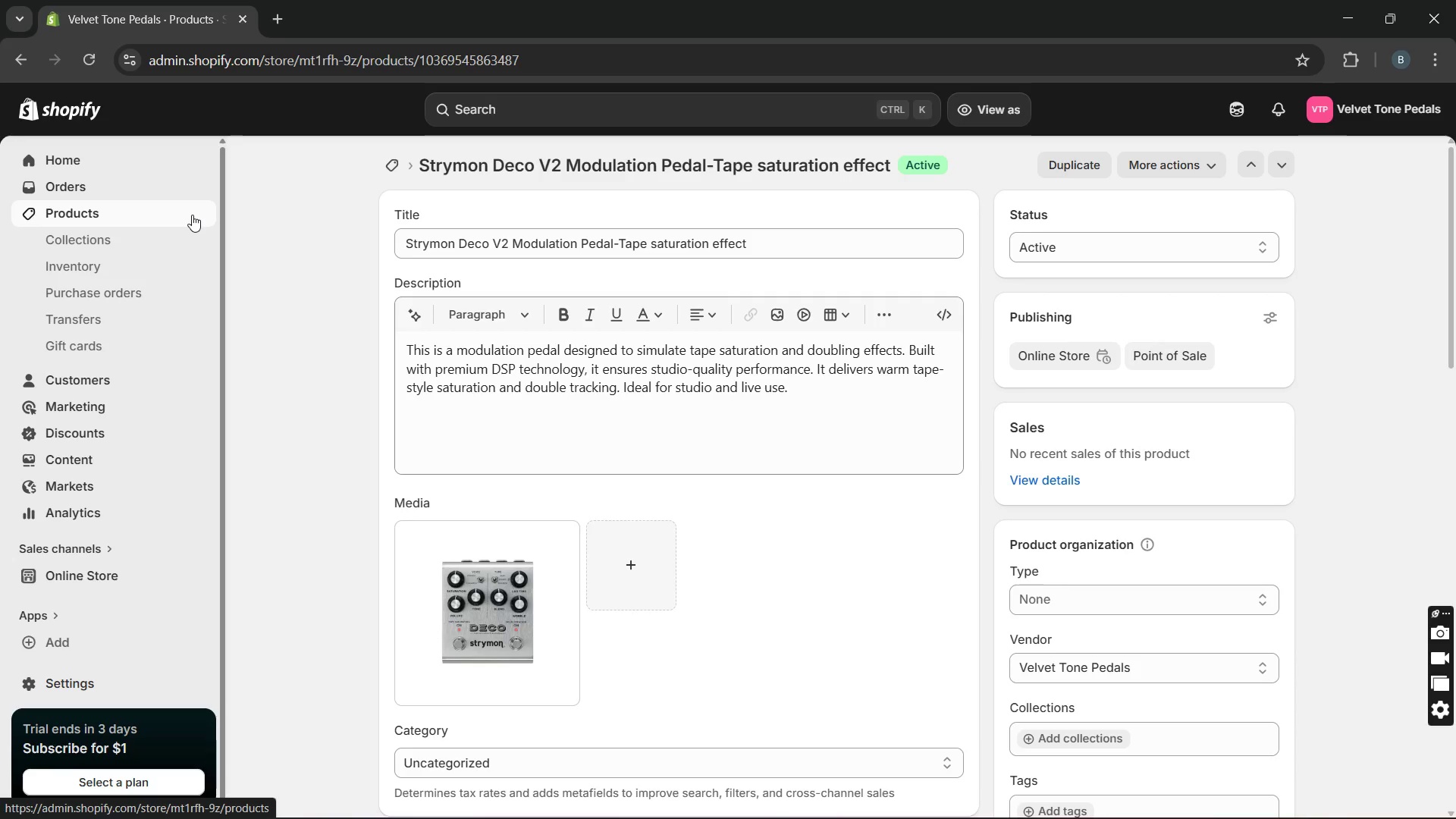 
left_click([199, 214])
 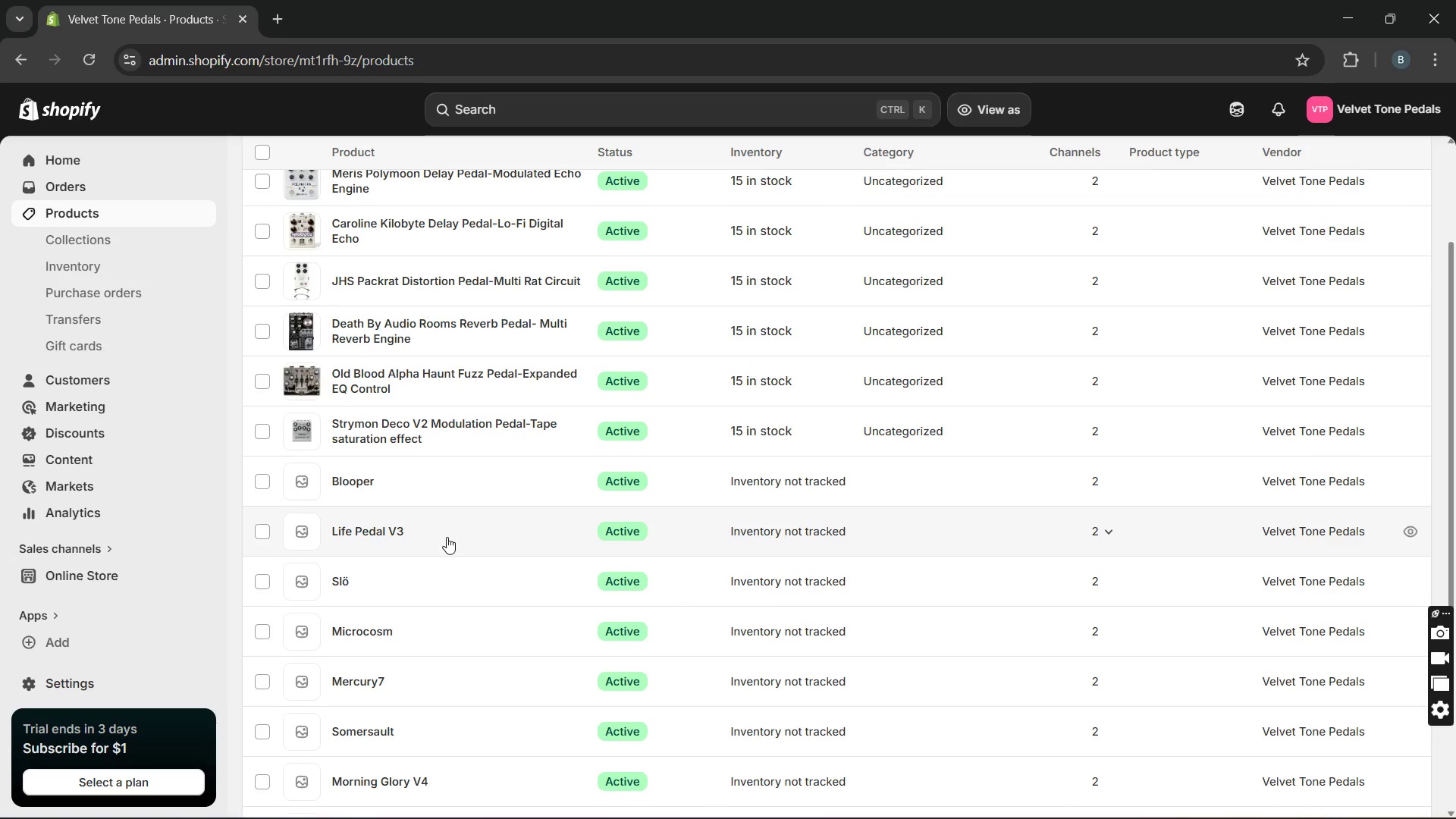 
wait(5.89)
 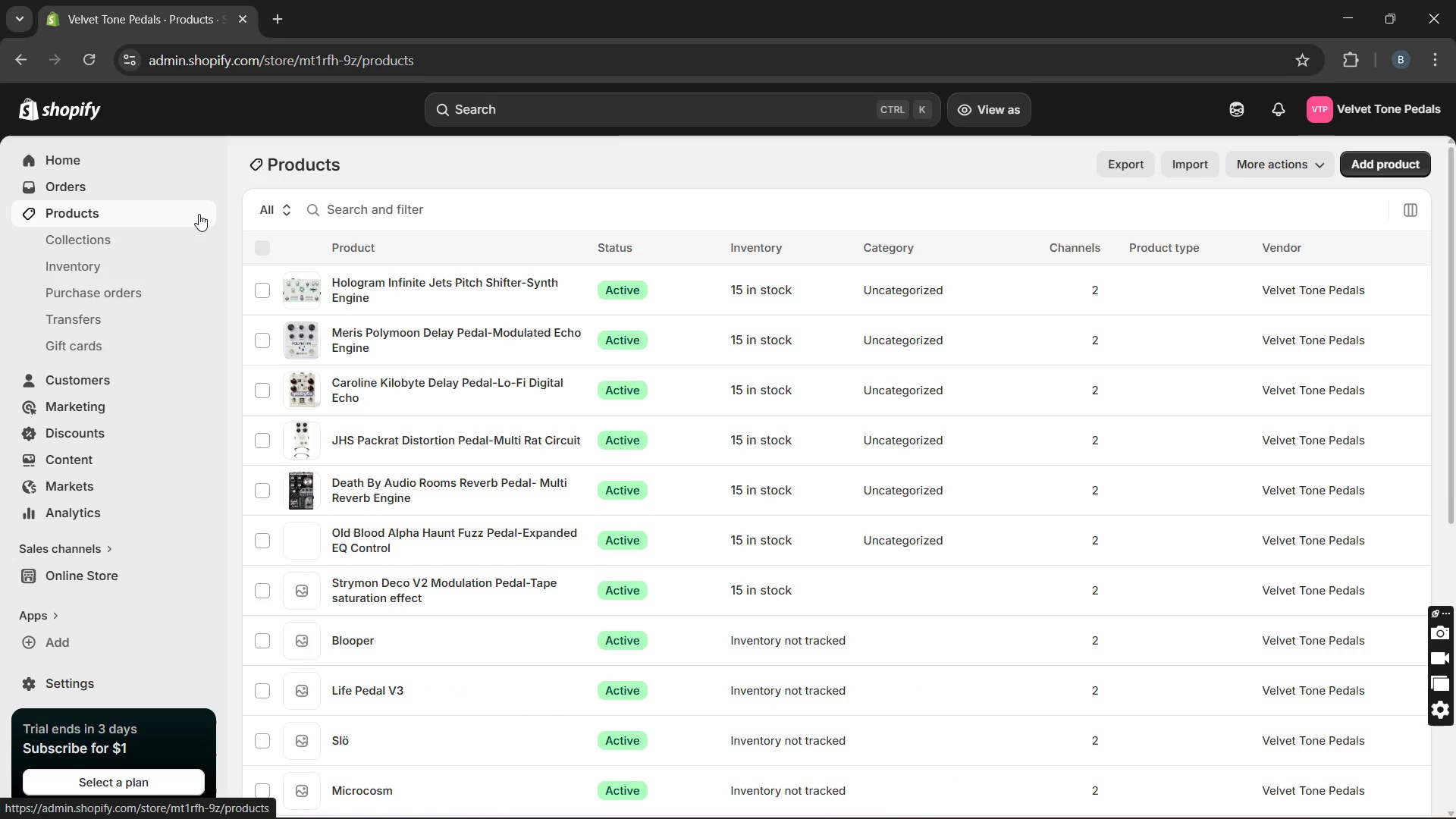 
left_click([400, 447])
 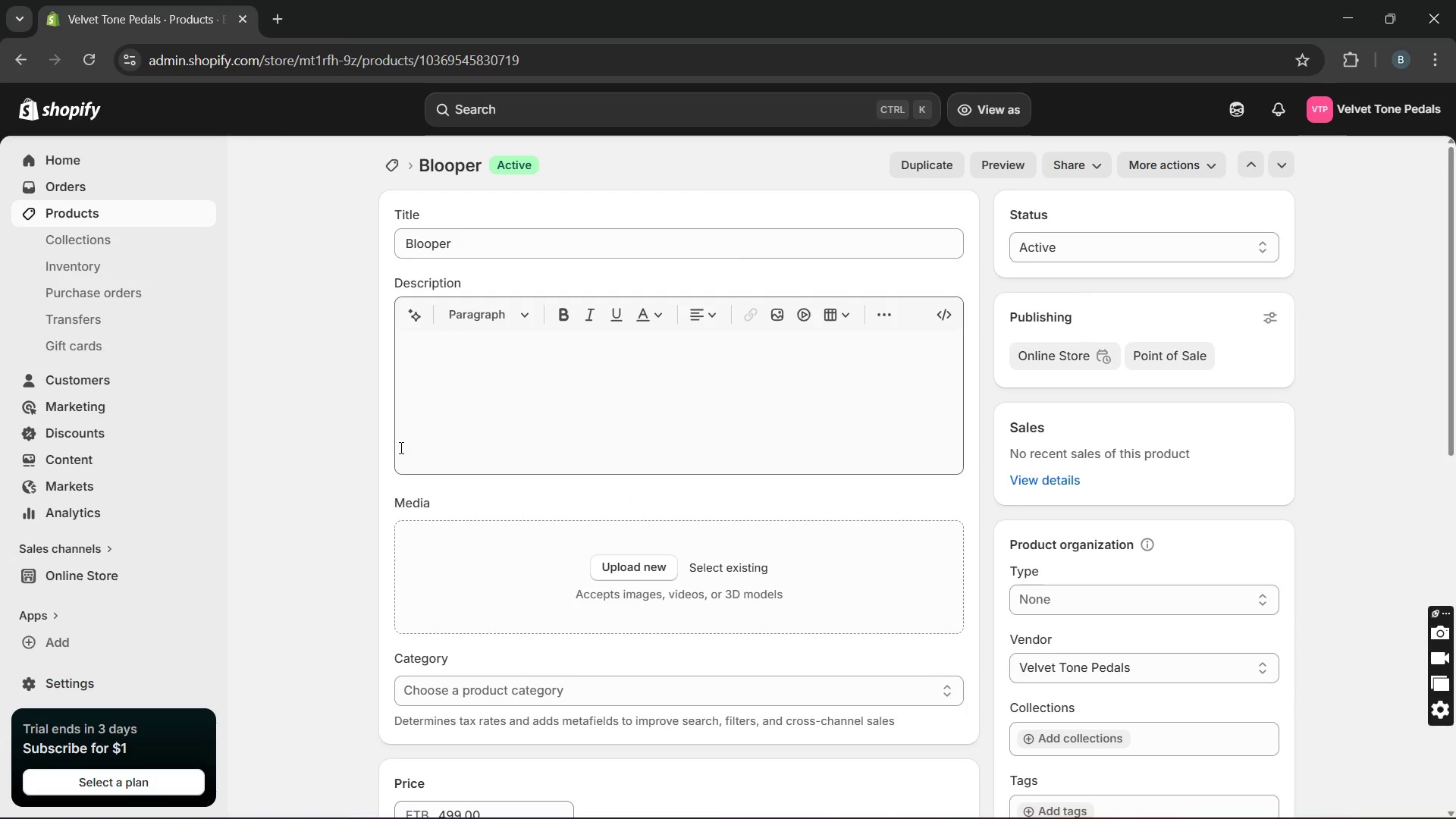 
wait(16.09)
 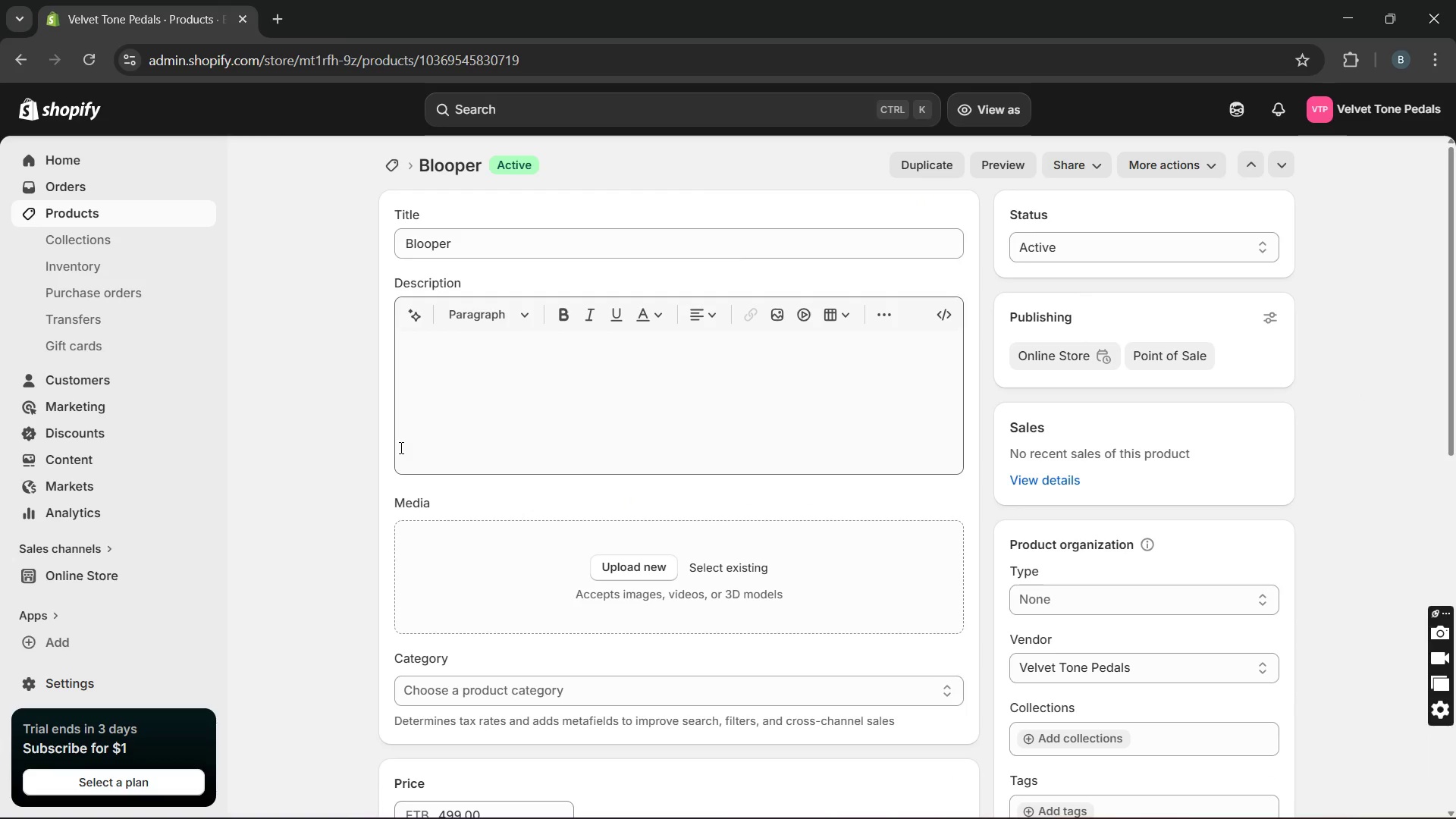 
left_click([413, 246])
 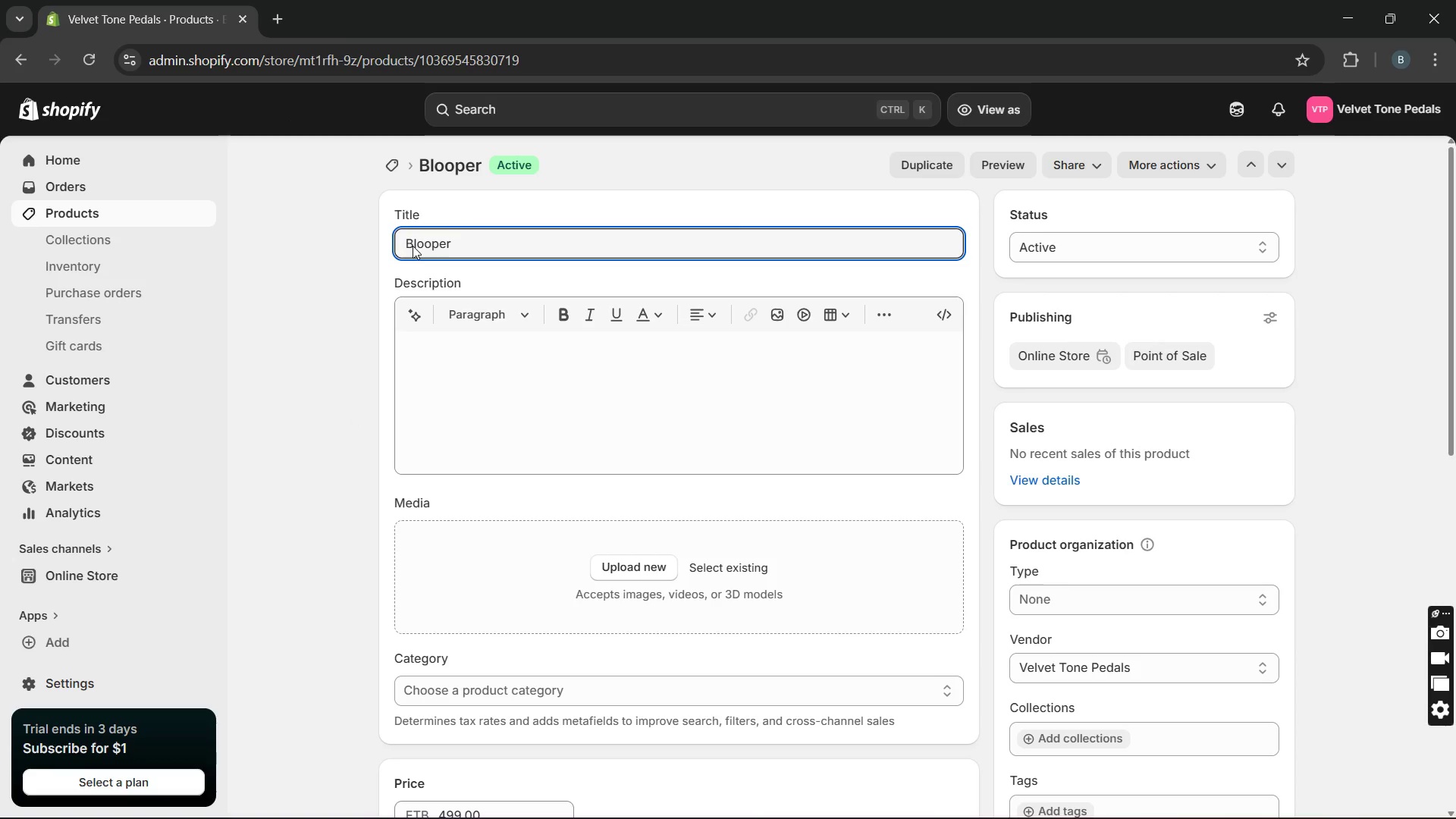 
key(ArrowLeft)
 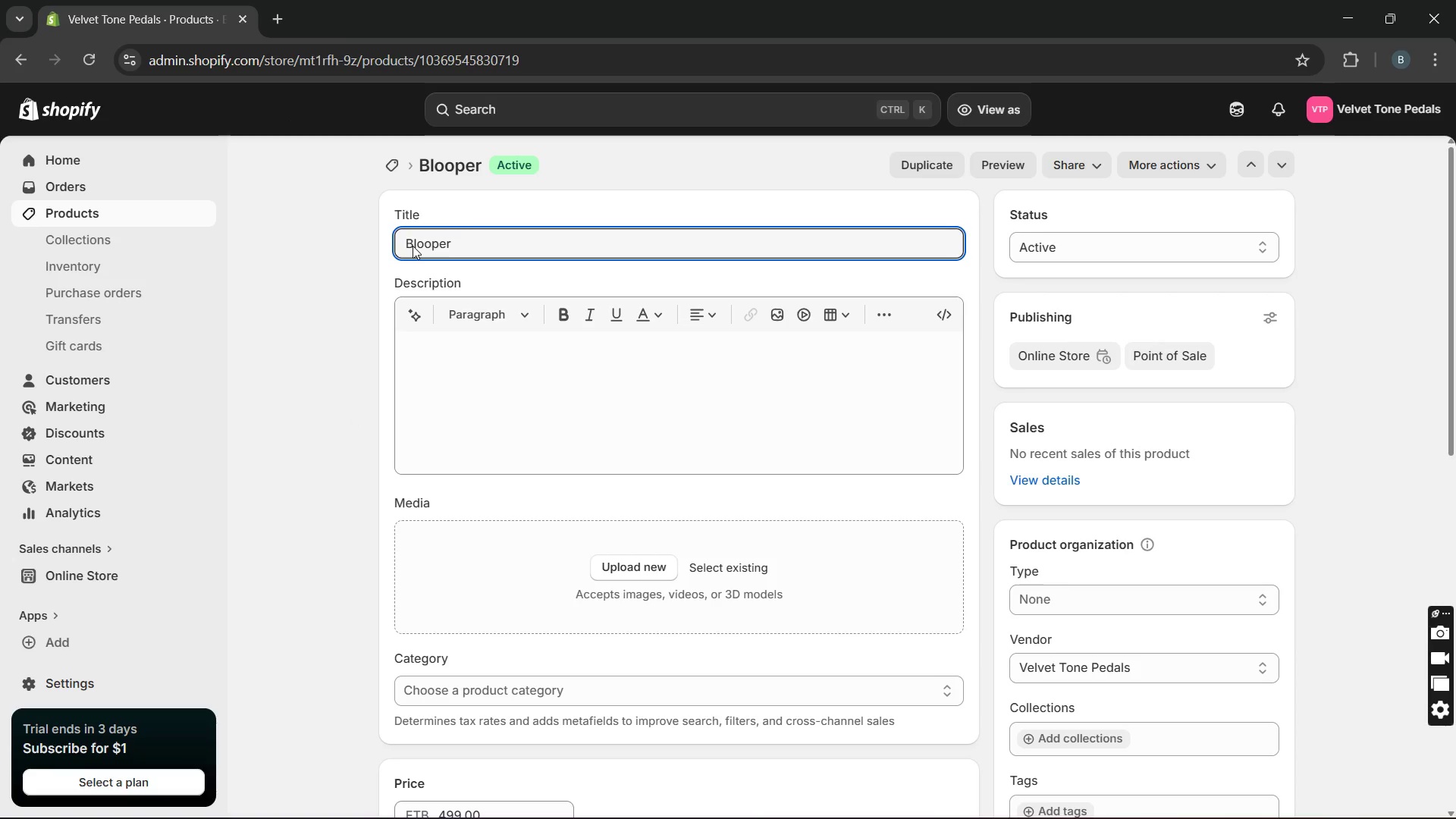 
type(Chase Bliss  Lopper Pr)
key(Backspace)
type(edal-Creative Modifier Engine)
 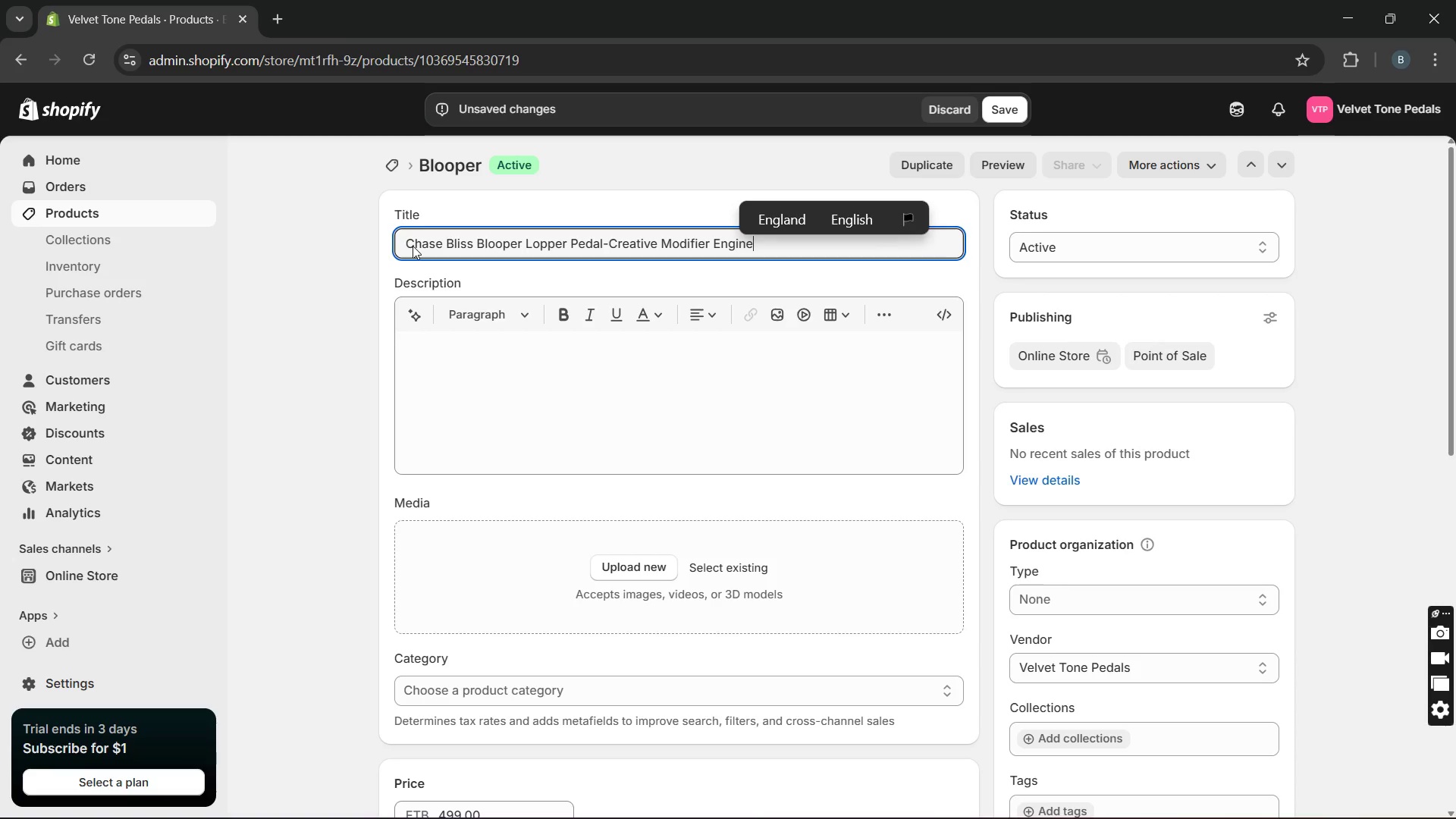 
hold_key(key=ArrowRight, duration=0.94)
 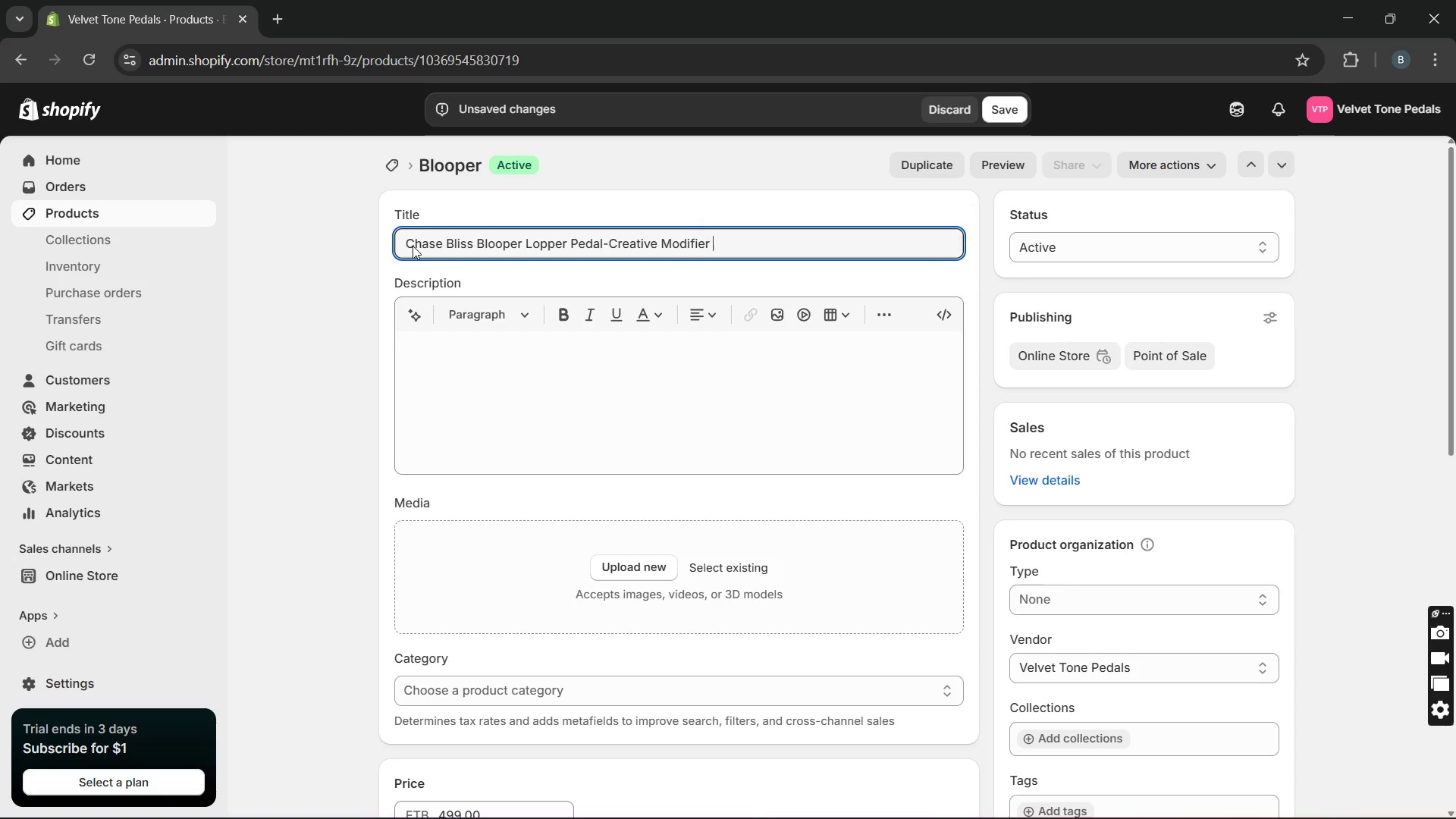 
left_click([395, 420])
 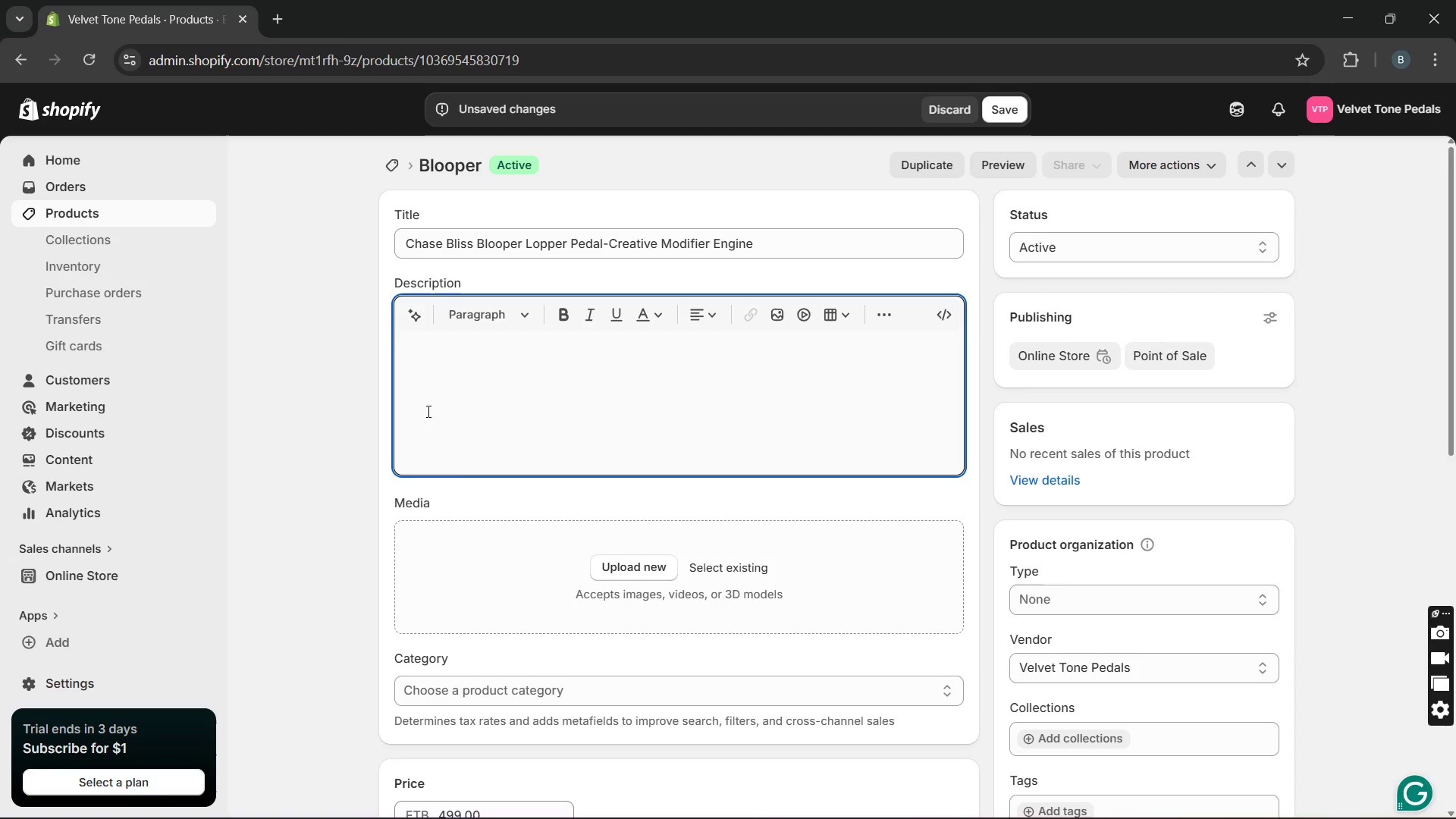 
type(This is a looper pedal designed for creative )
 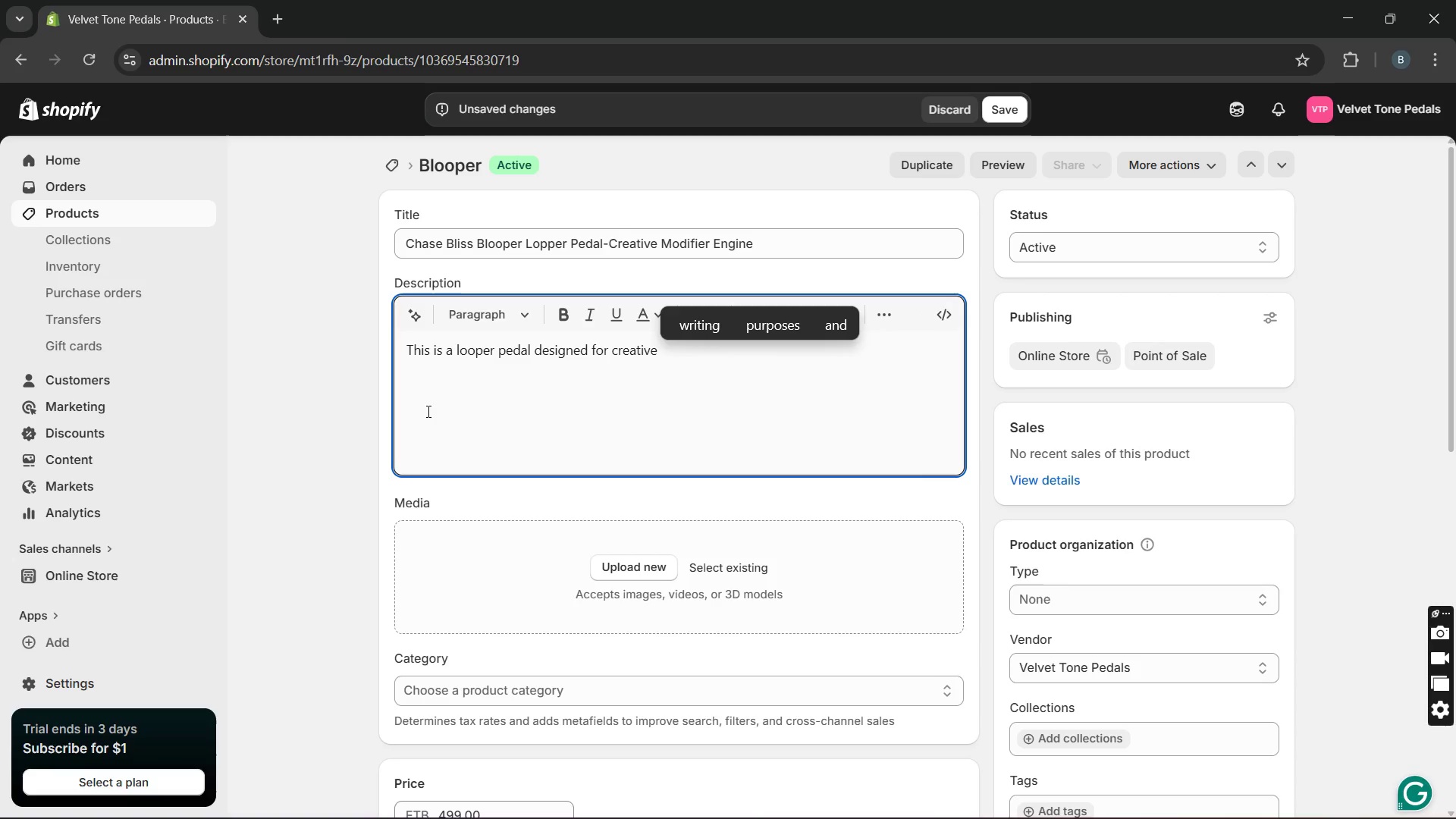 
type(and expir)
 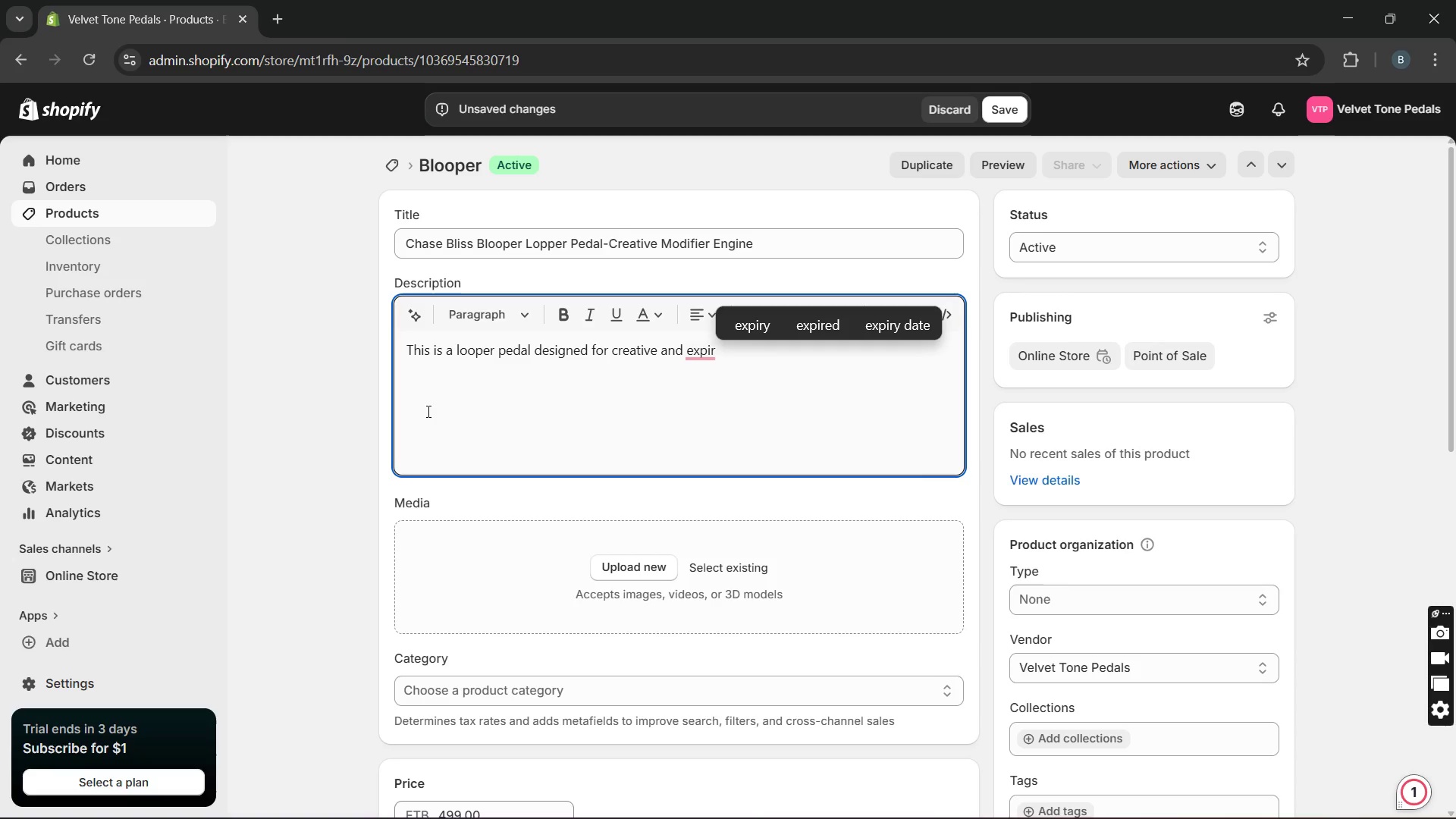 
wait(5.8)
 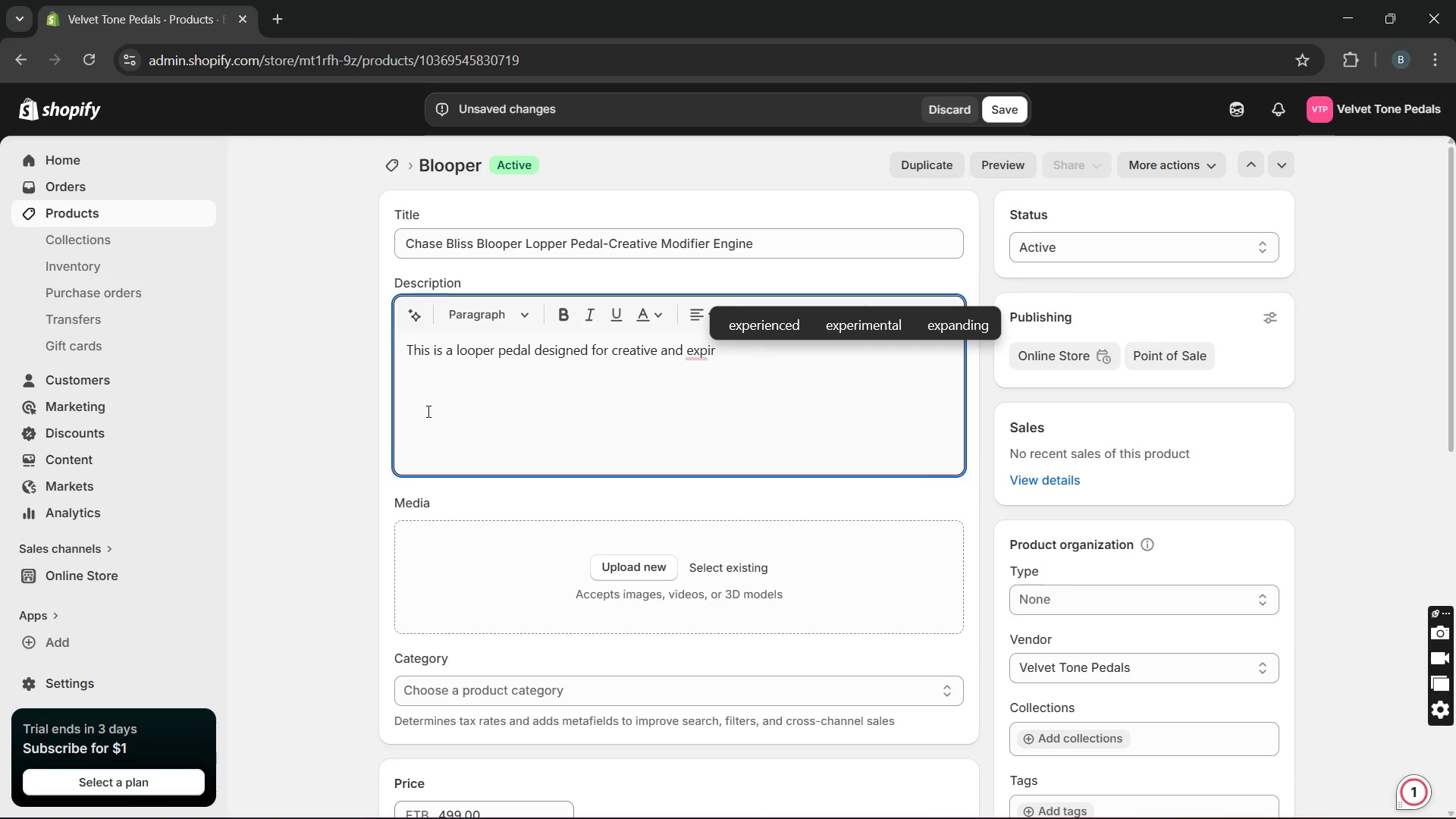 
type(mental looping. Built with advanced digital proced)
key(Backspace)
type(ssin)
 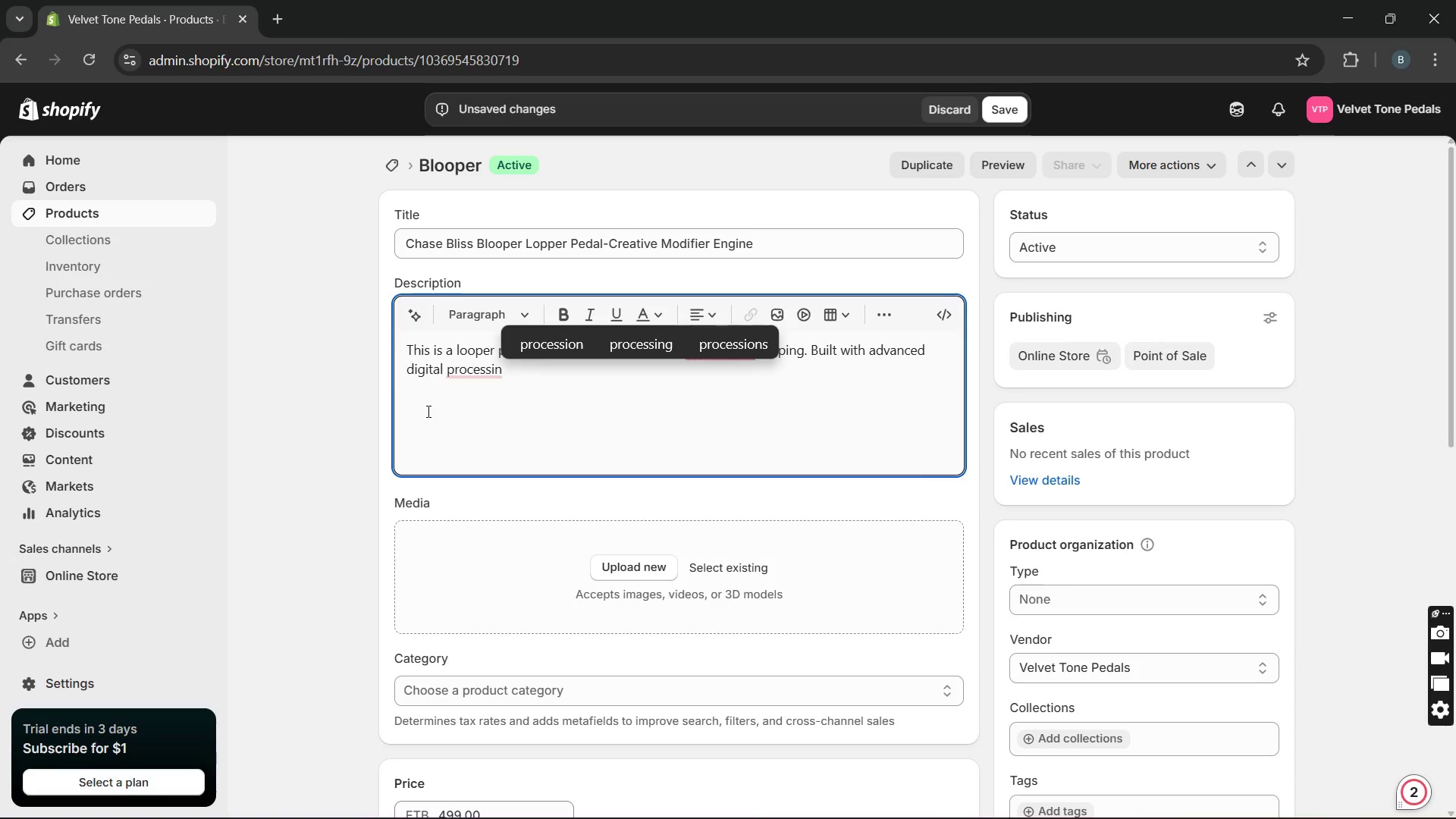 
type(g, it ensures high performance )
key(Backspace)
type(, )
key(Backspace)
key(Backspace)
type(. It deliev)
key(Backspace)
key(Backspace)
type(vrs )
key(Backspace)
key(Backspace)
key(Backspace)
type(ers looping with modifiers for unique )
 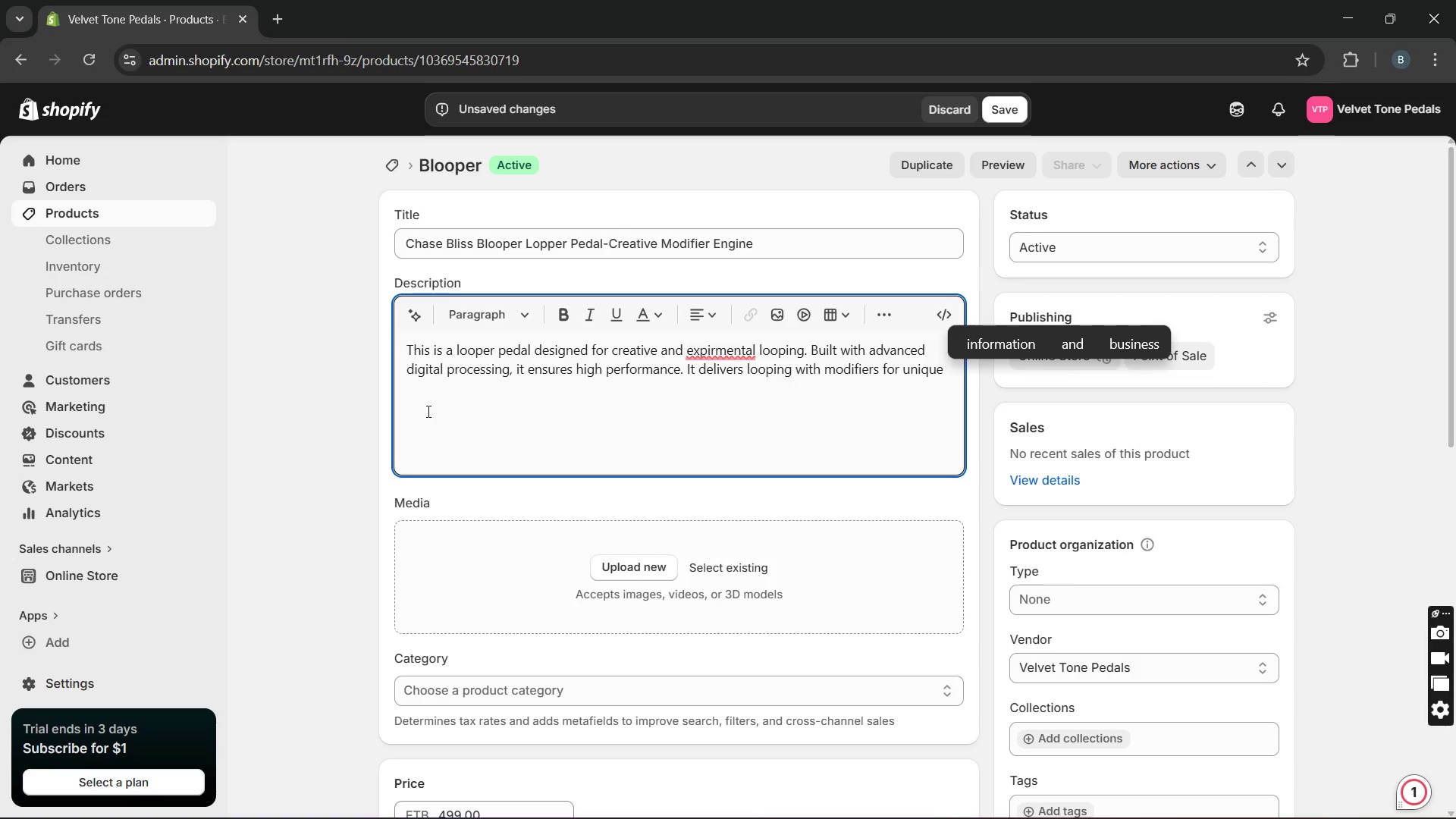 
wait(7.08)
 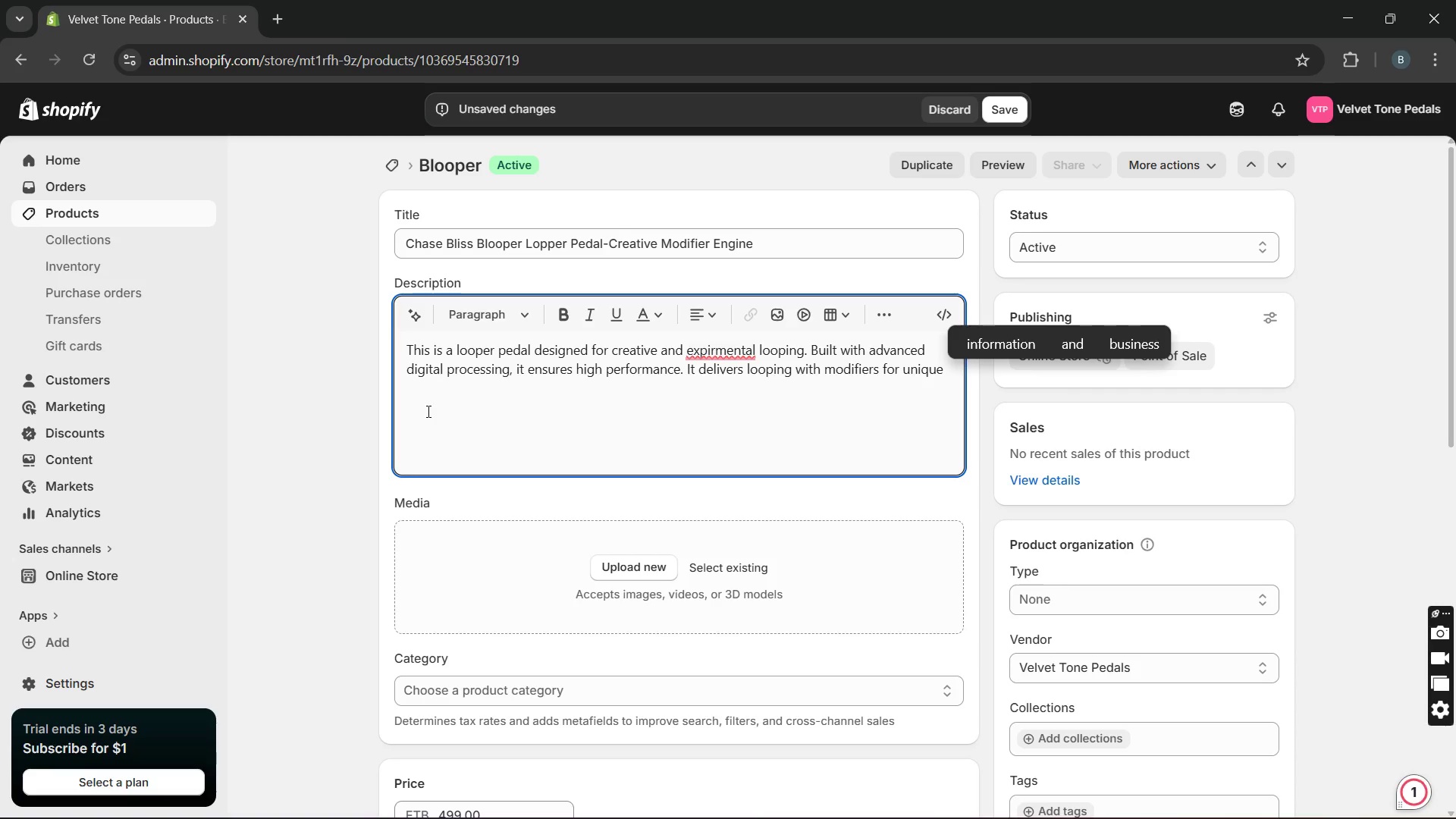 
type(sound manioulation )
key(Backspace)
 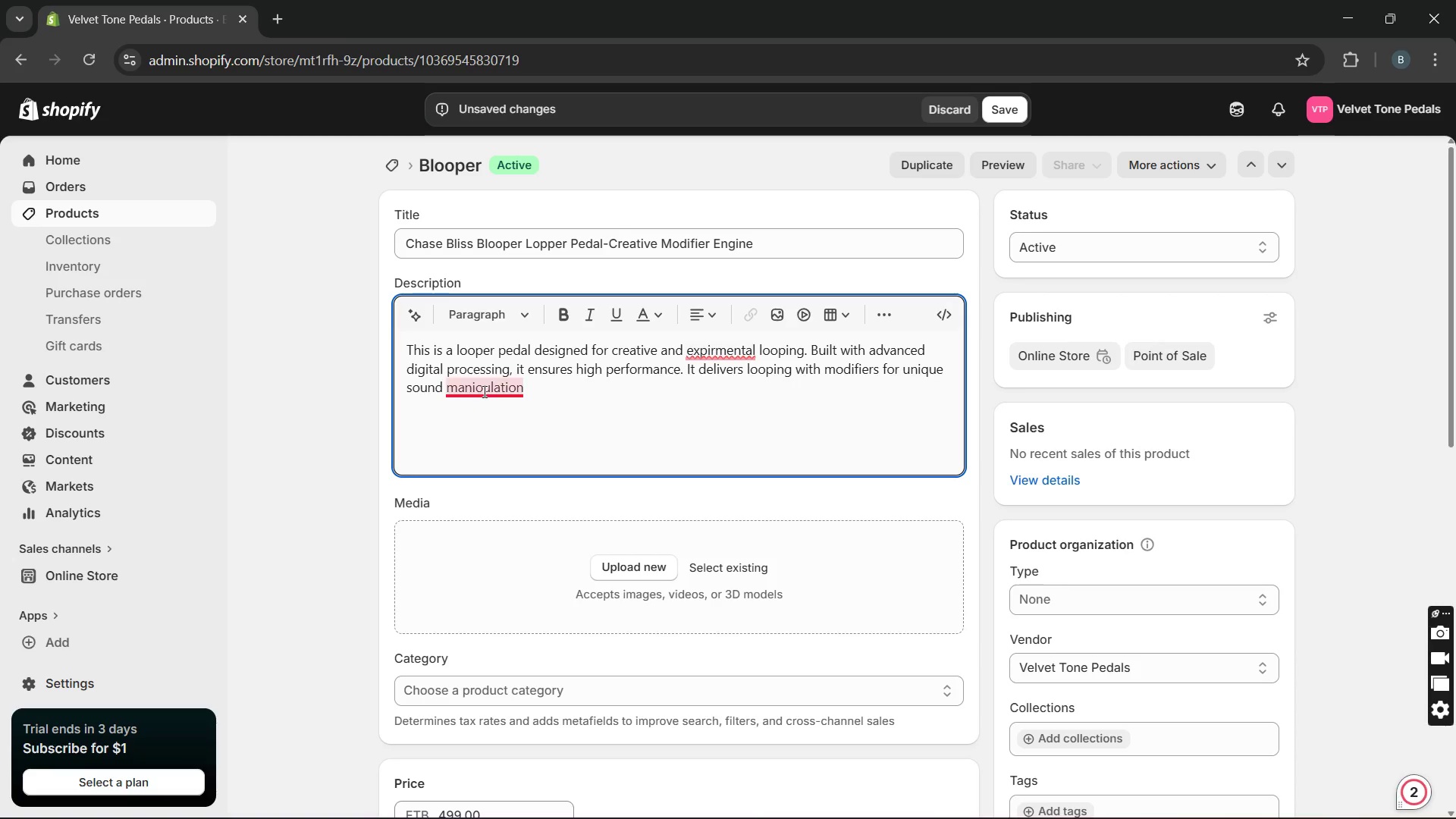 
left_click([485, 428])
 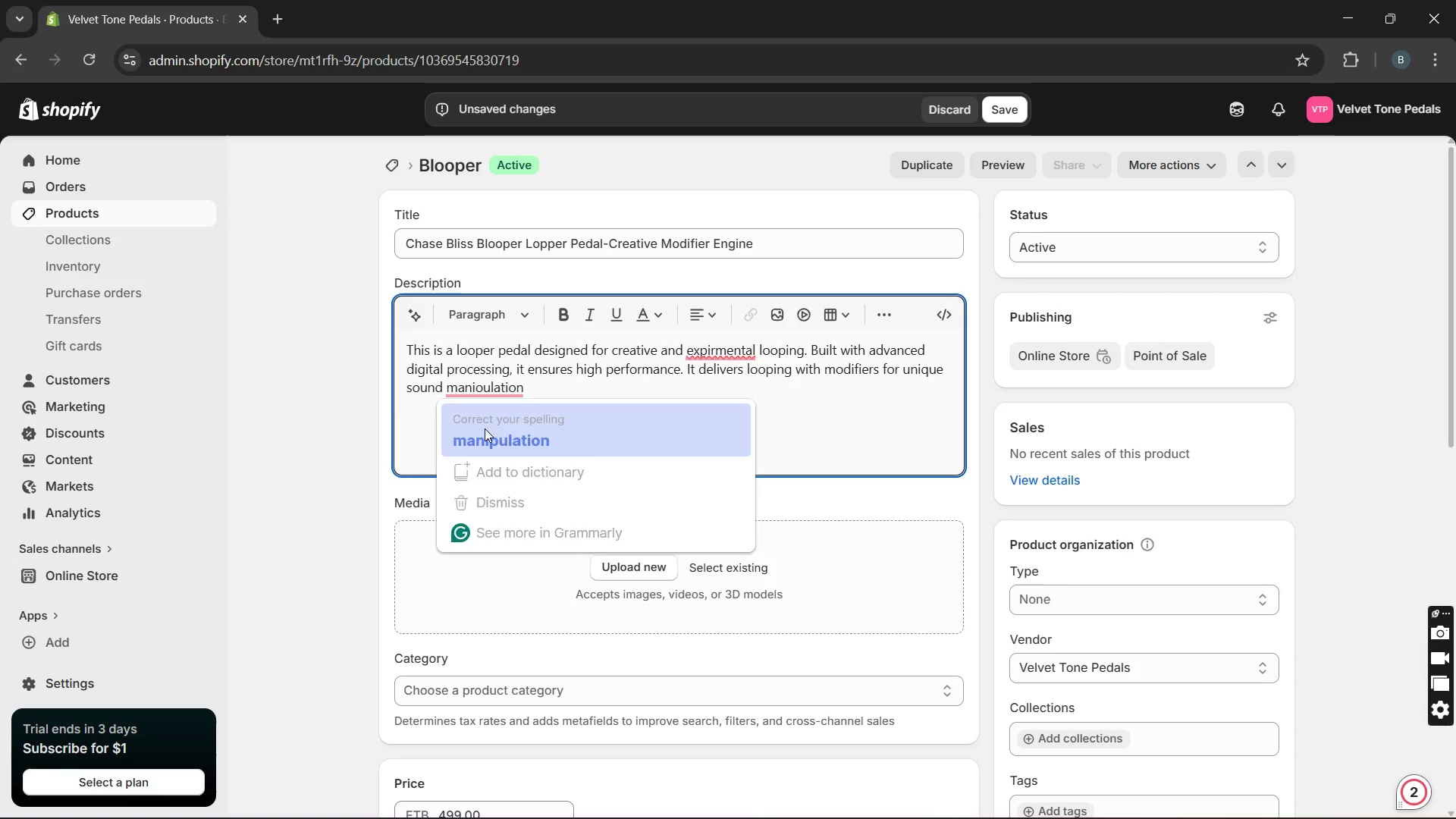 
key(Unknown)
 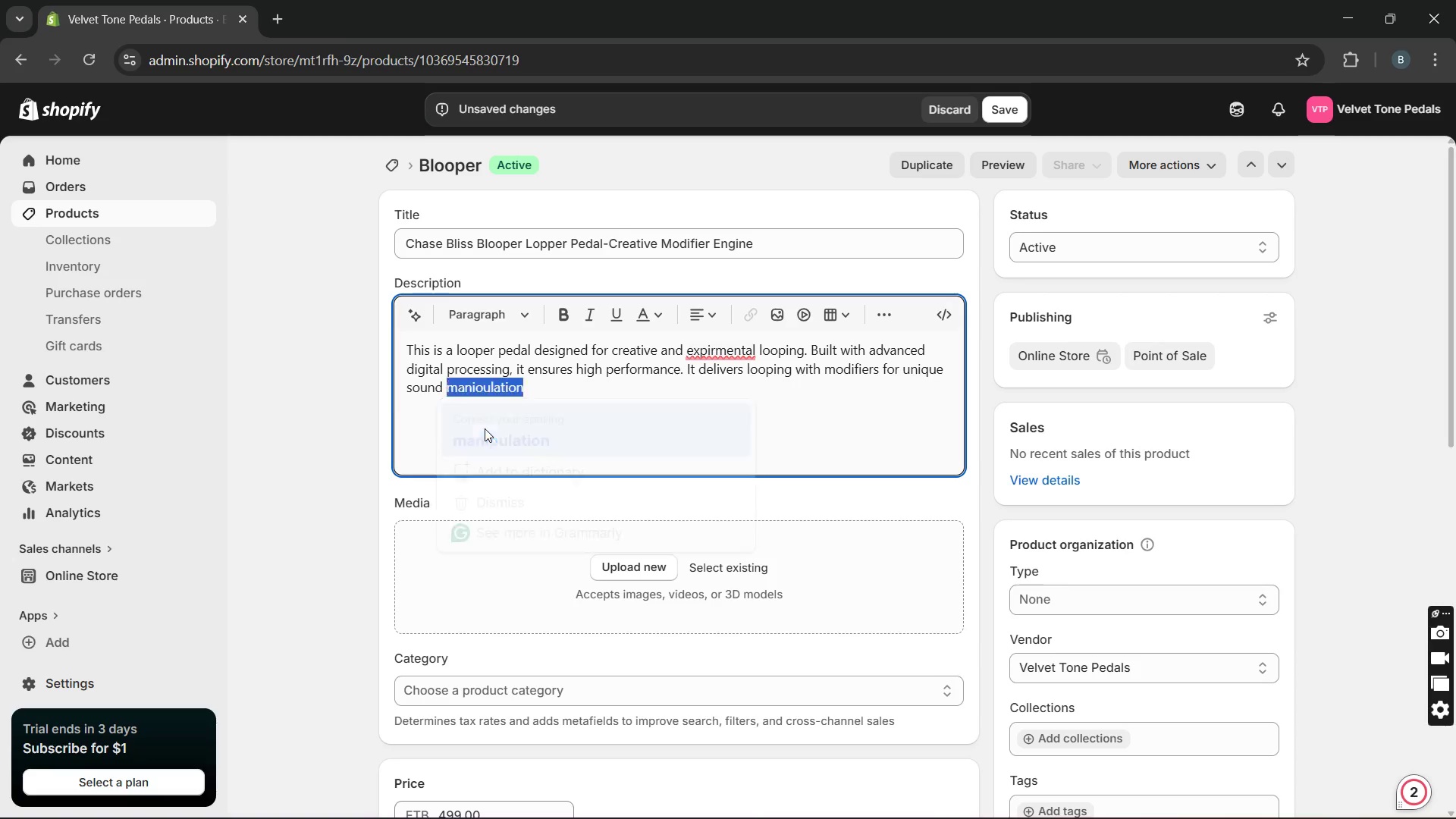 
key(Unknown)
 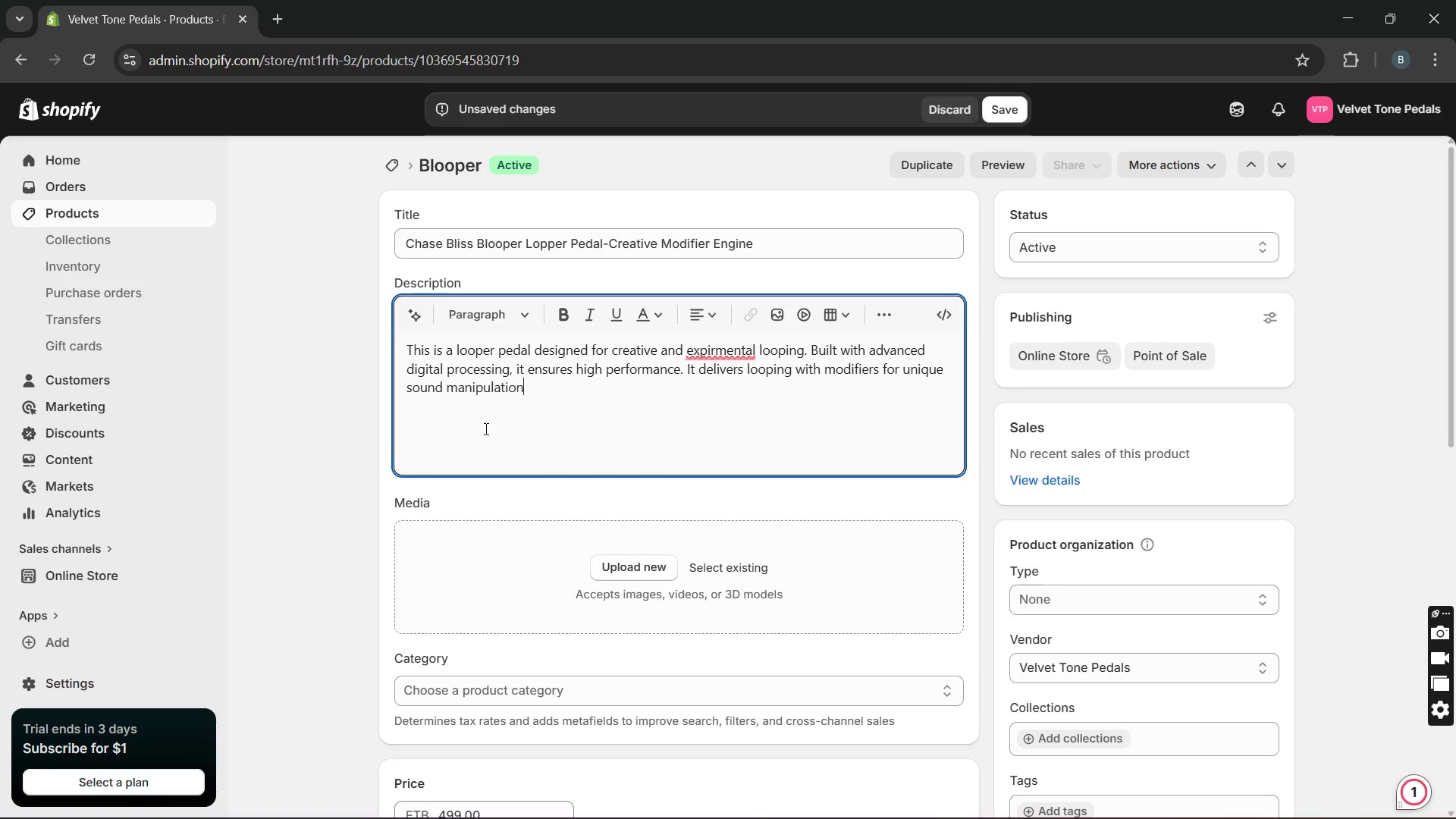 
key(Unknown)
 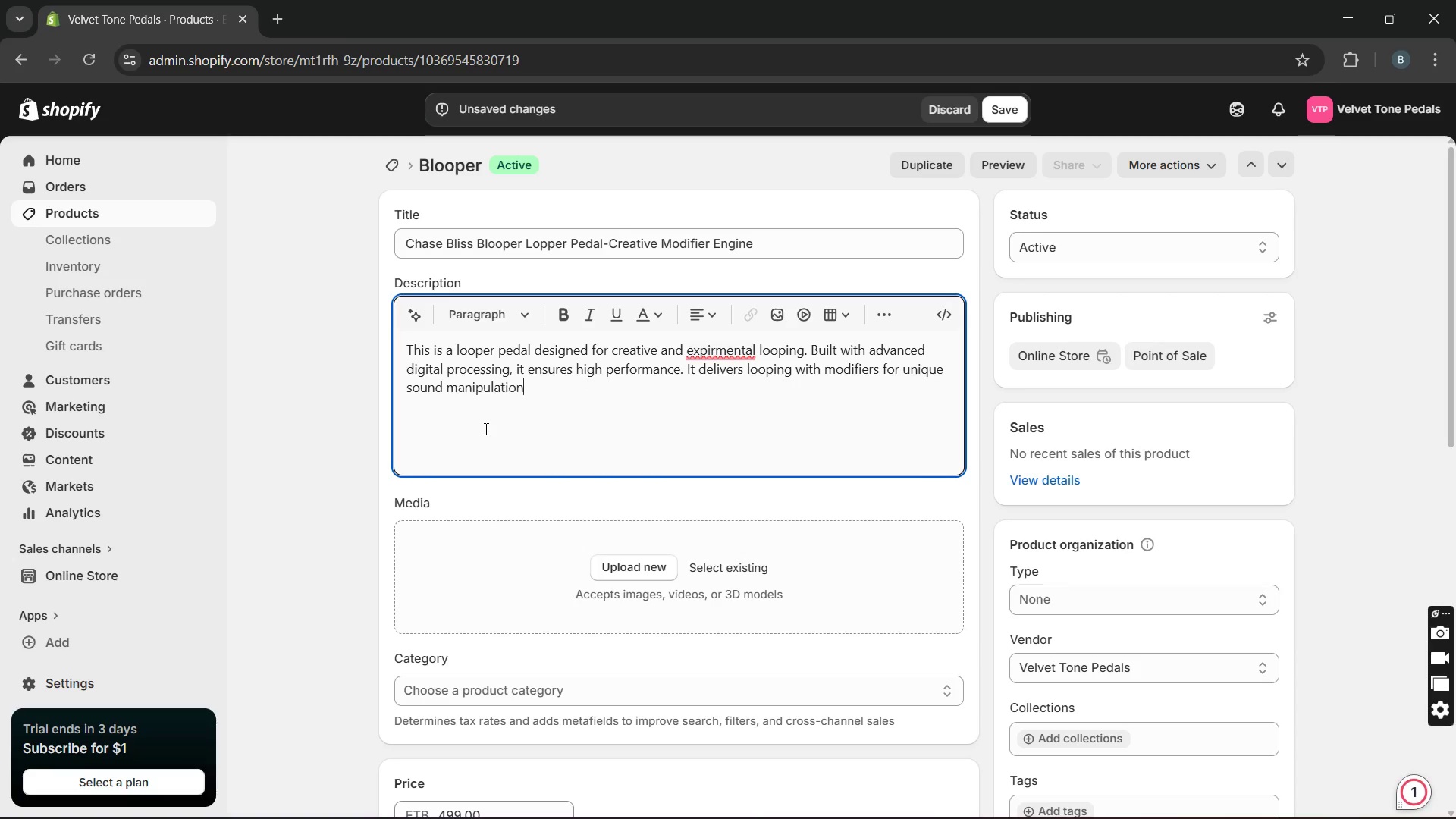 
key(Unknown)
 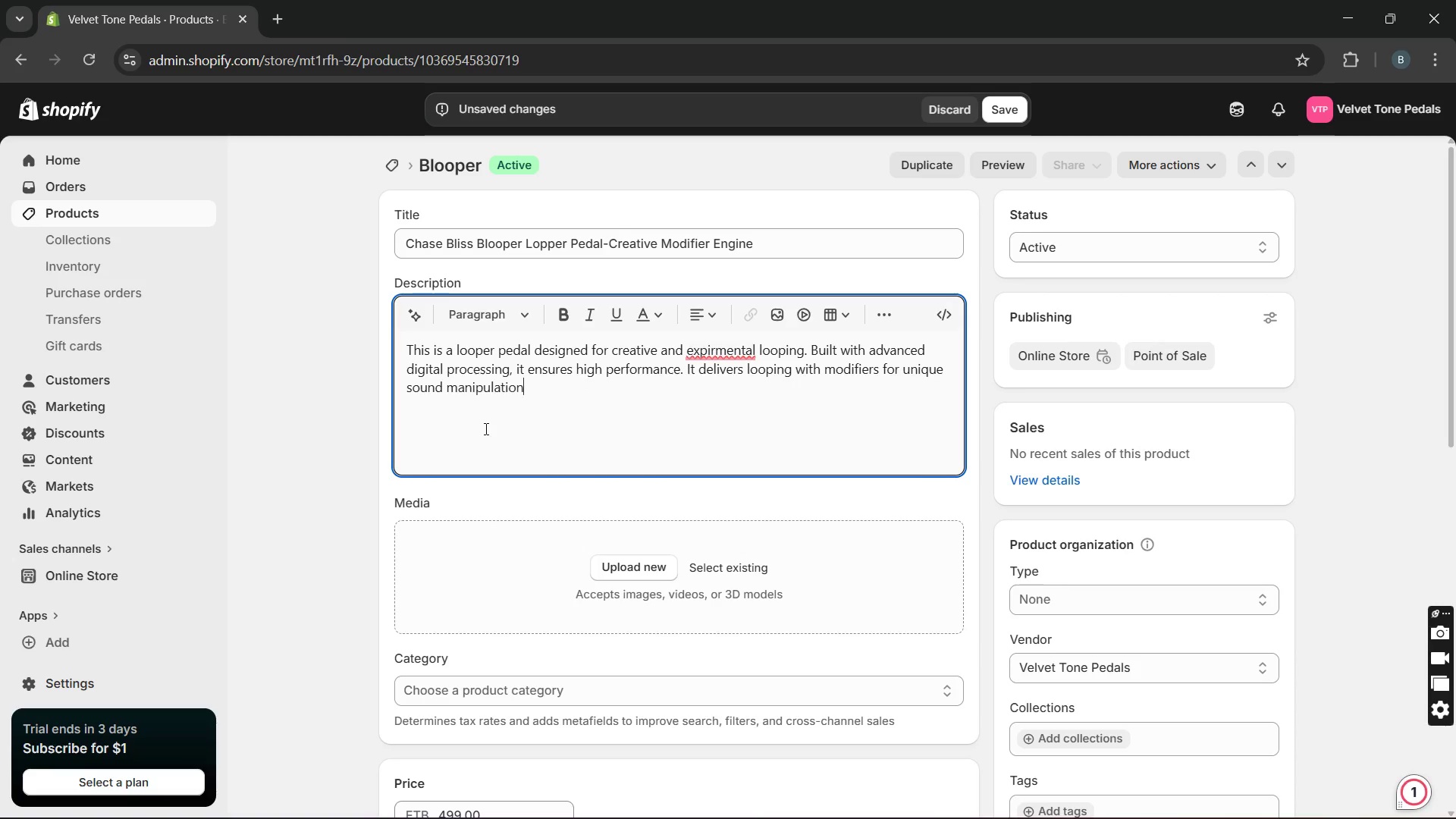 
key(Unknown)
 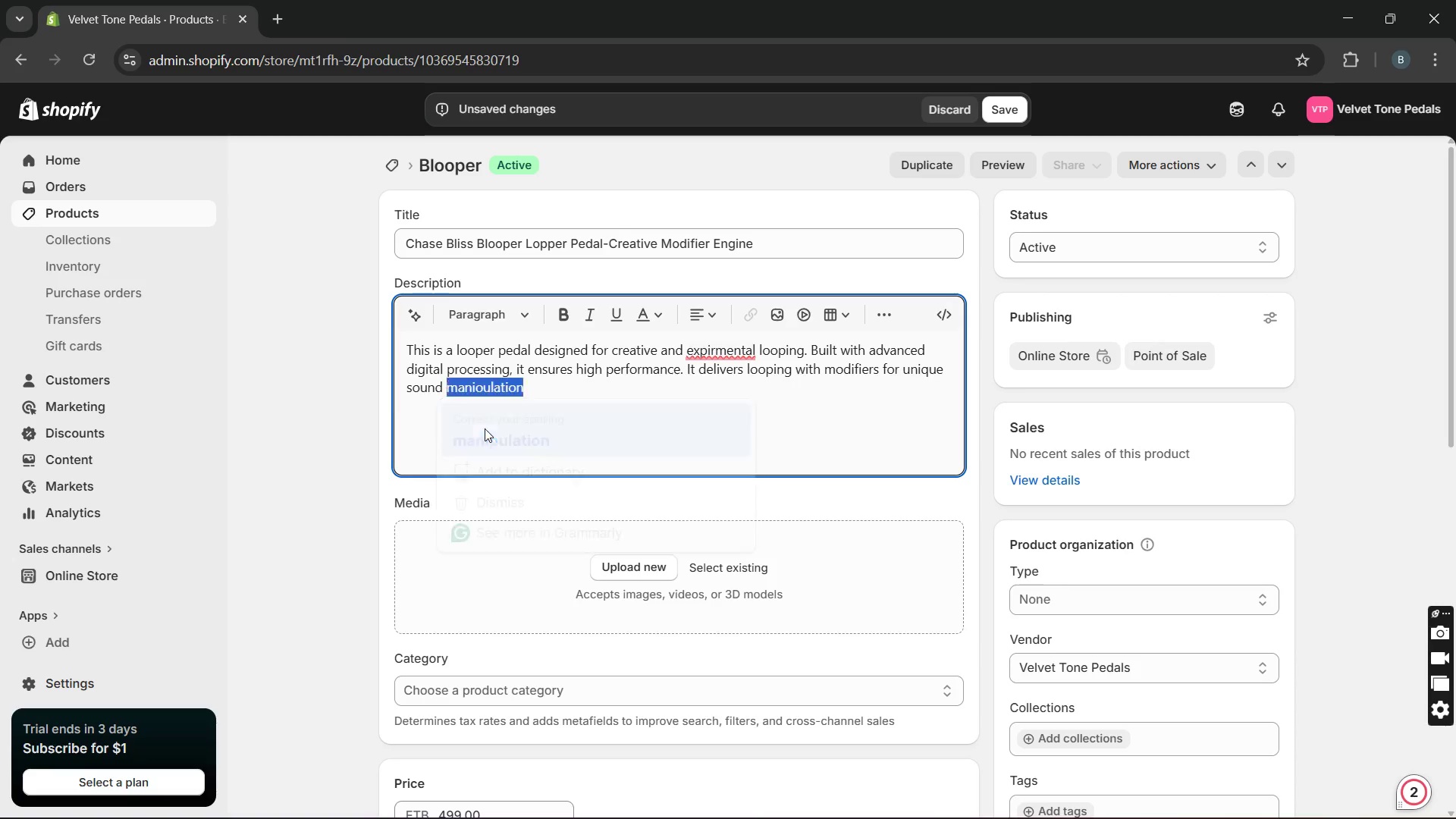 
key(Unknown)
 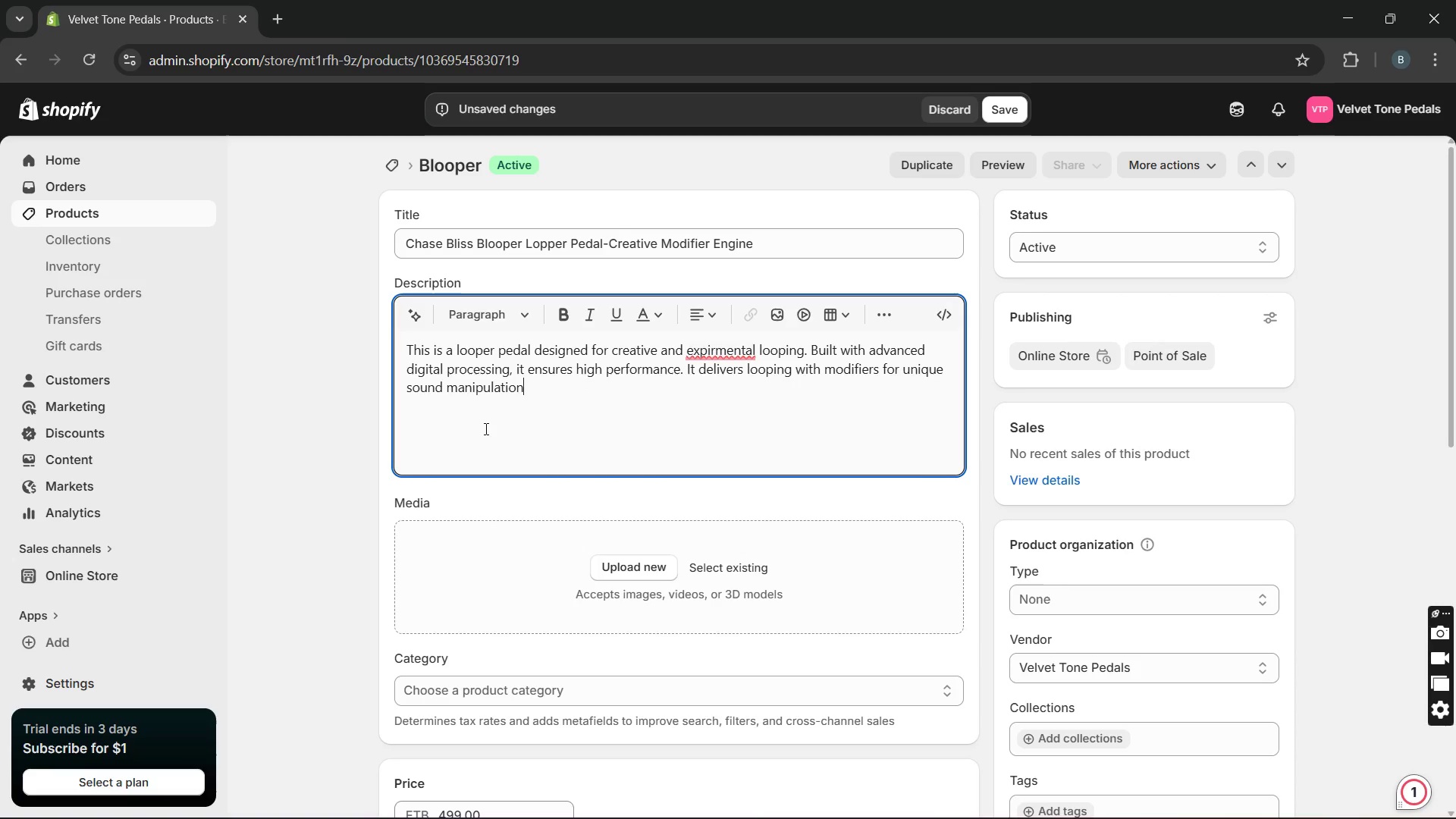 
key(Unknown)
 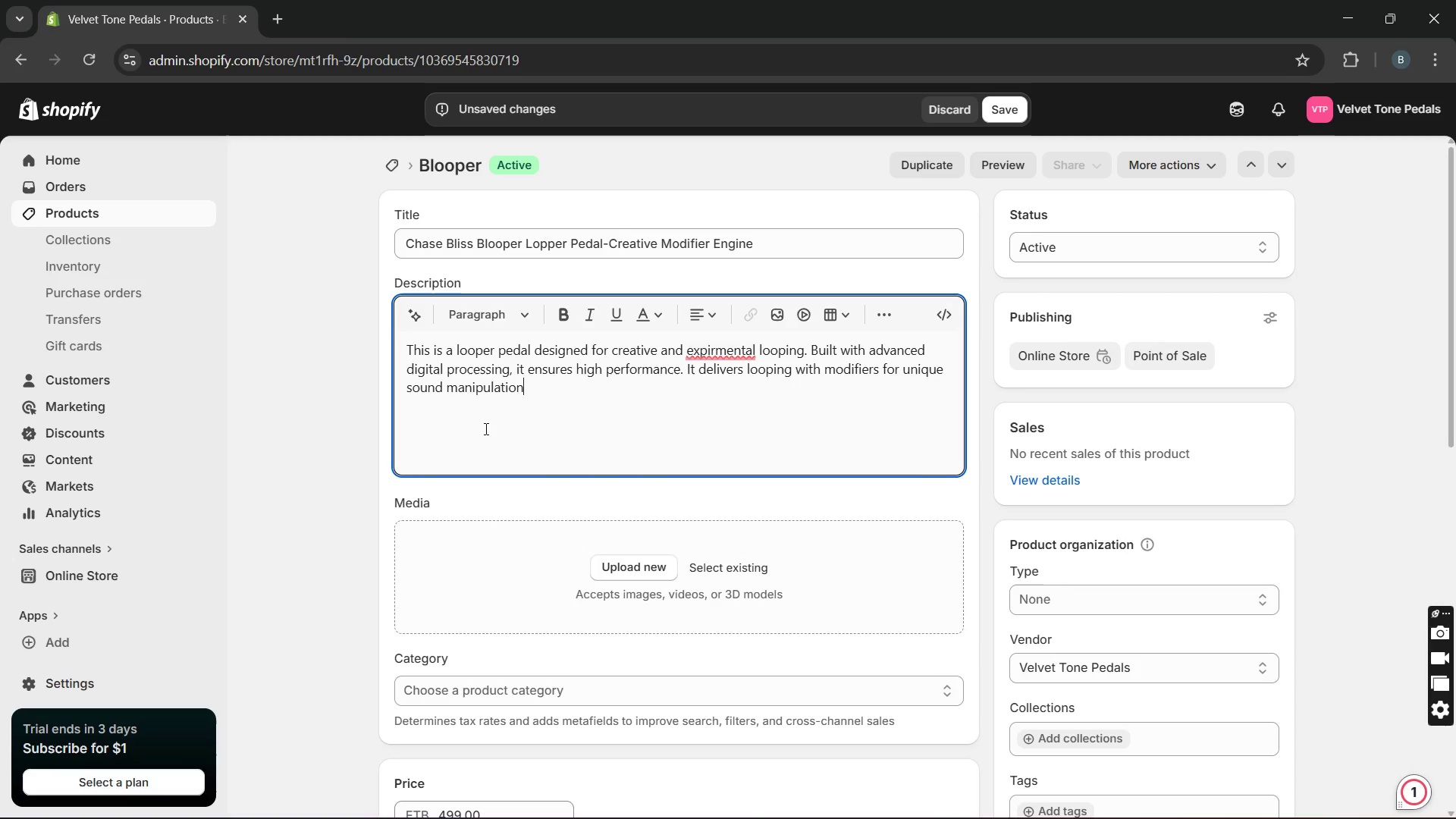 
key(Unknown)
 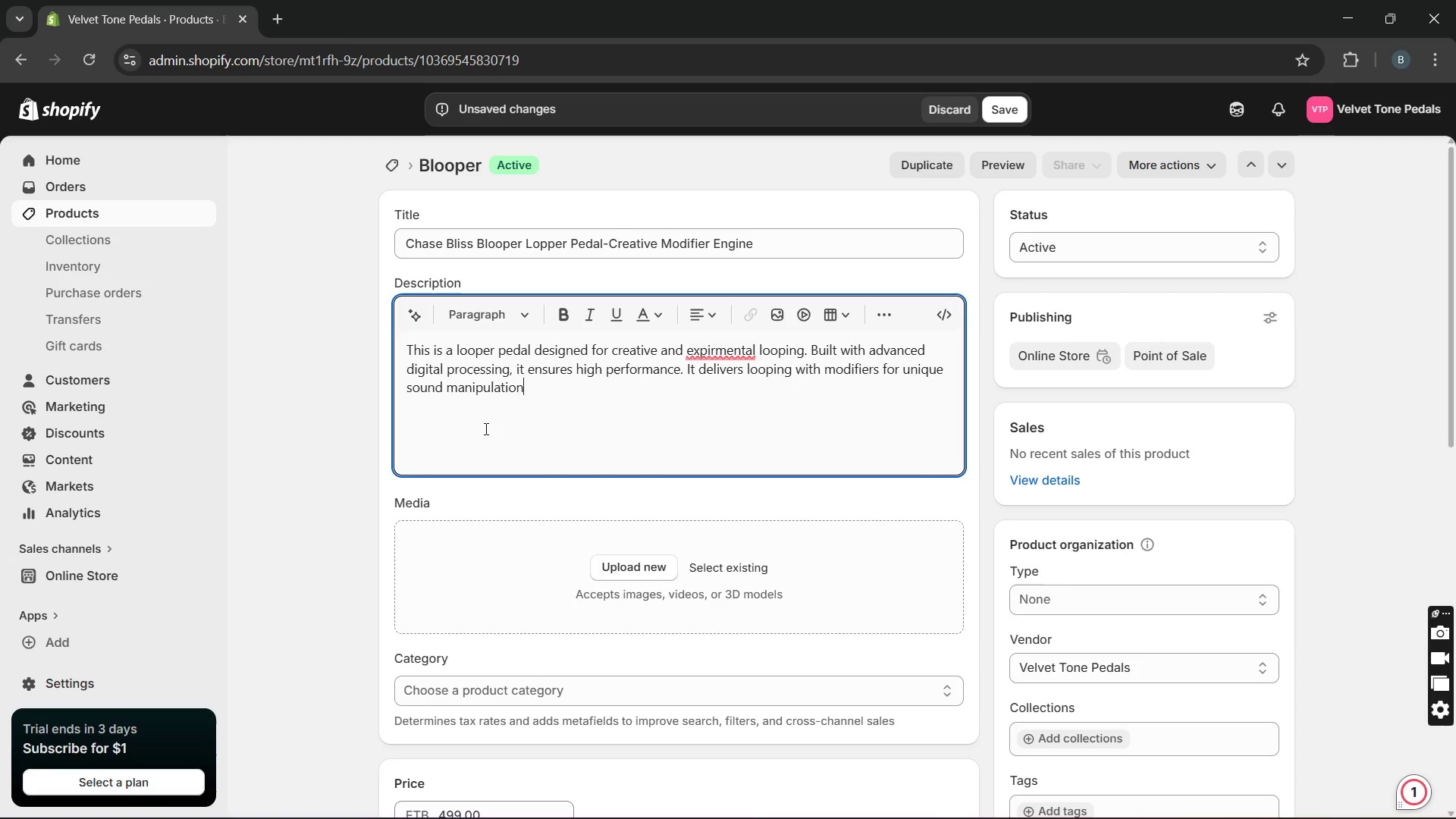 
key(Unknown)
 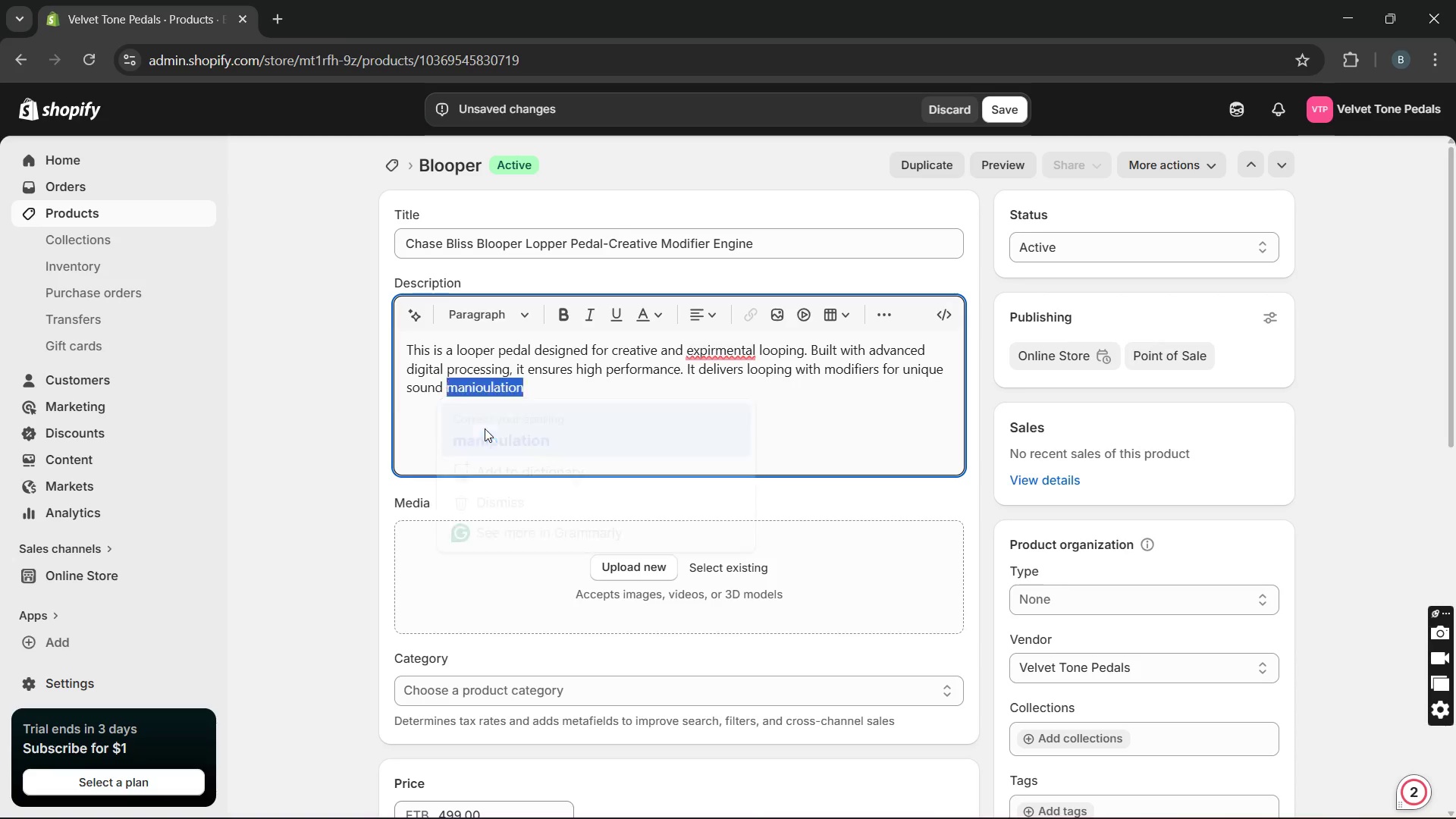 
key(Unknown)
 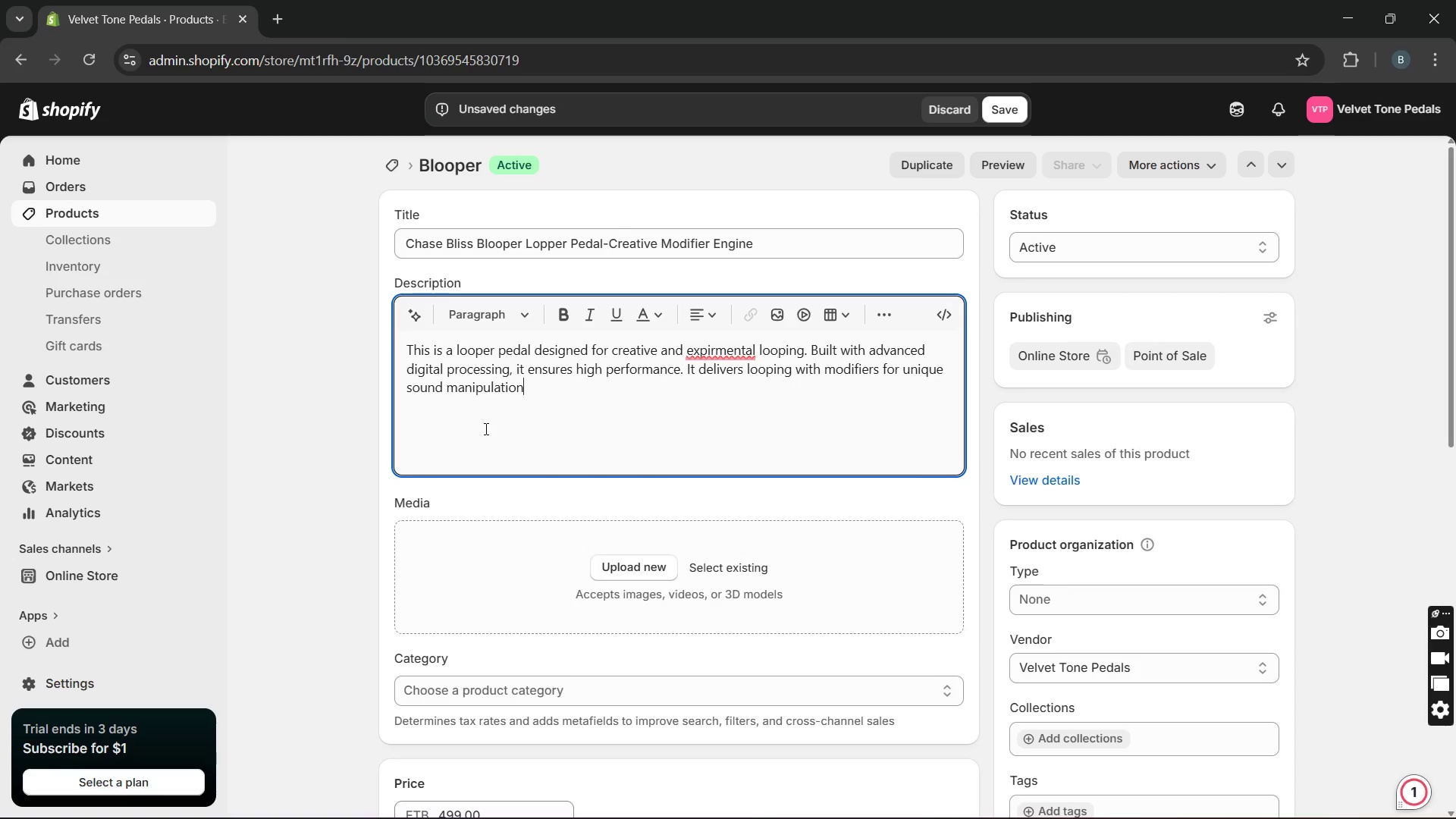 
key(Unknown)
 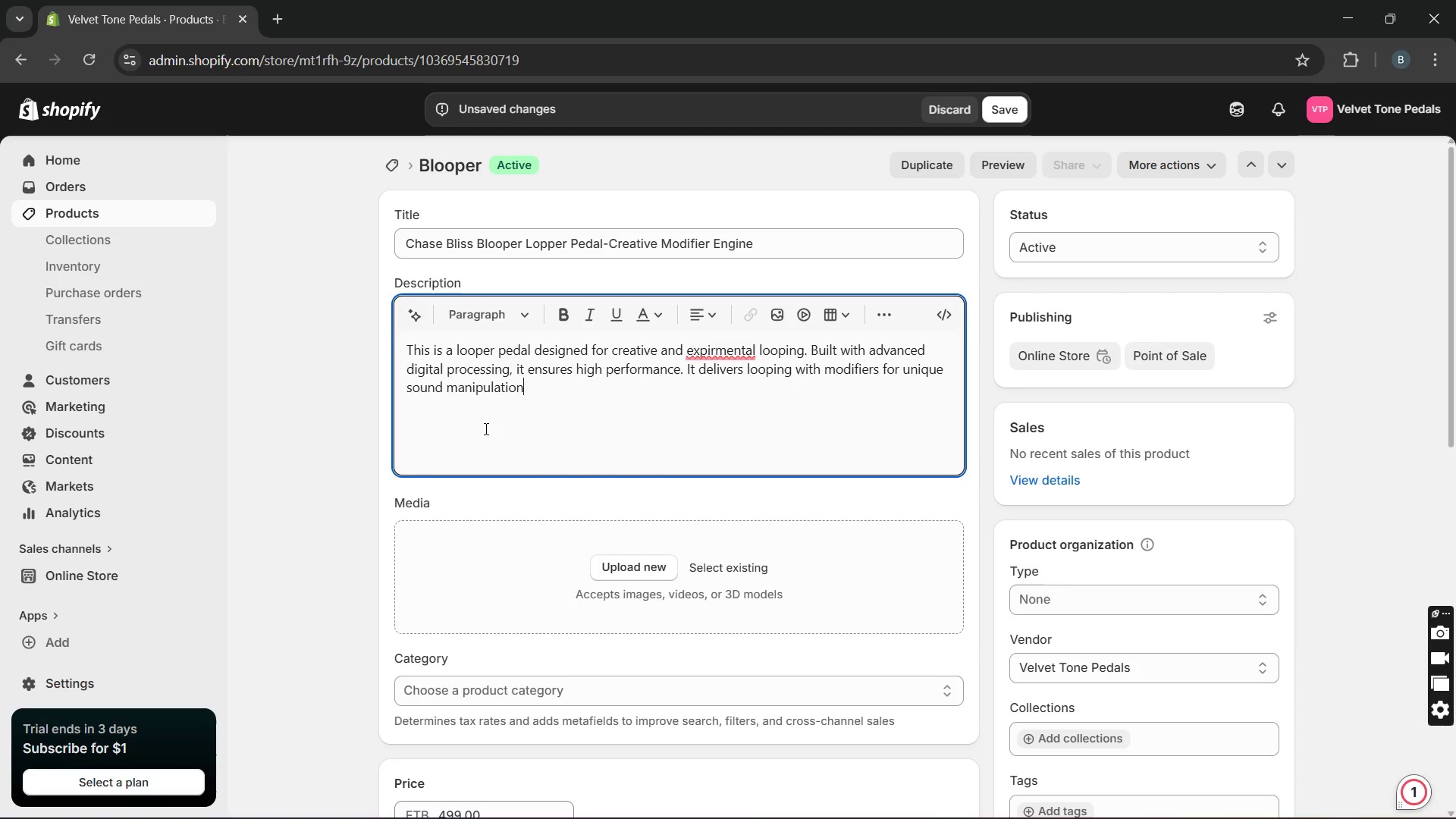 
key(Unknown)
 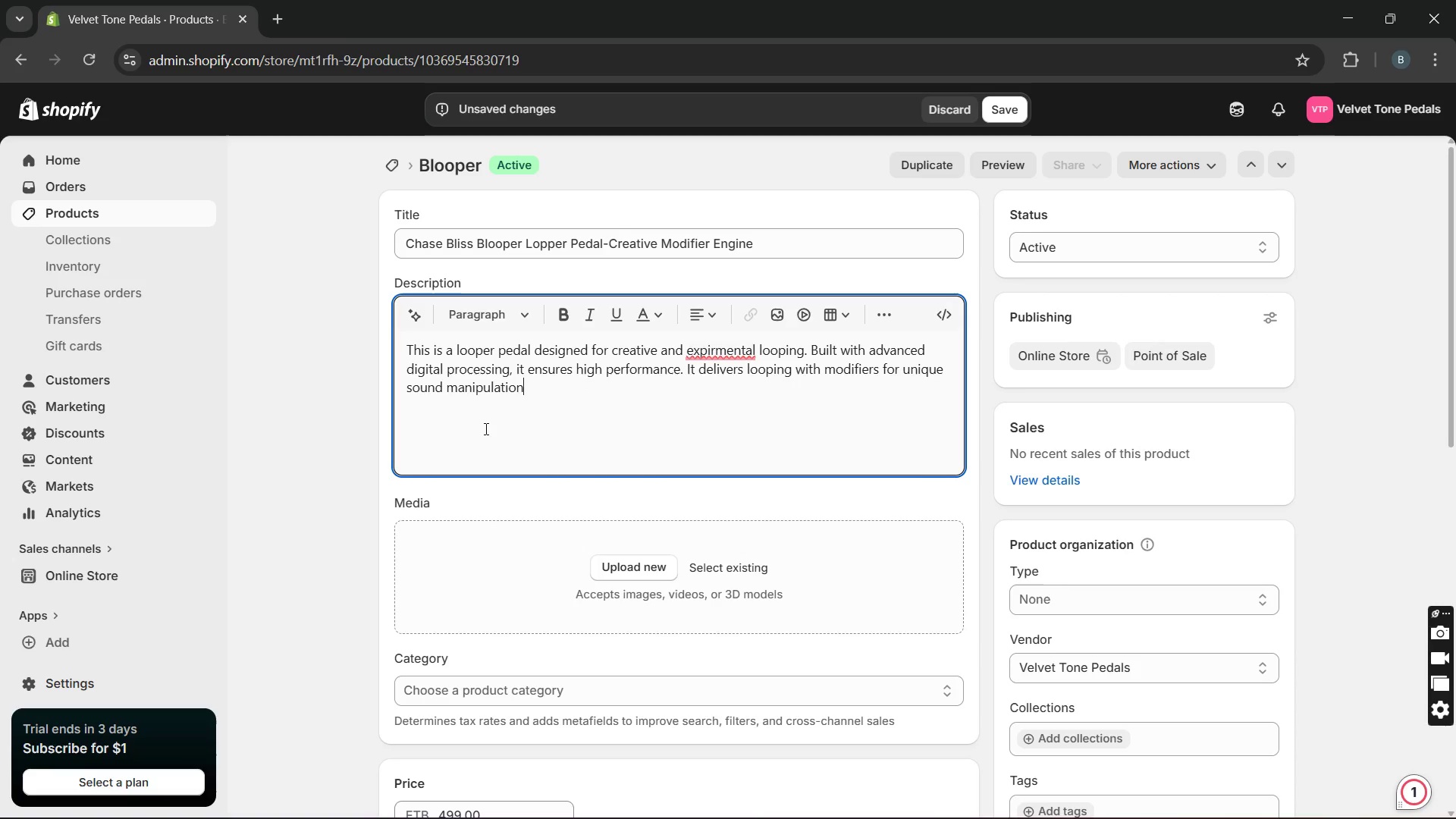 
type(. Ideal for expiri)
key(Backspace)
key(Backspace)
key(Backspace)
type(erimental musicians and producers.)
 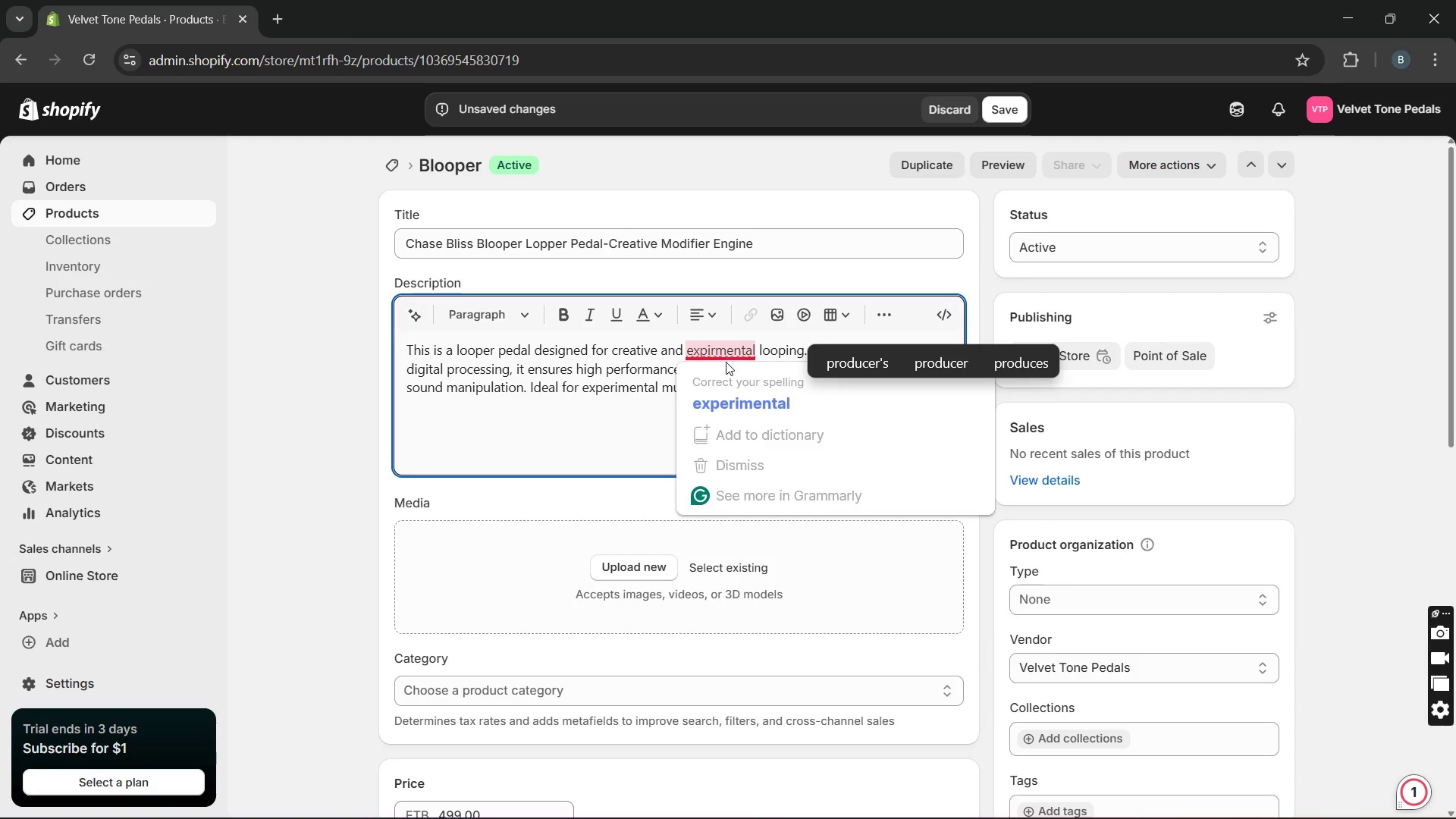 
left_click([723, 375])
 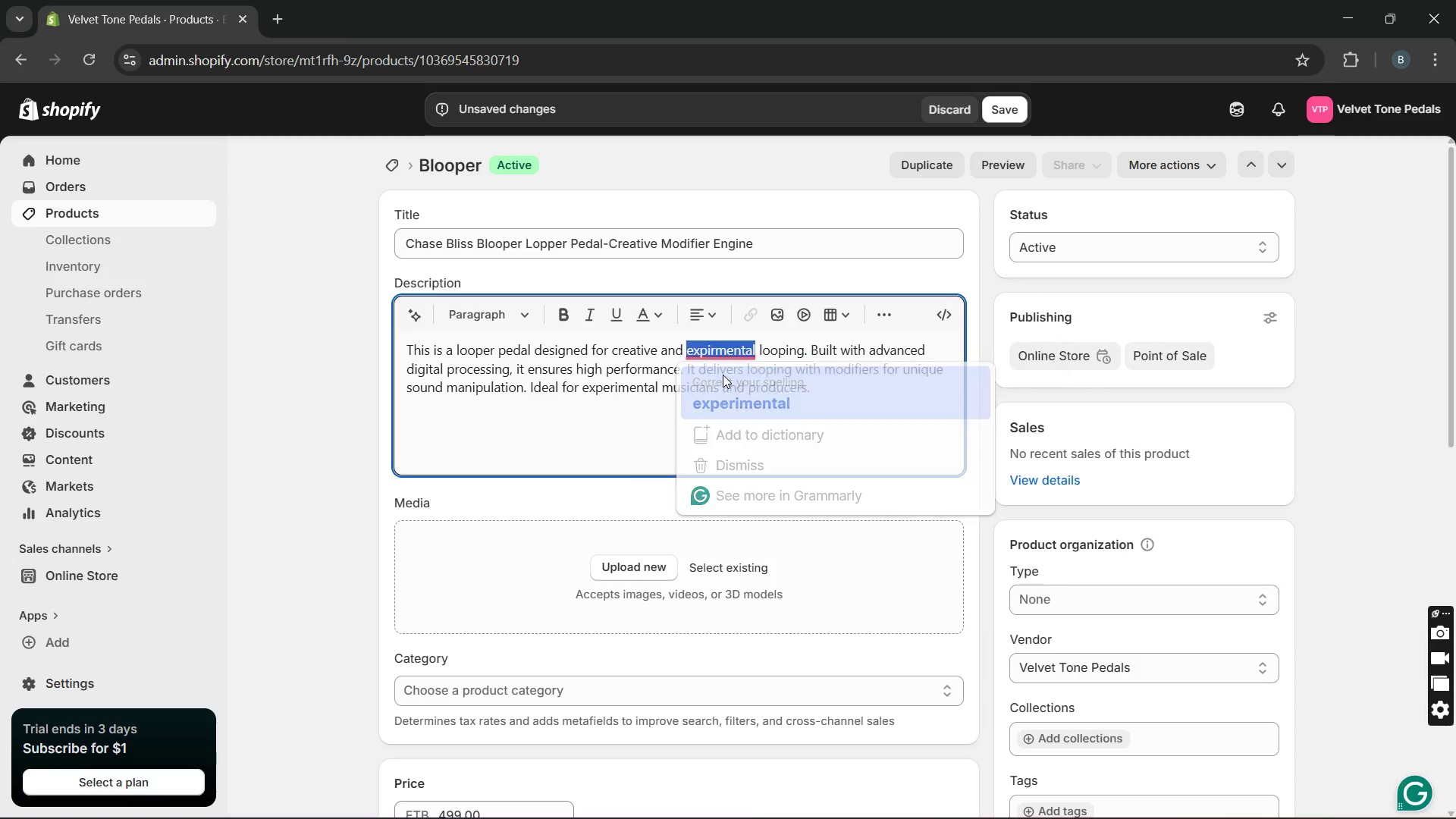 
key(Unknown)
 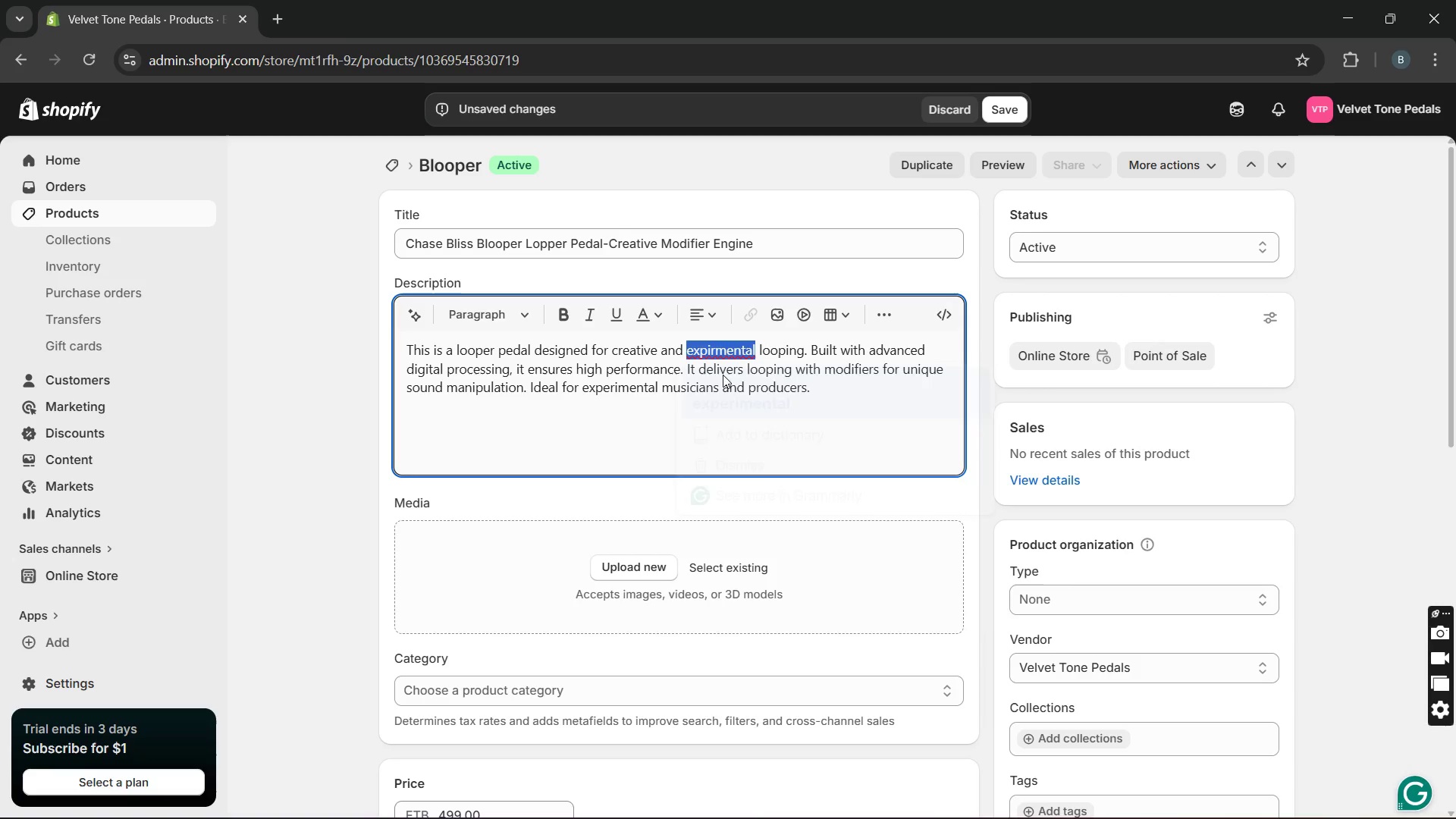 
key(Unknown)
 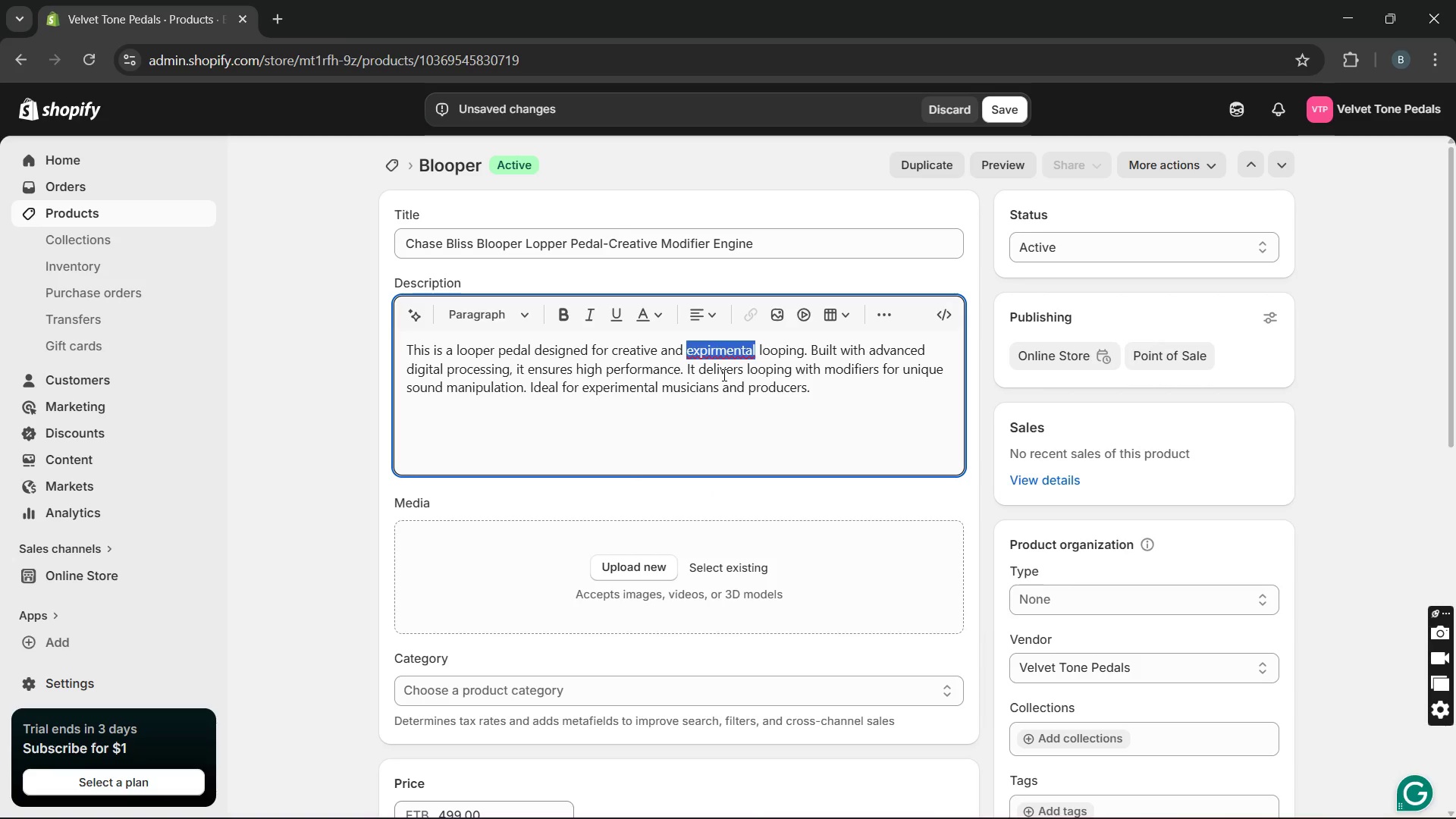 
key(Unknown)
 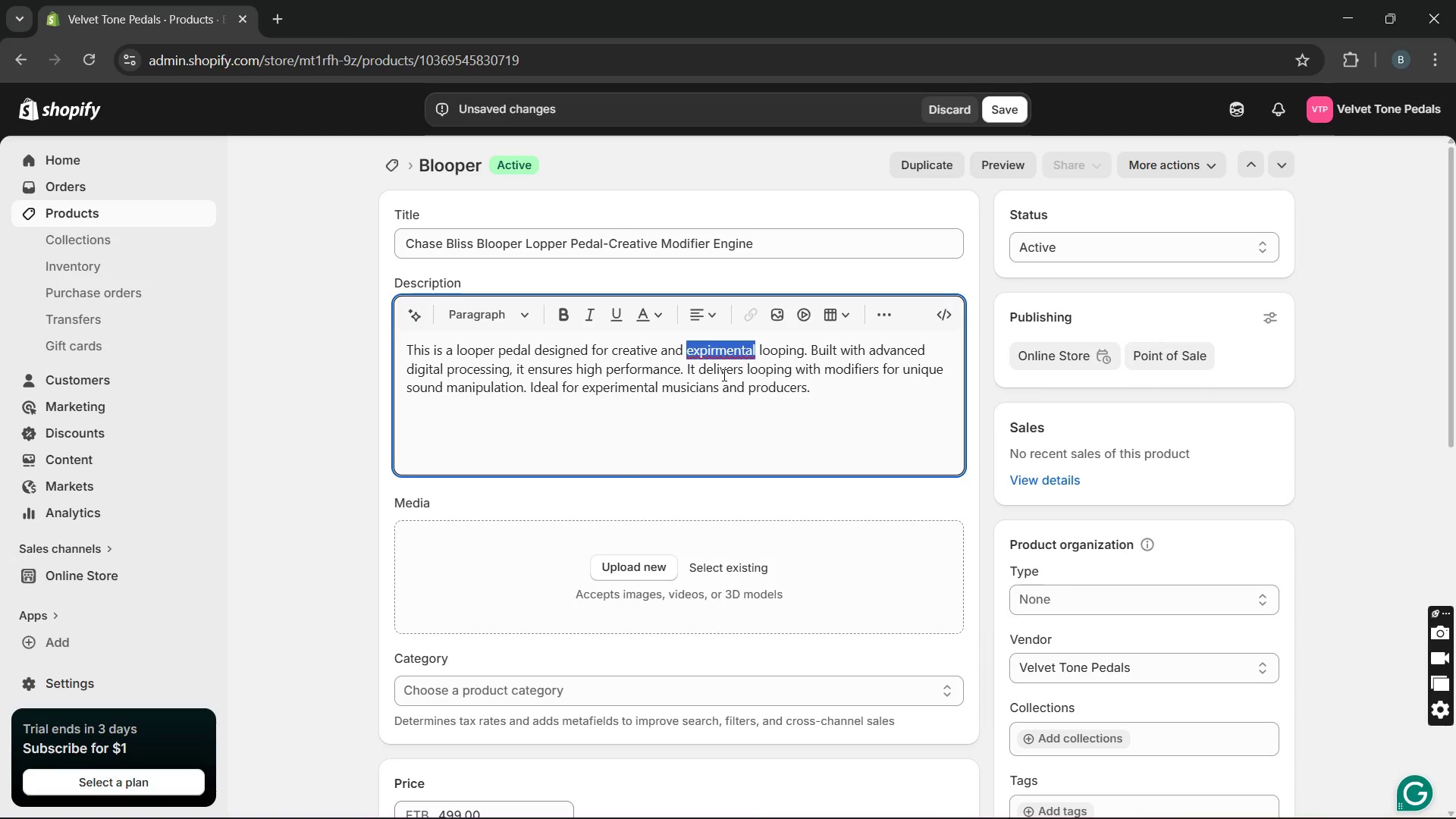 
key(Unknown)
 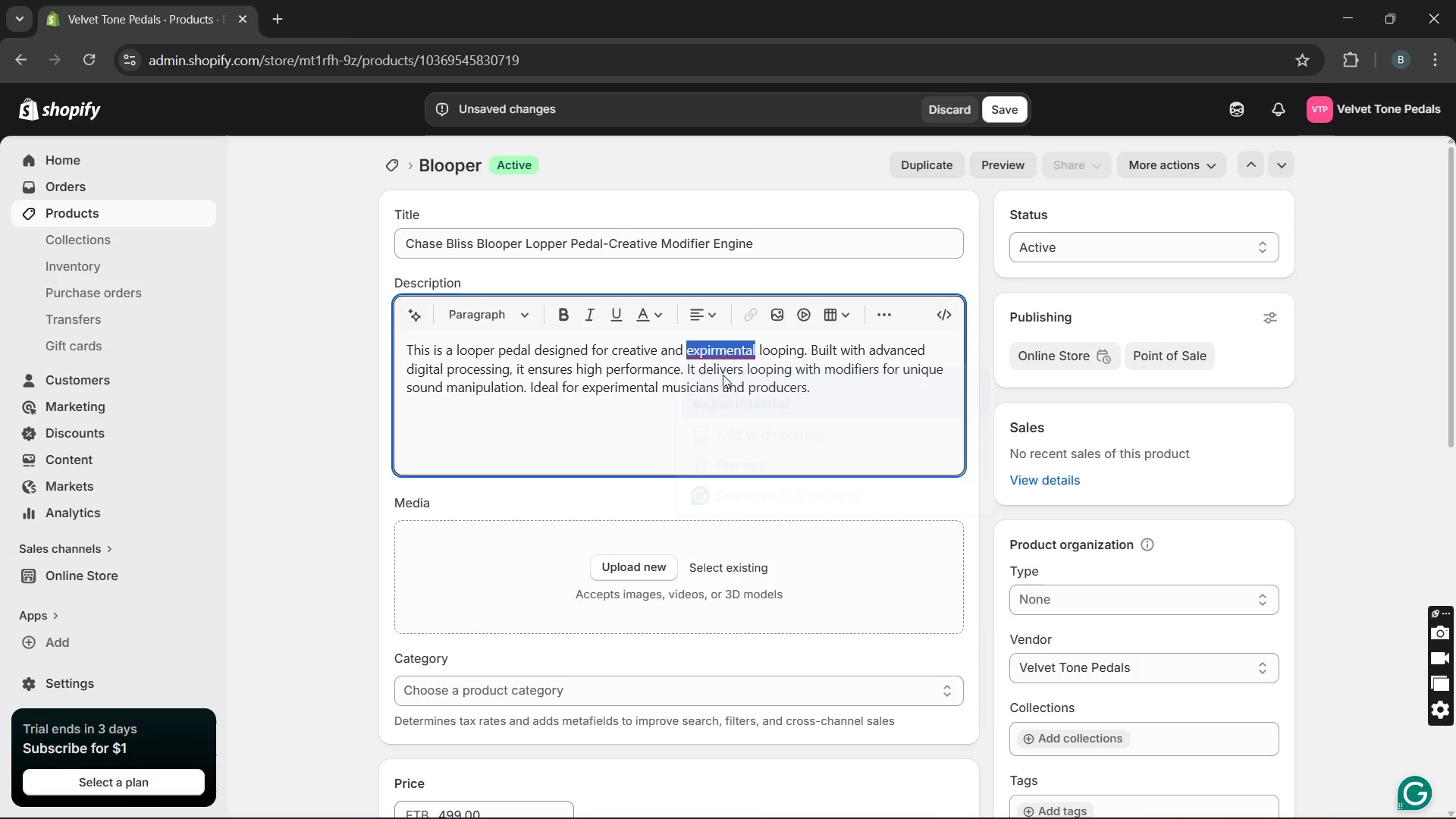 
key(Unknown)
 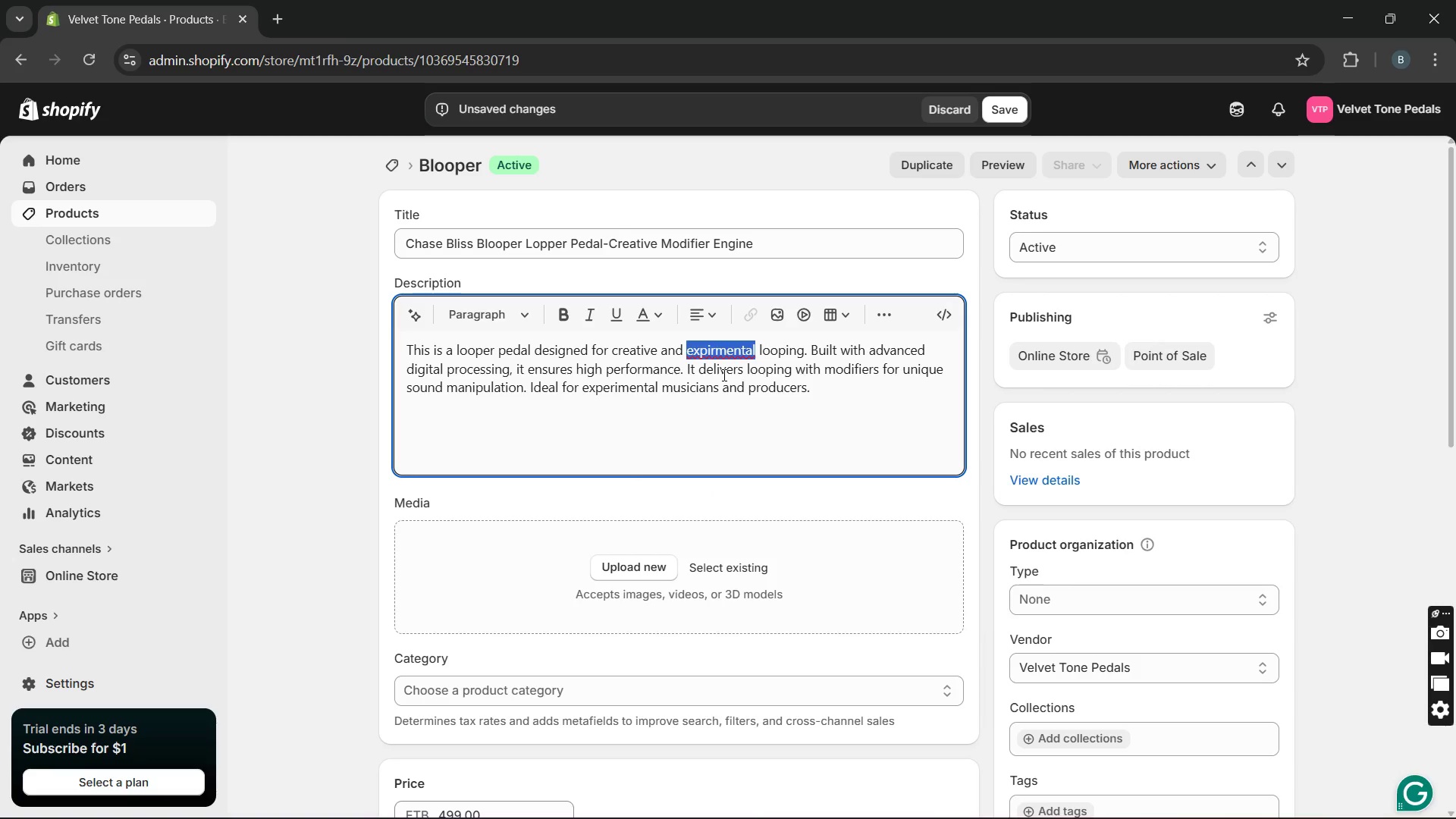 
key(Unknown)
 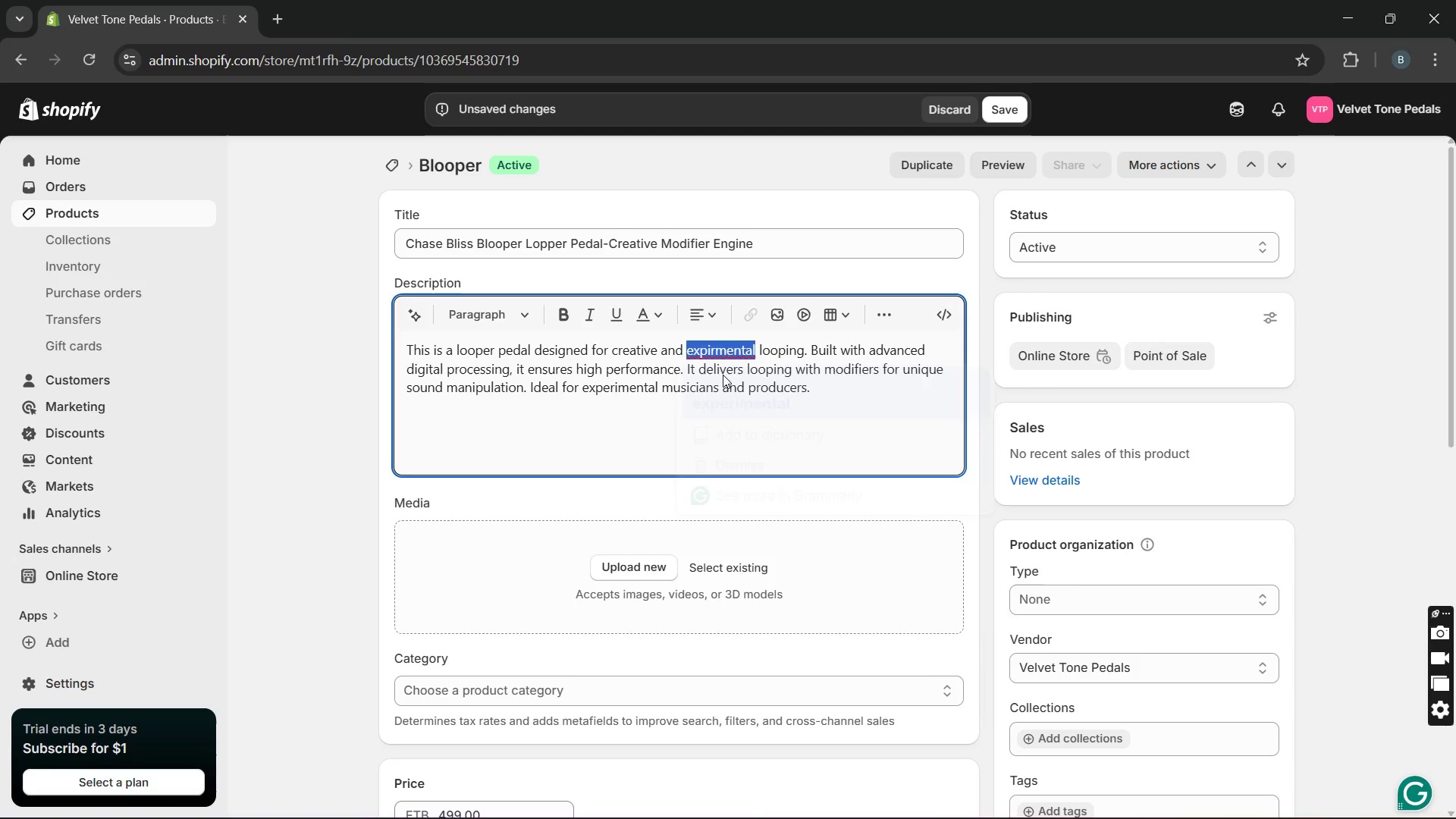 
key(Unknown)
 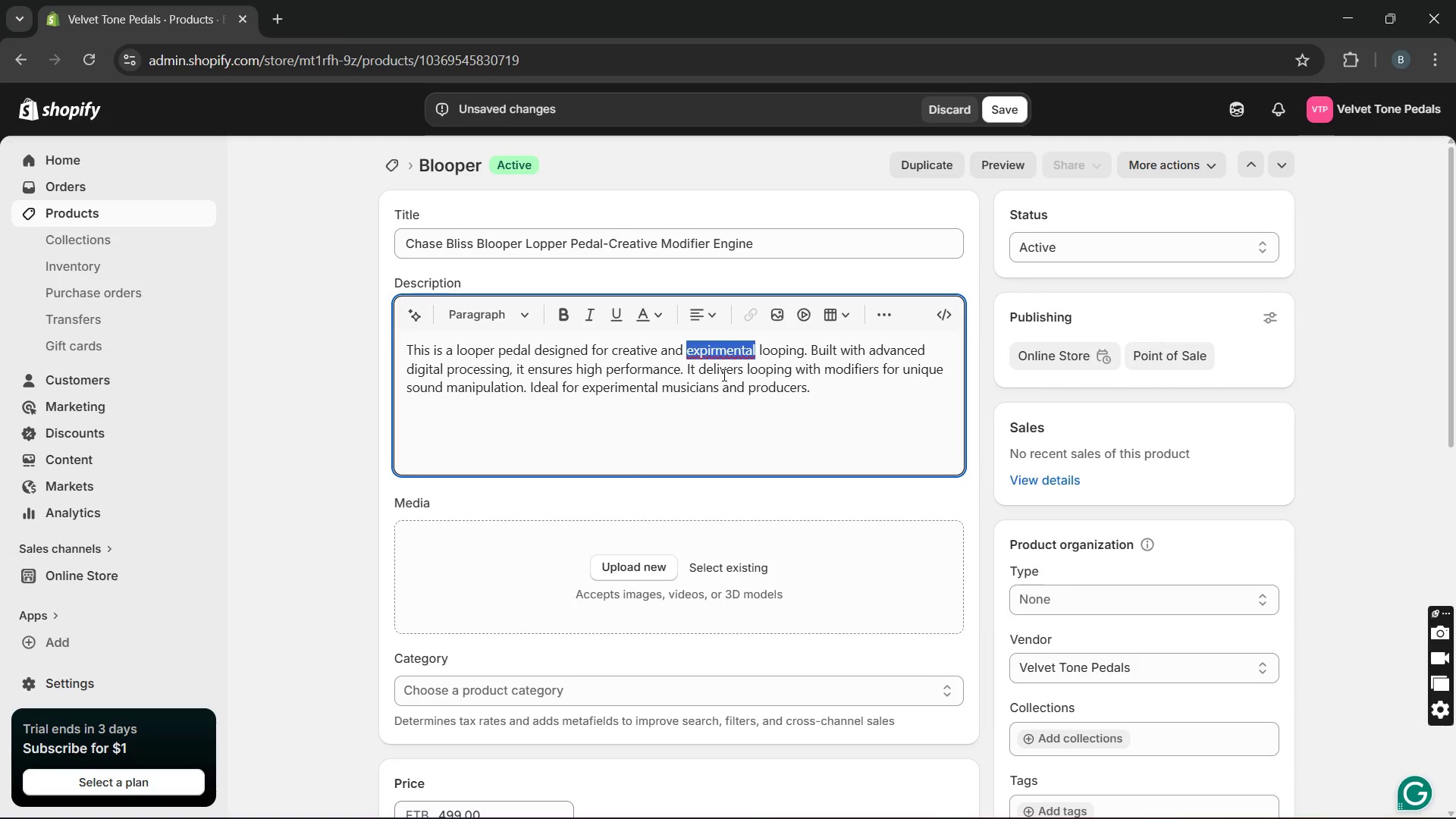 
key(Unknown)
 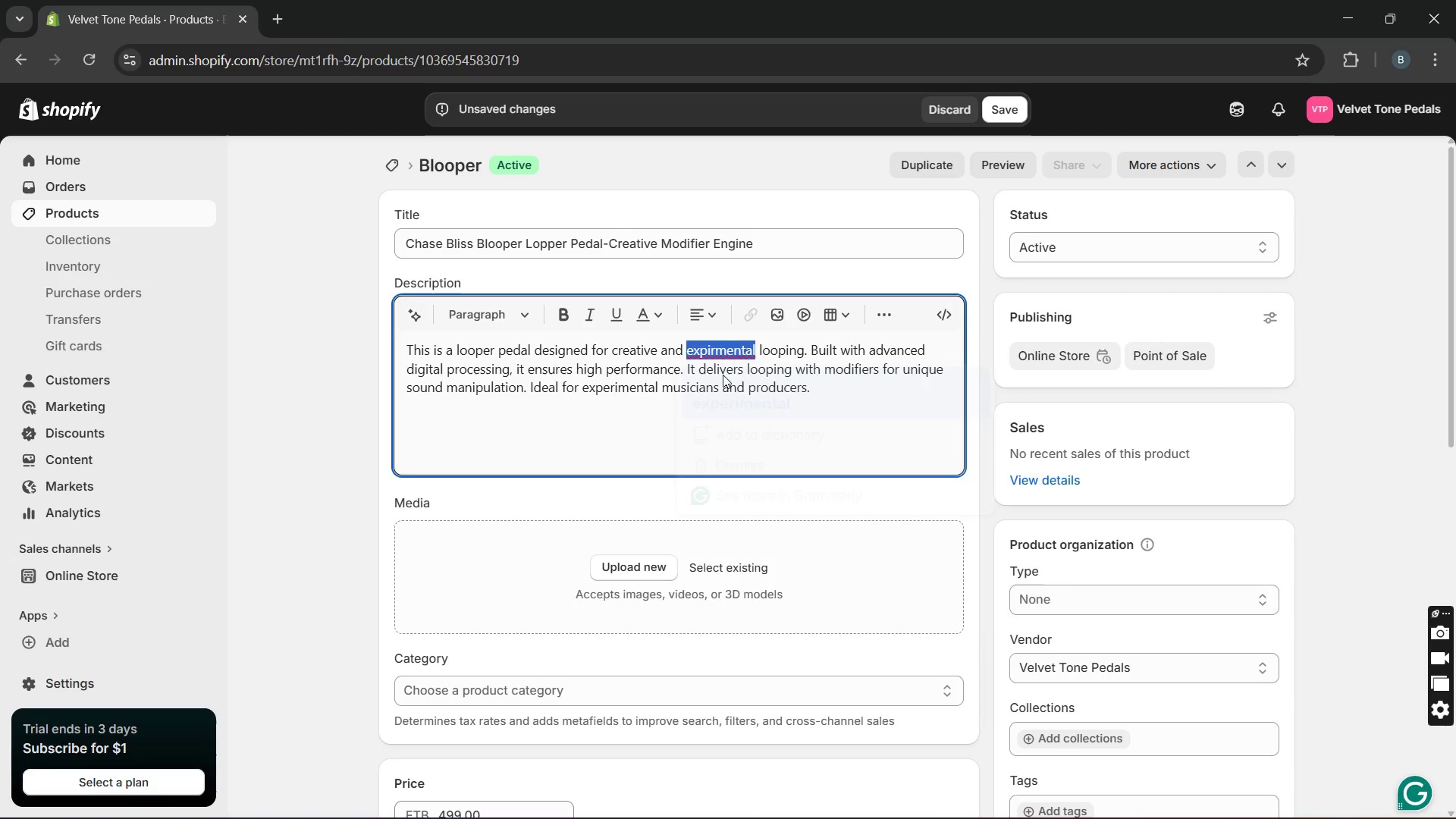 
key(Unknown)
 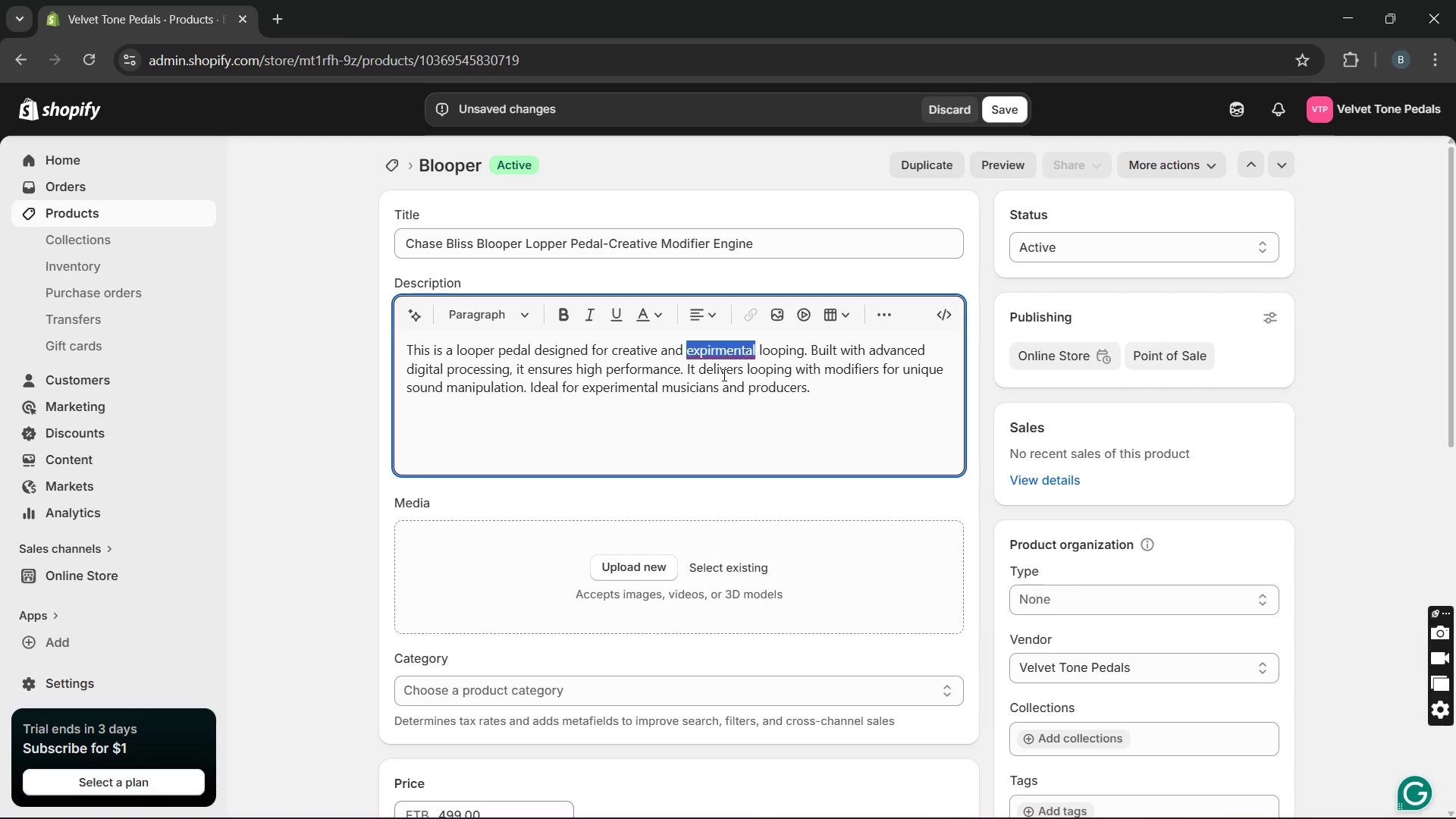 
key(Unknown)
 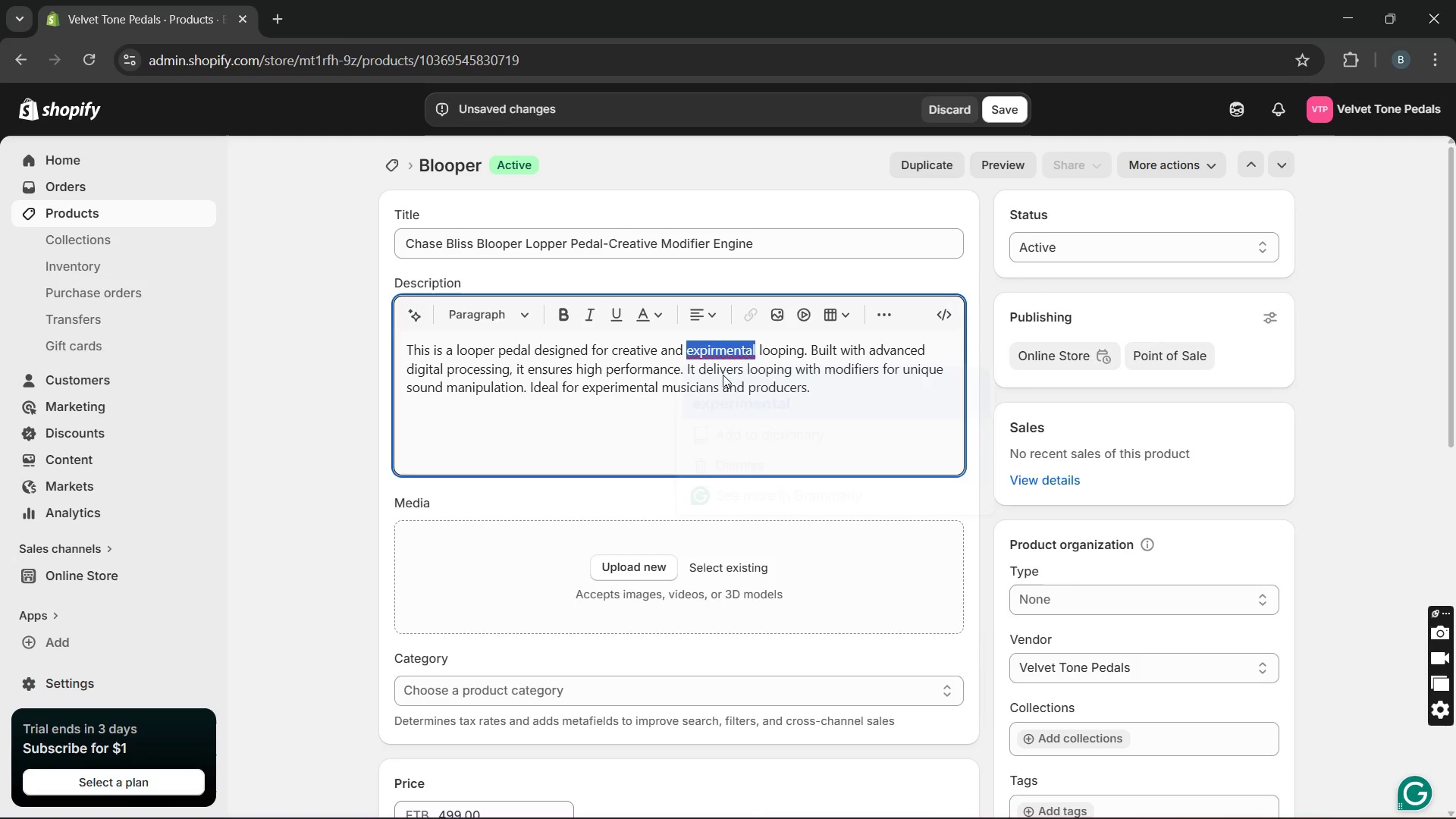 
key(Unknown)
 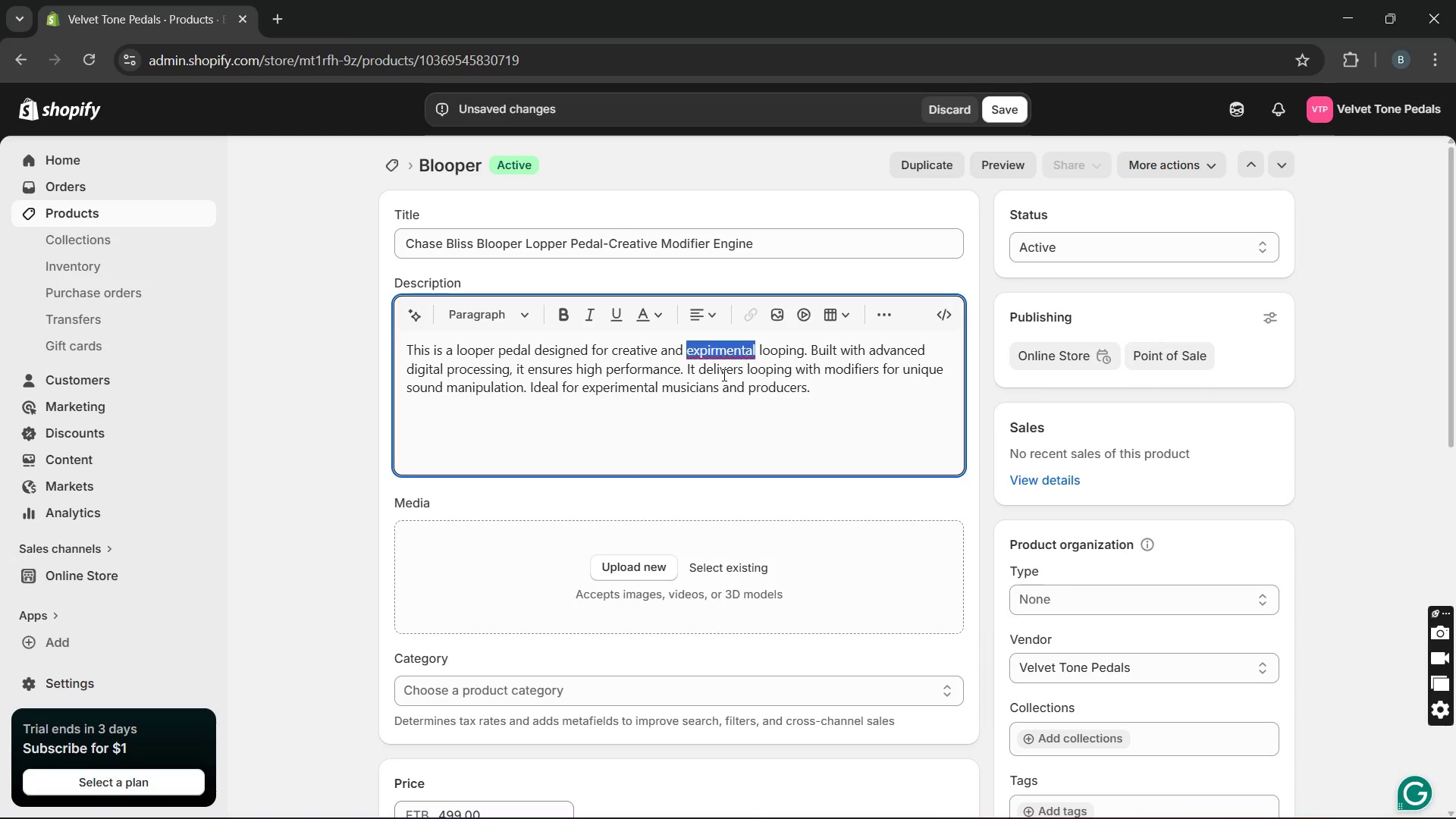 
key(Unknown)
 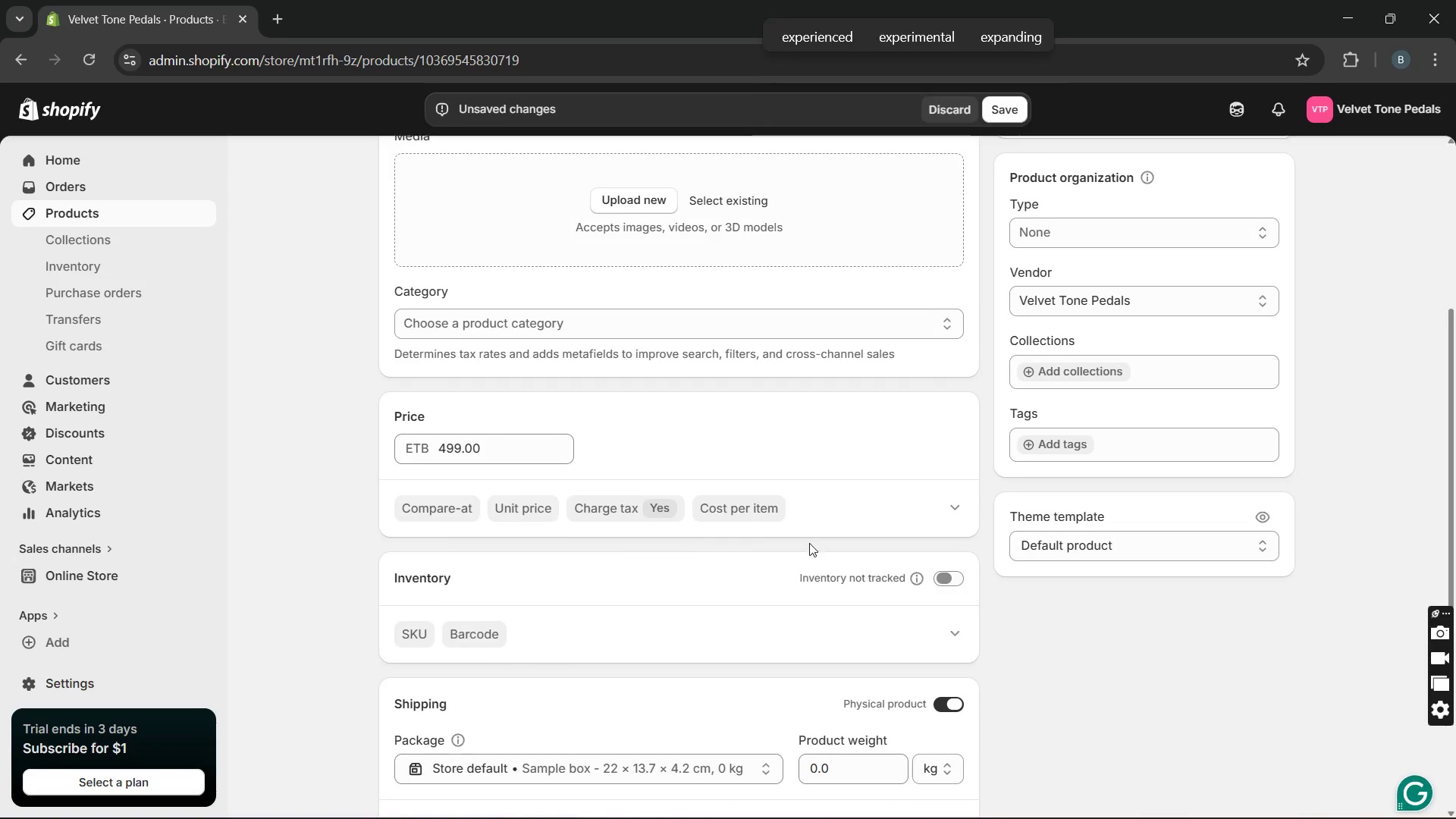 
left_click([937, 578])
 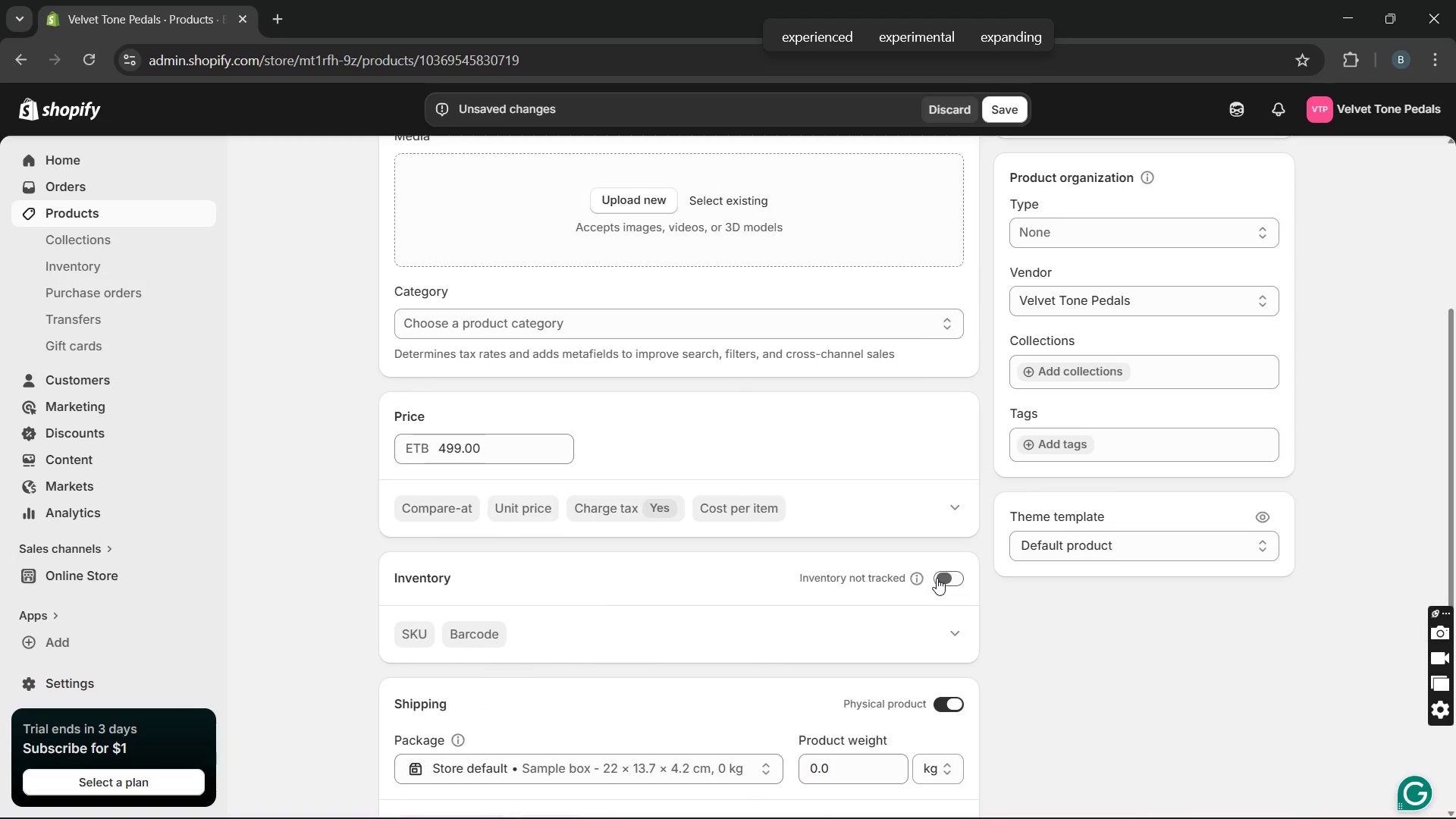 
mouse_move([927, 584])
 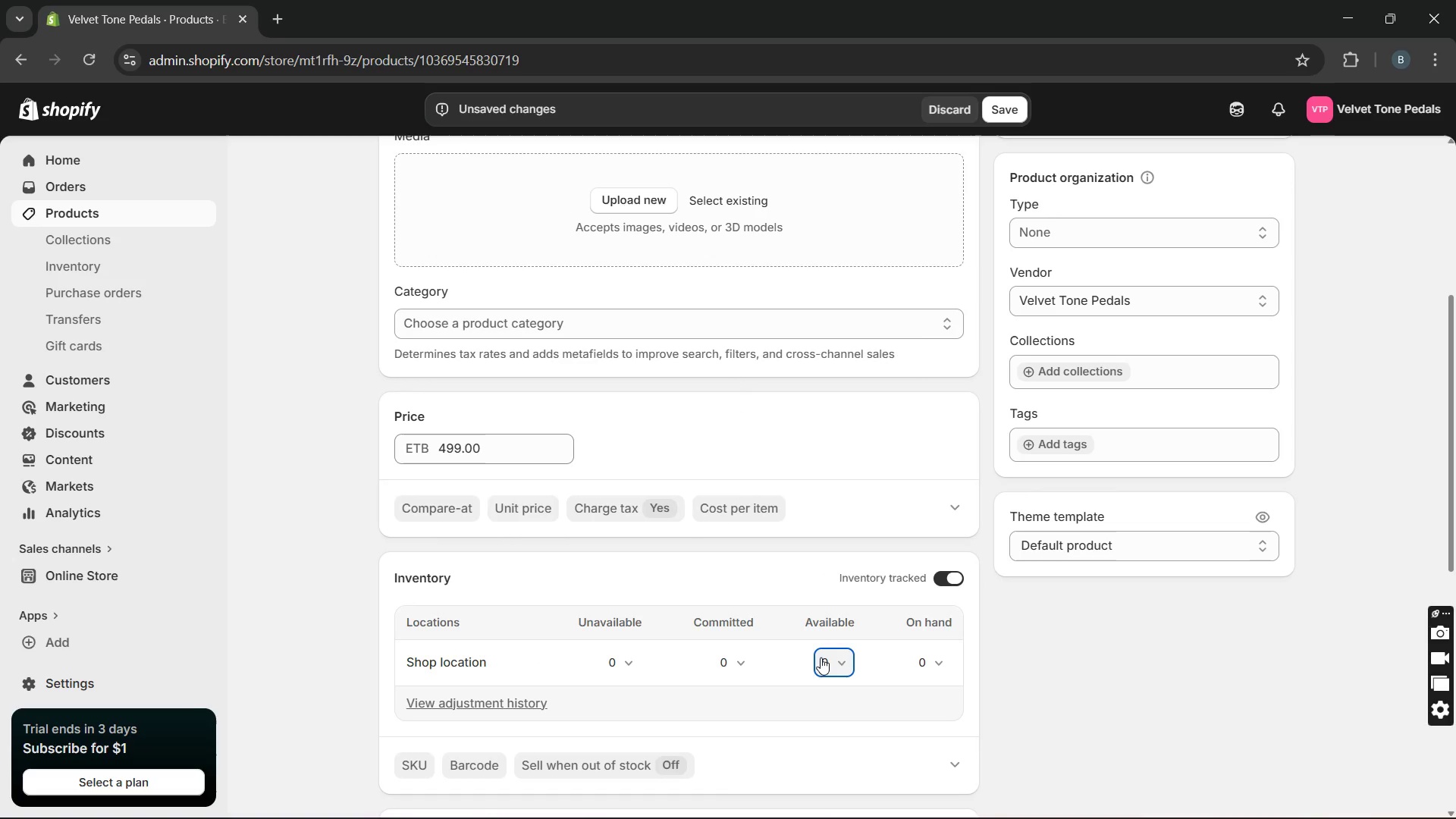 
double_click([821, 657])
 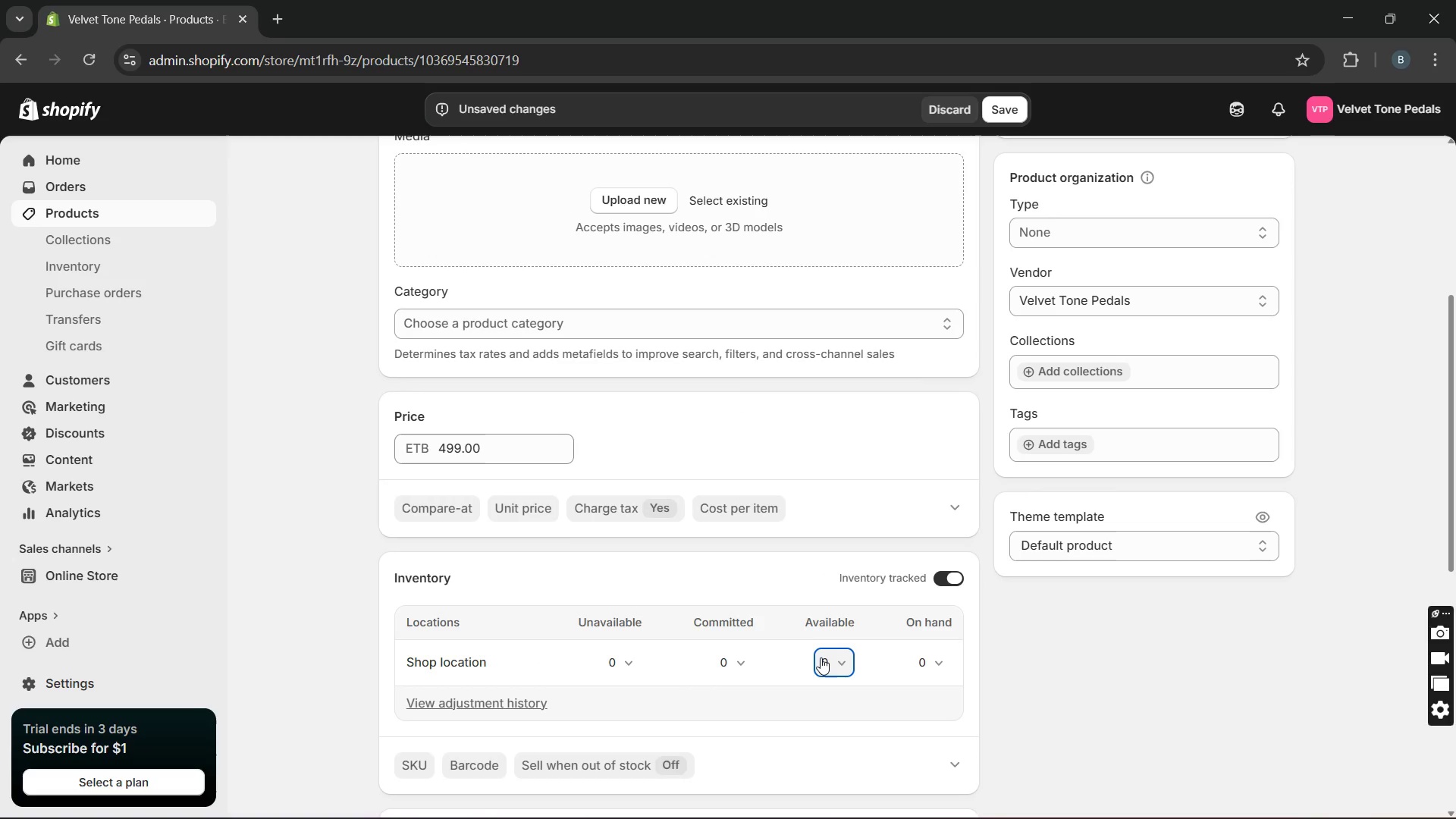 
left_click([821, 657])
 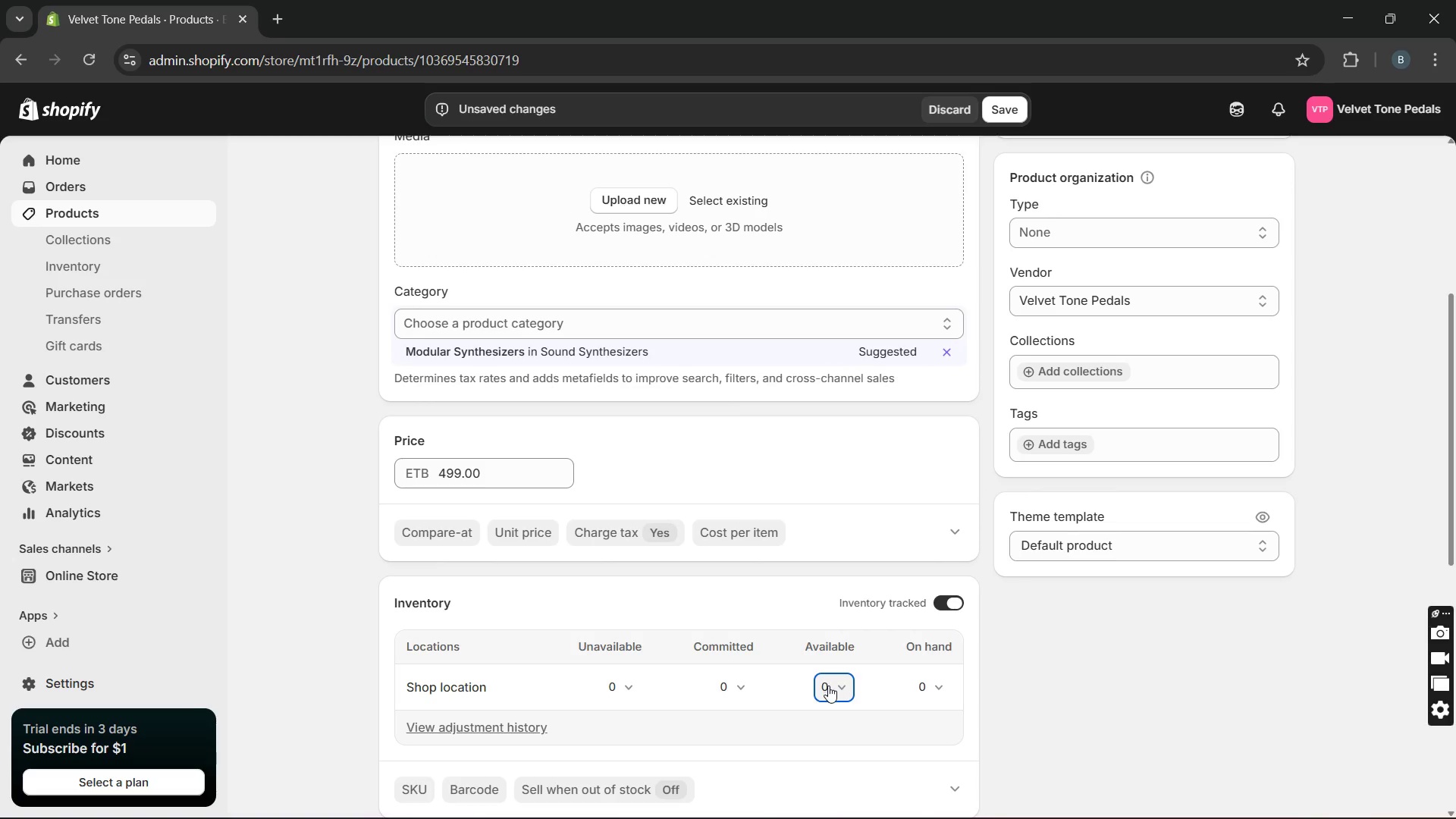 
left_click([828, 686])
 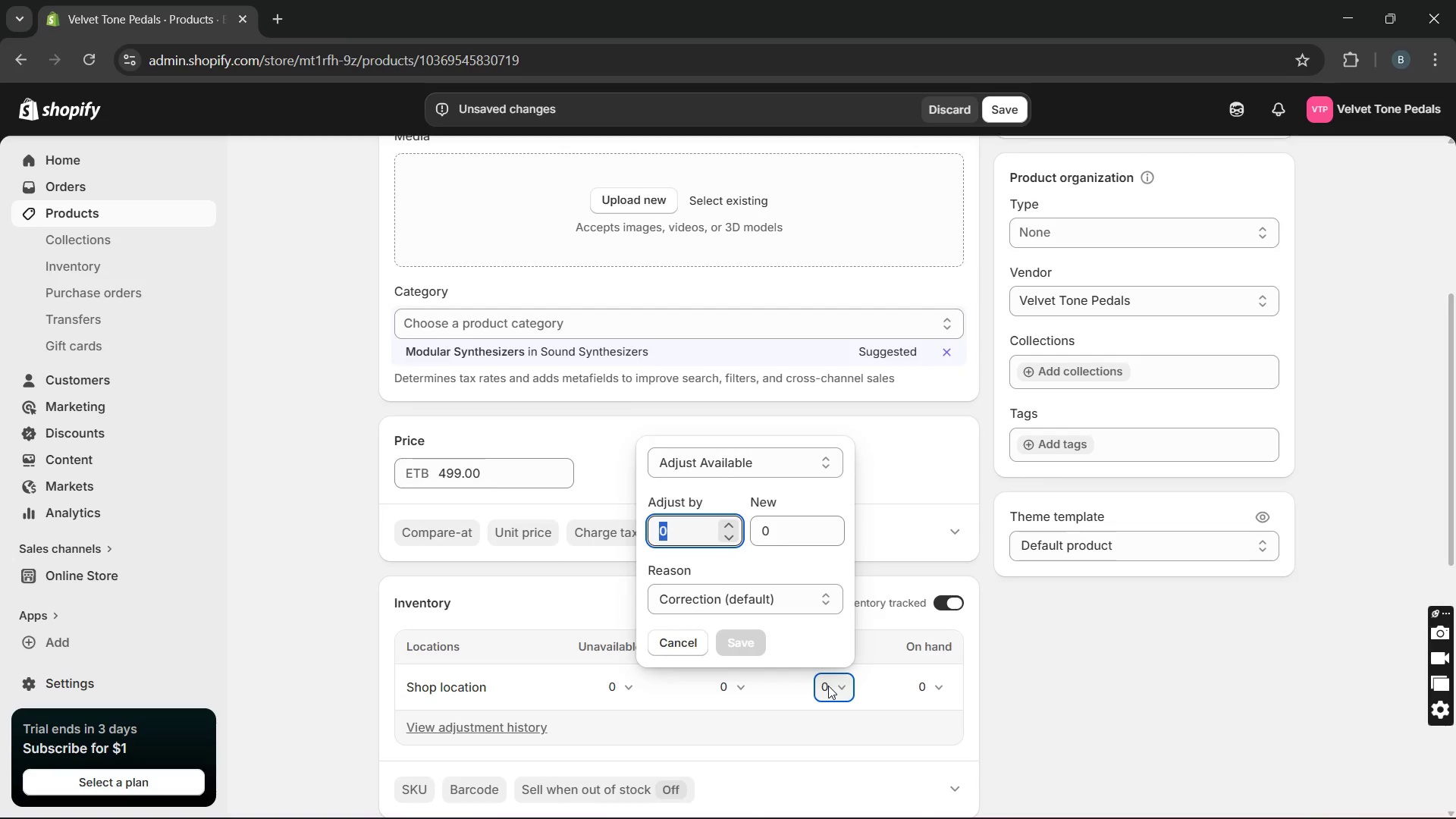 
type(15)
 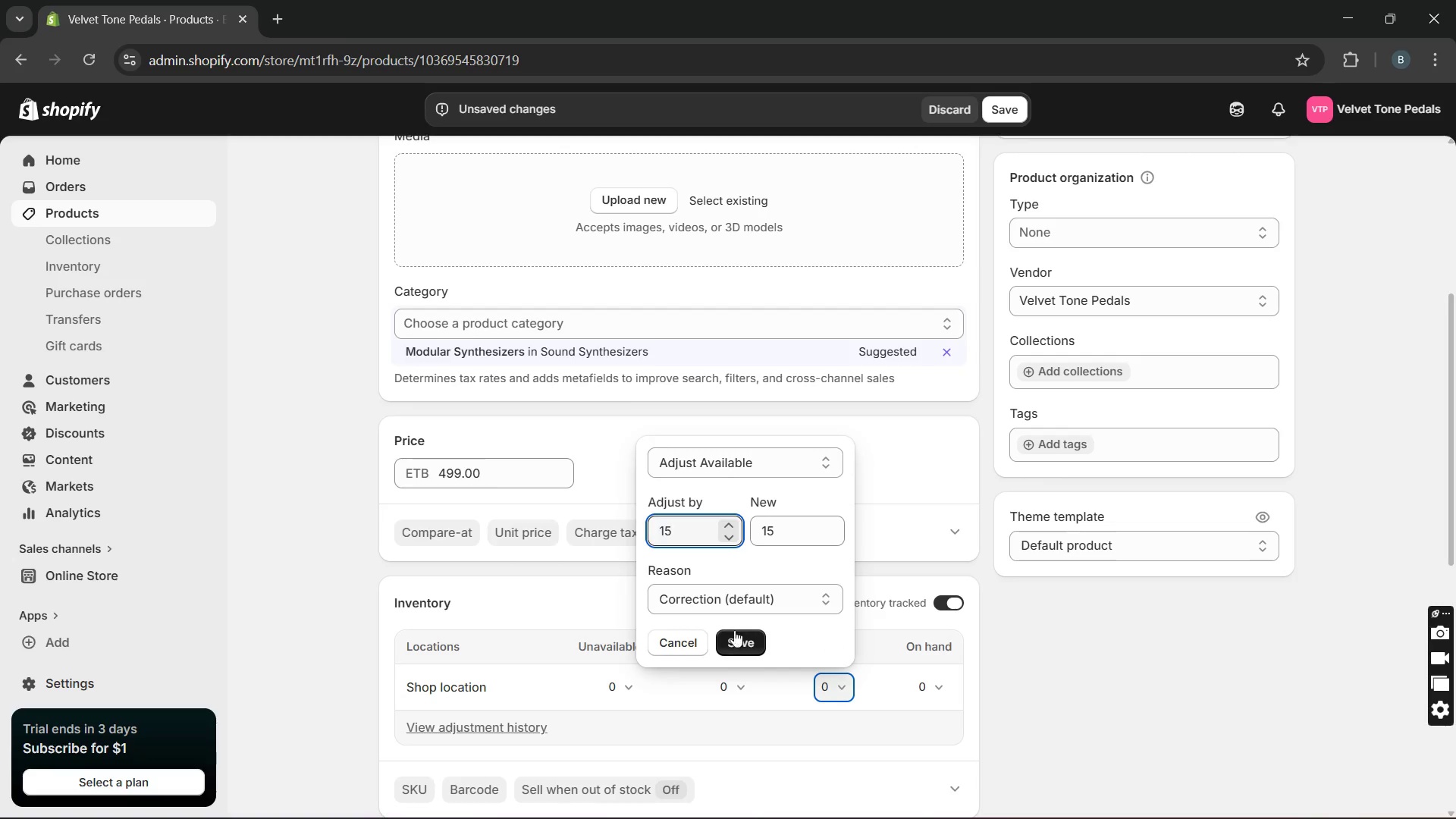 
left_click([734, 633])
 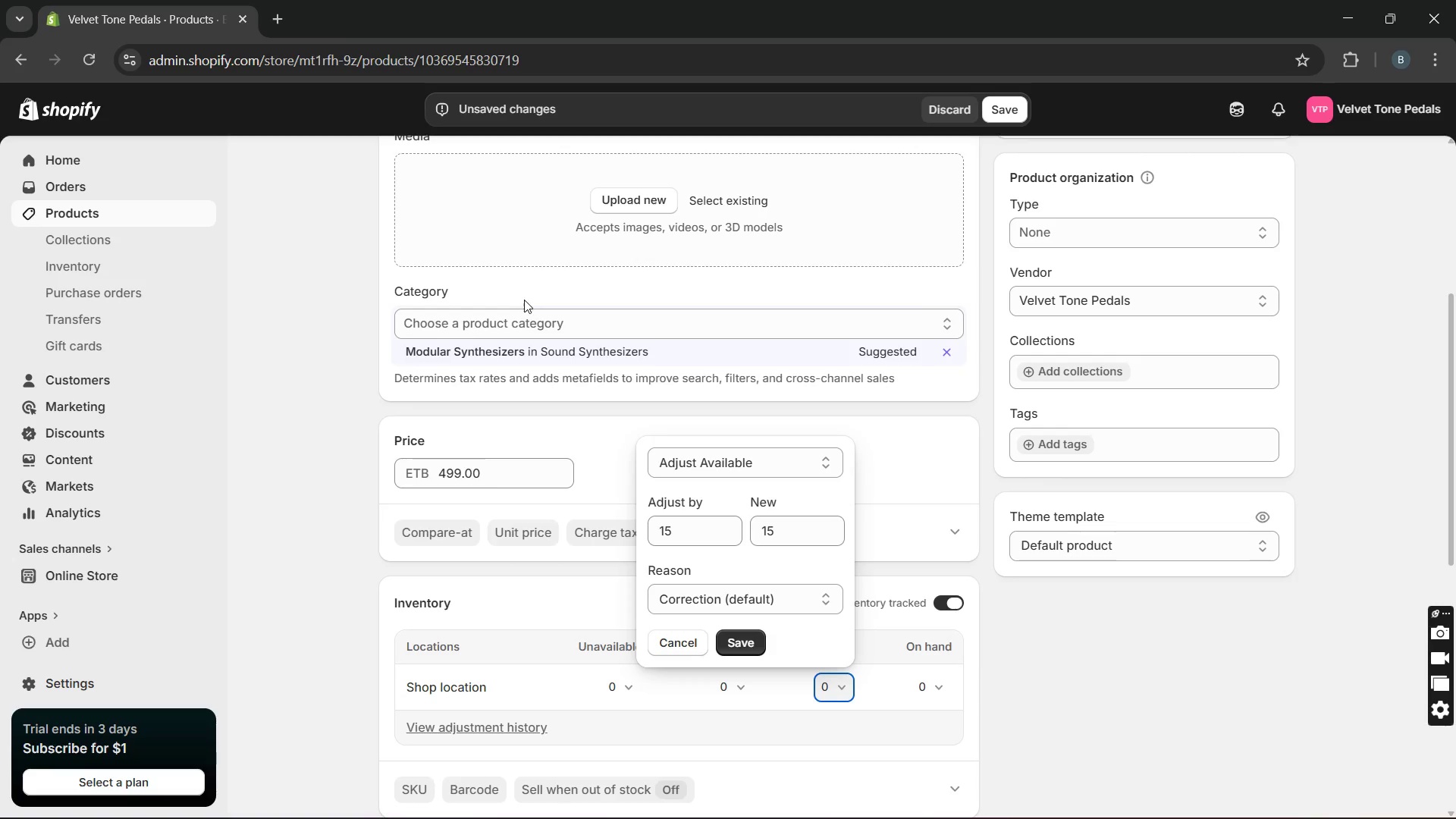 
wait(50.0)
 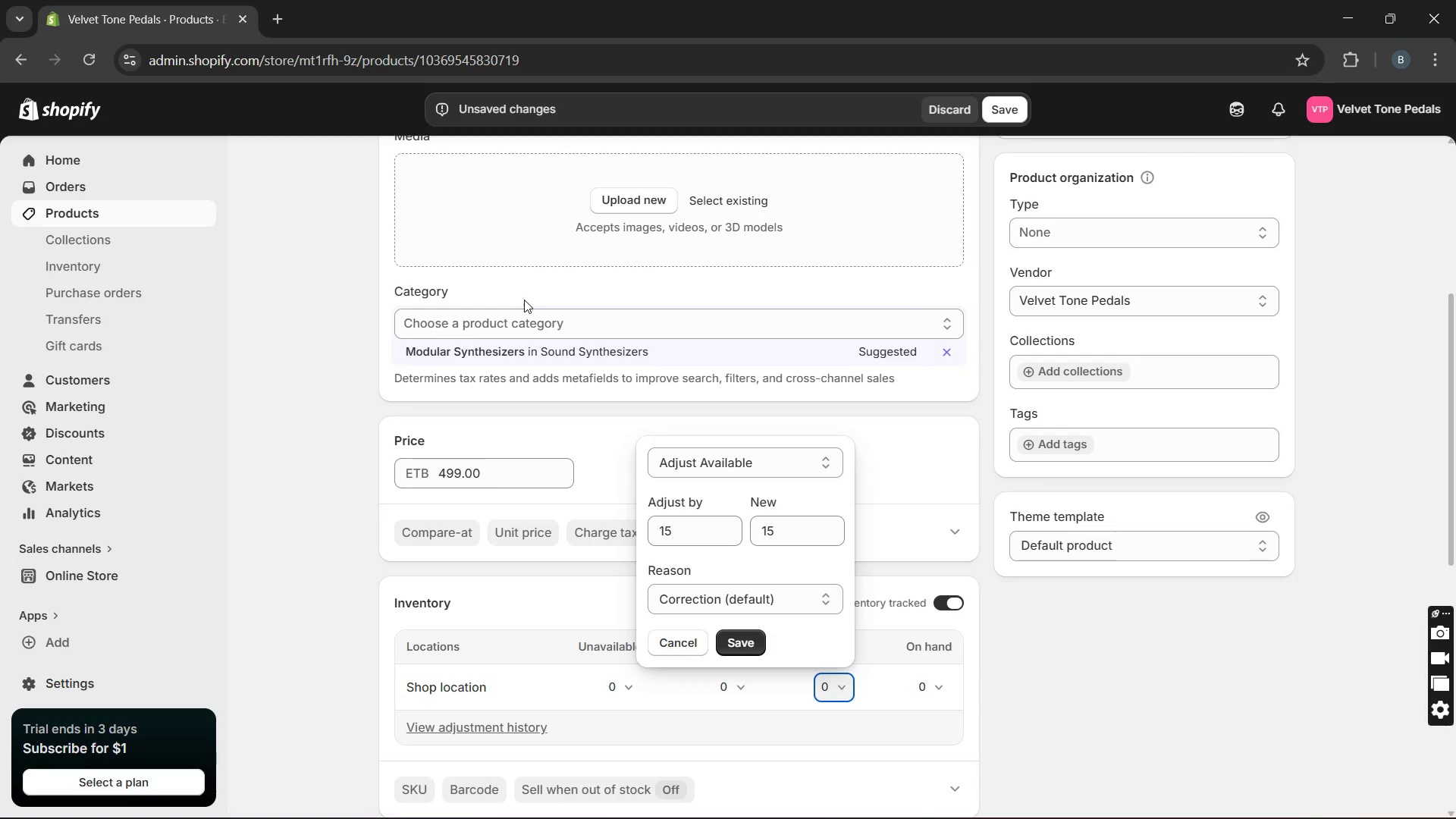 
left_click([748, 648])
 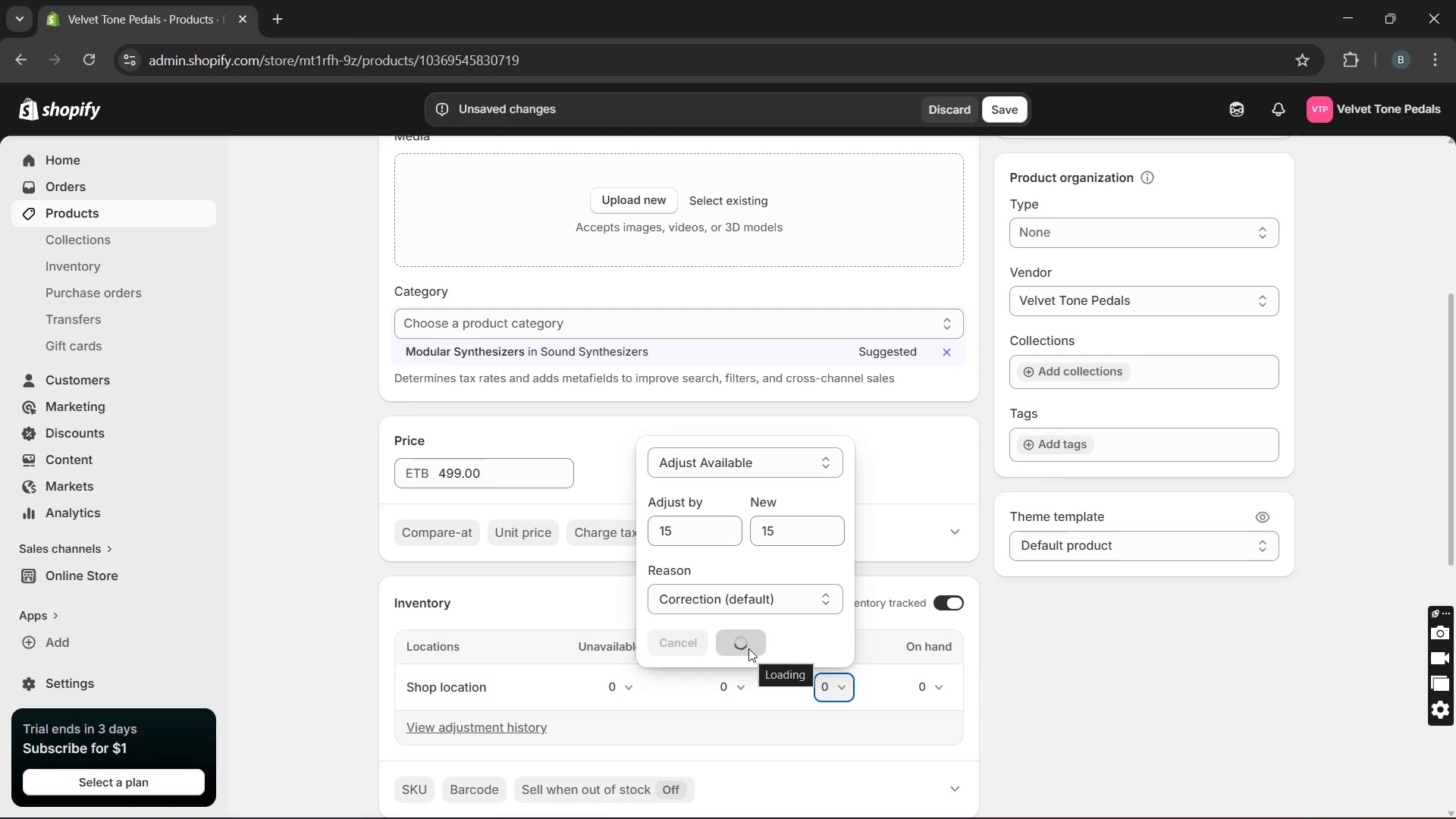 
wait(9.77)
 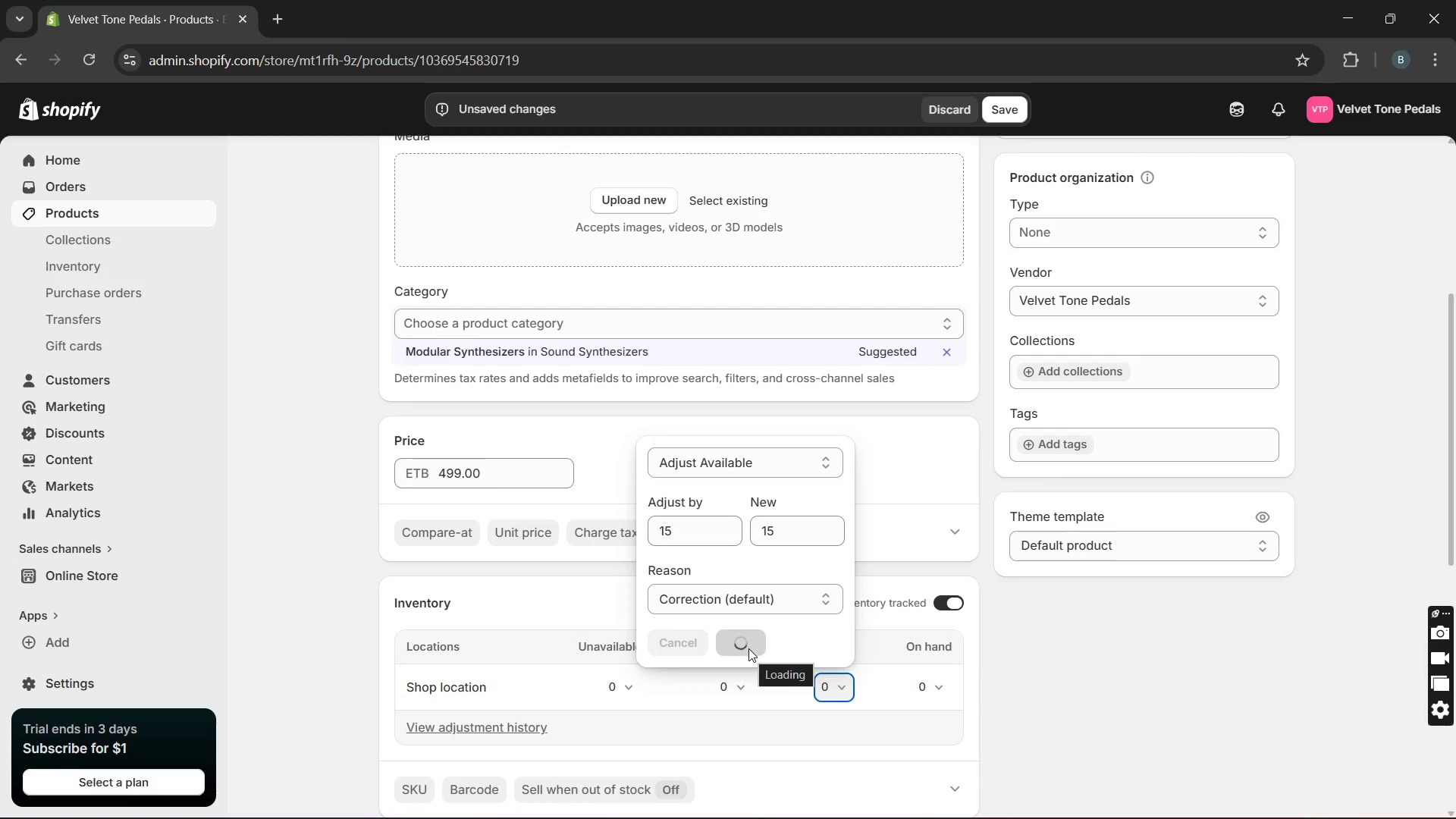 
mouse_move([1018, 811])
 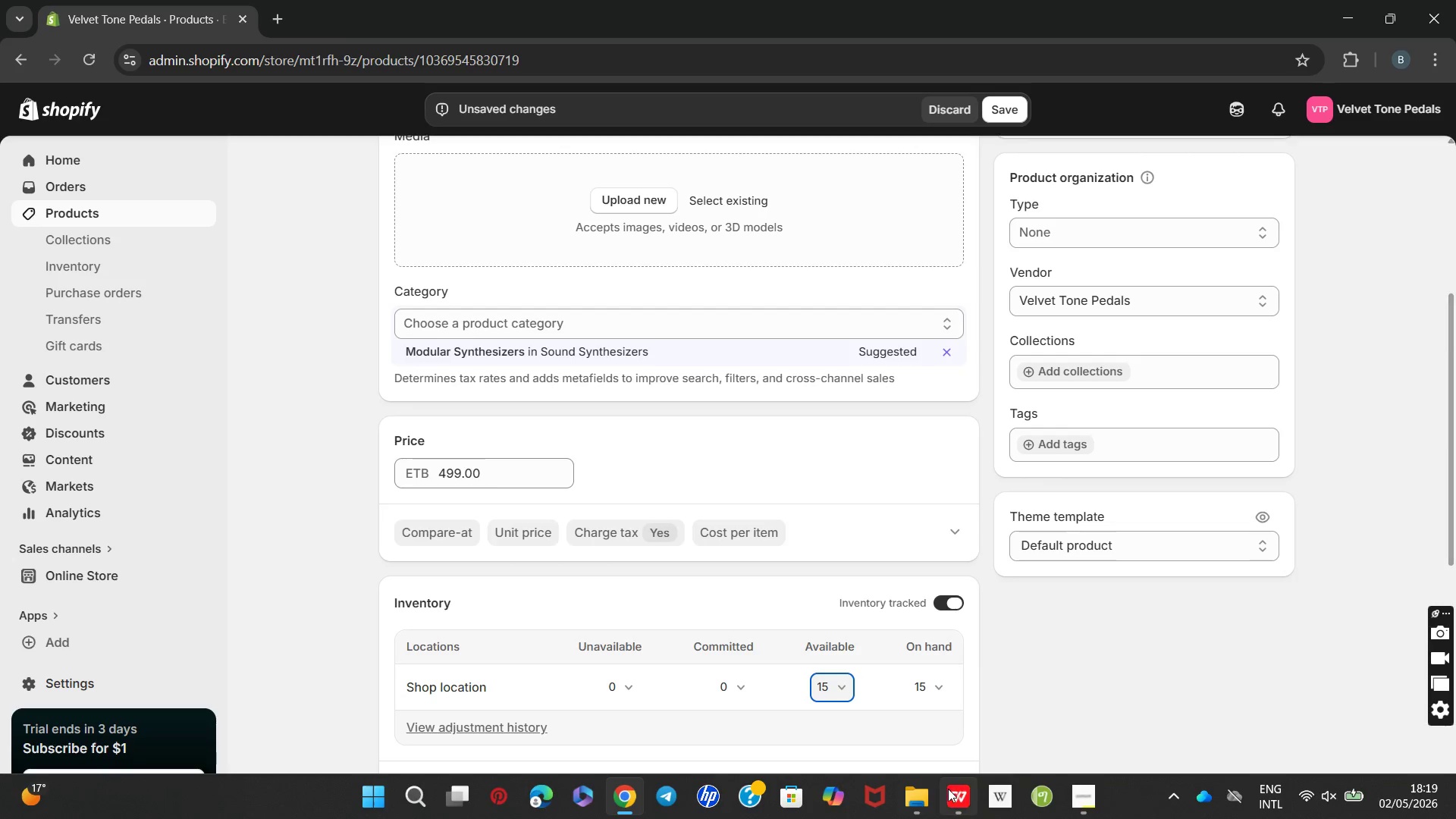 
mouse_move([949, 760])
 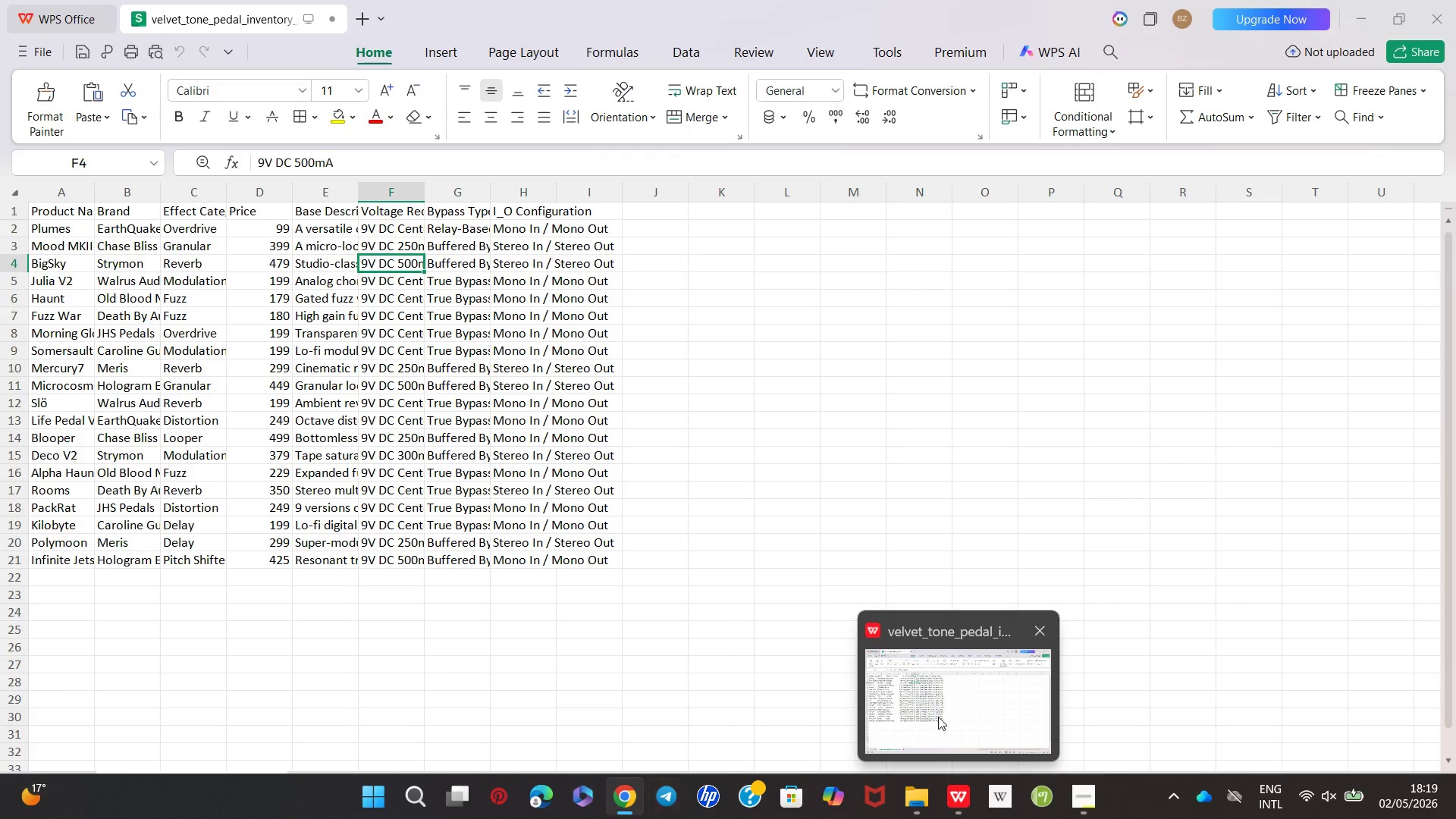 
wait(8.26)
 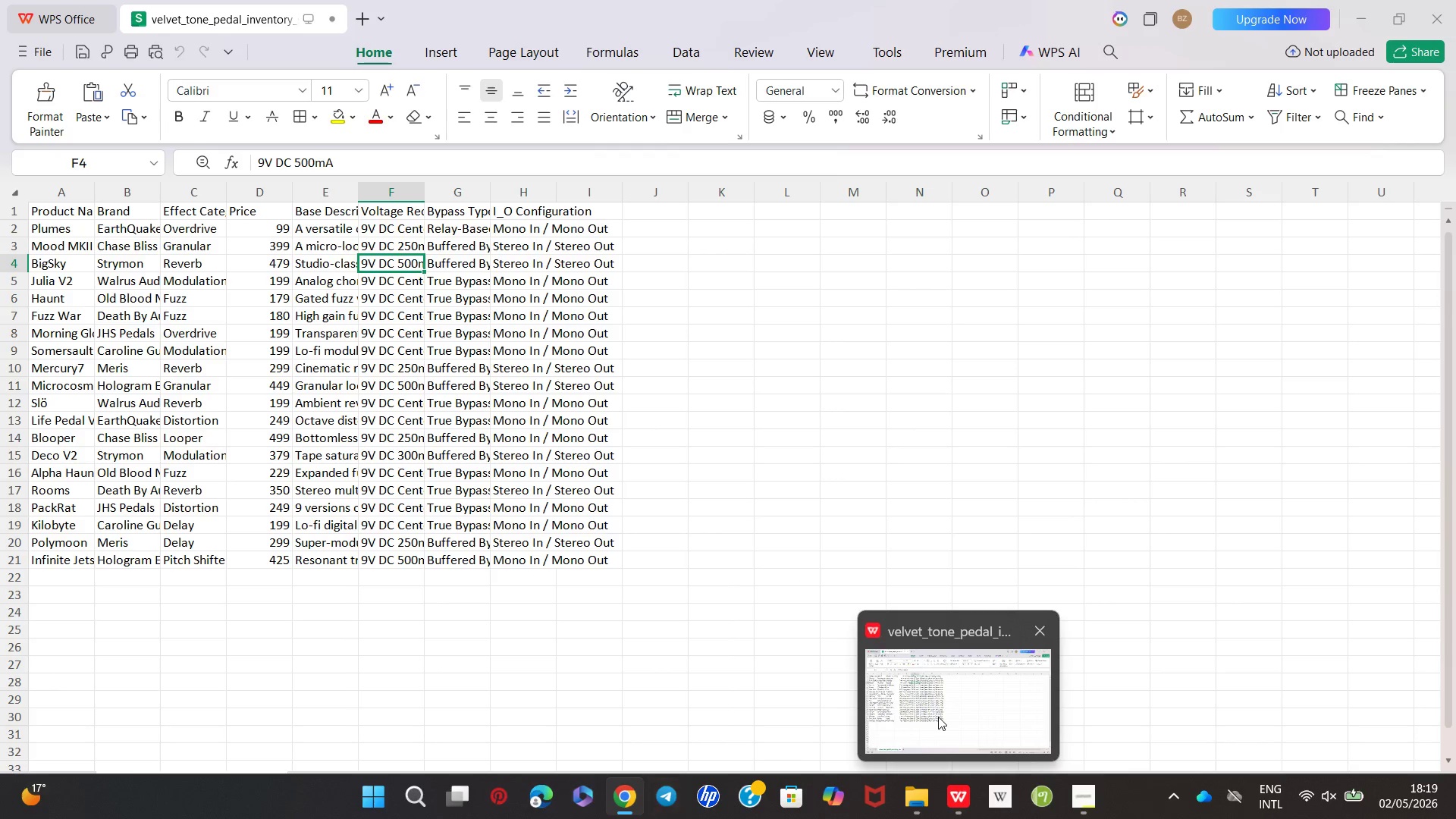 
left_click([1085, 731])
 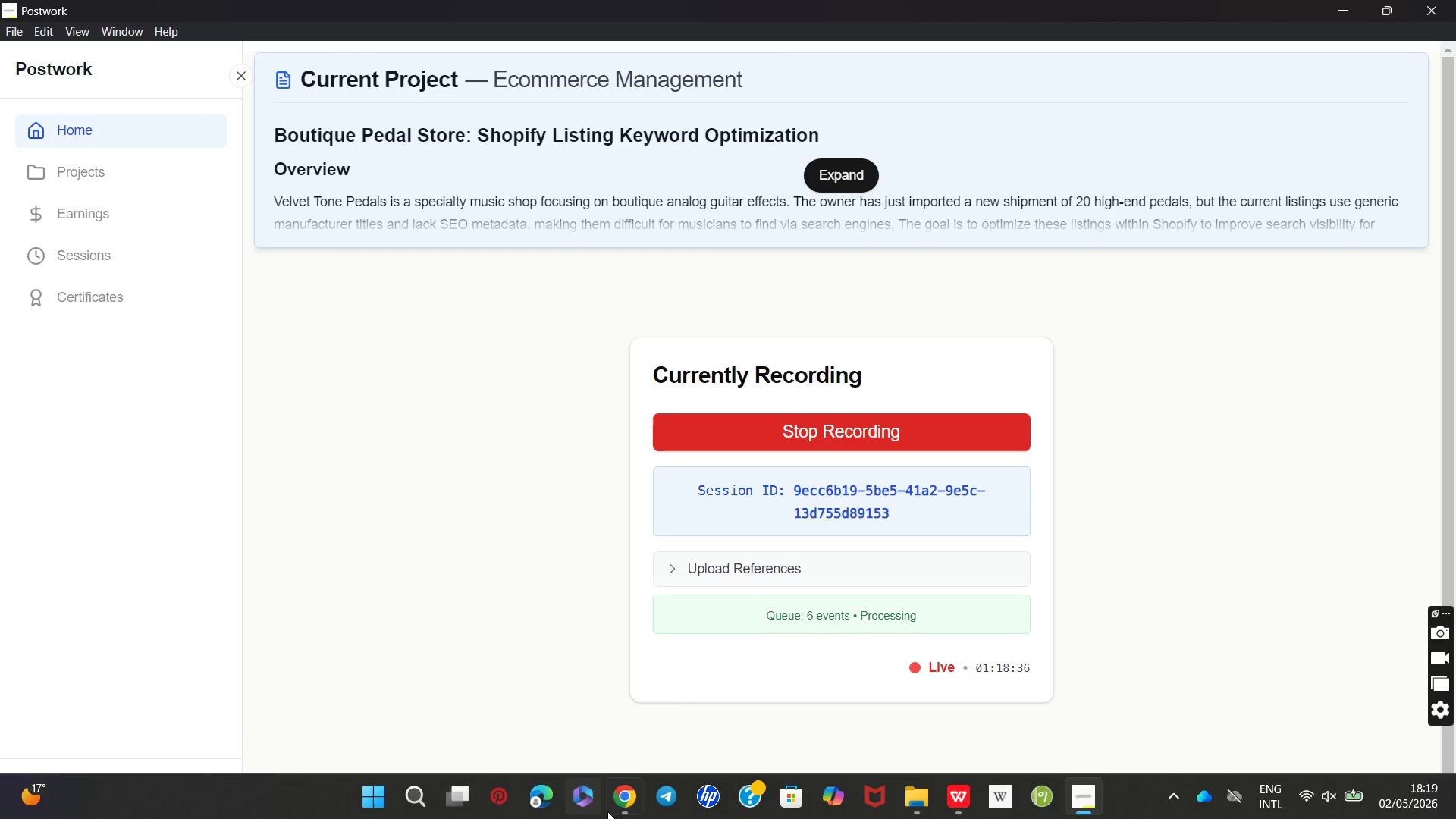 
wait(6.81)
 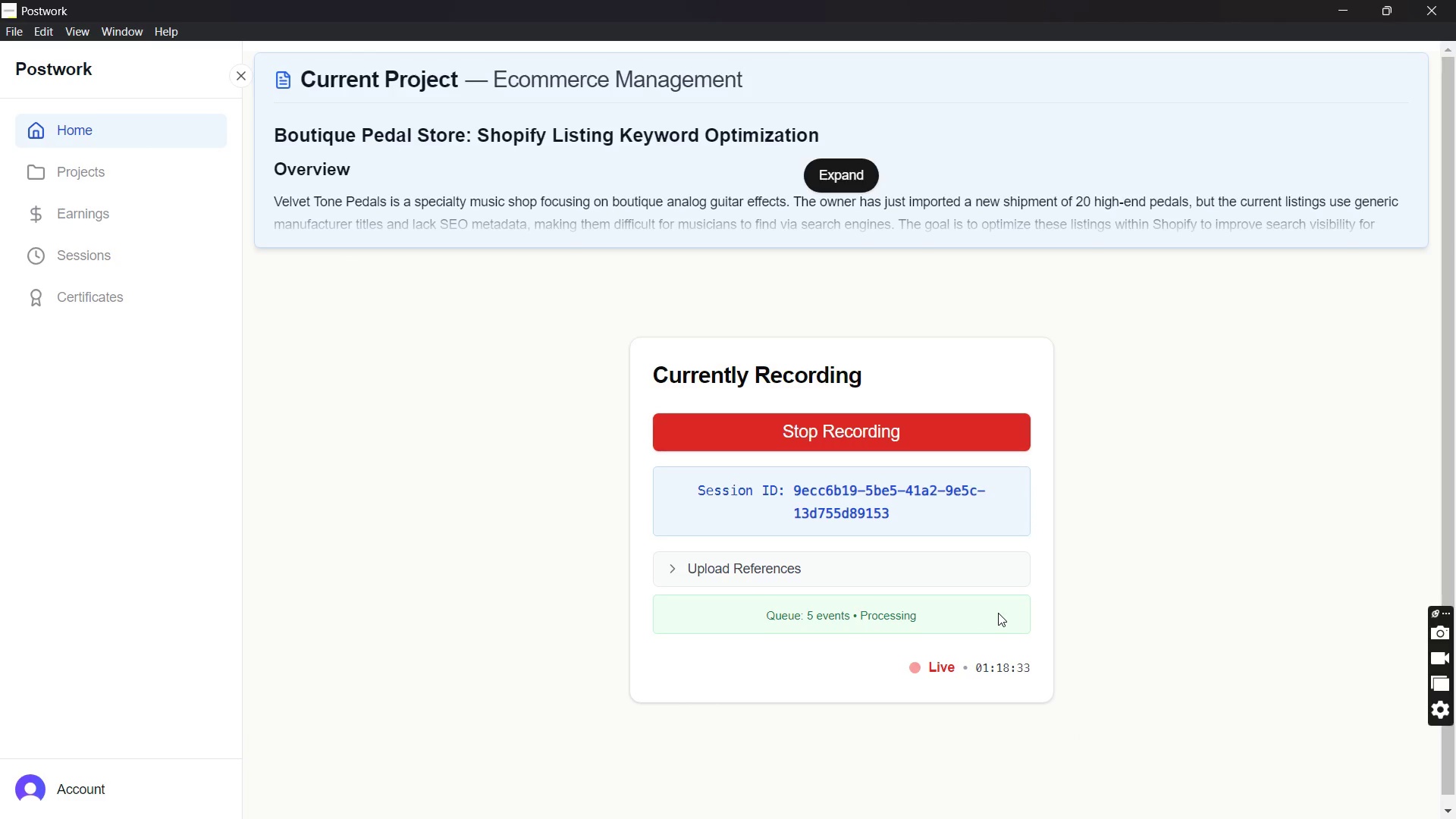 
left_click([625, 717])
 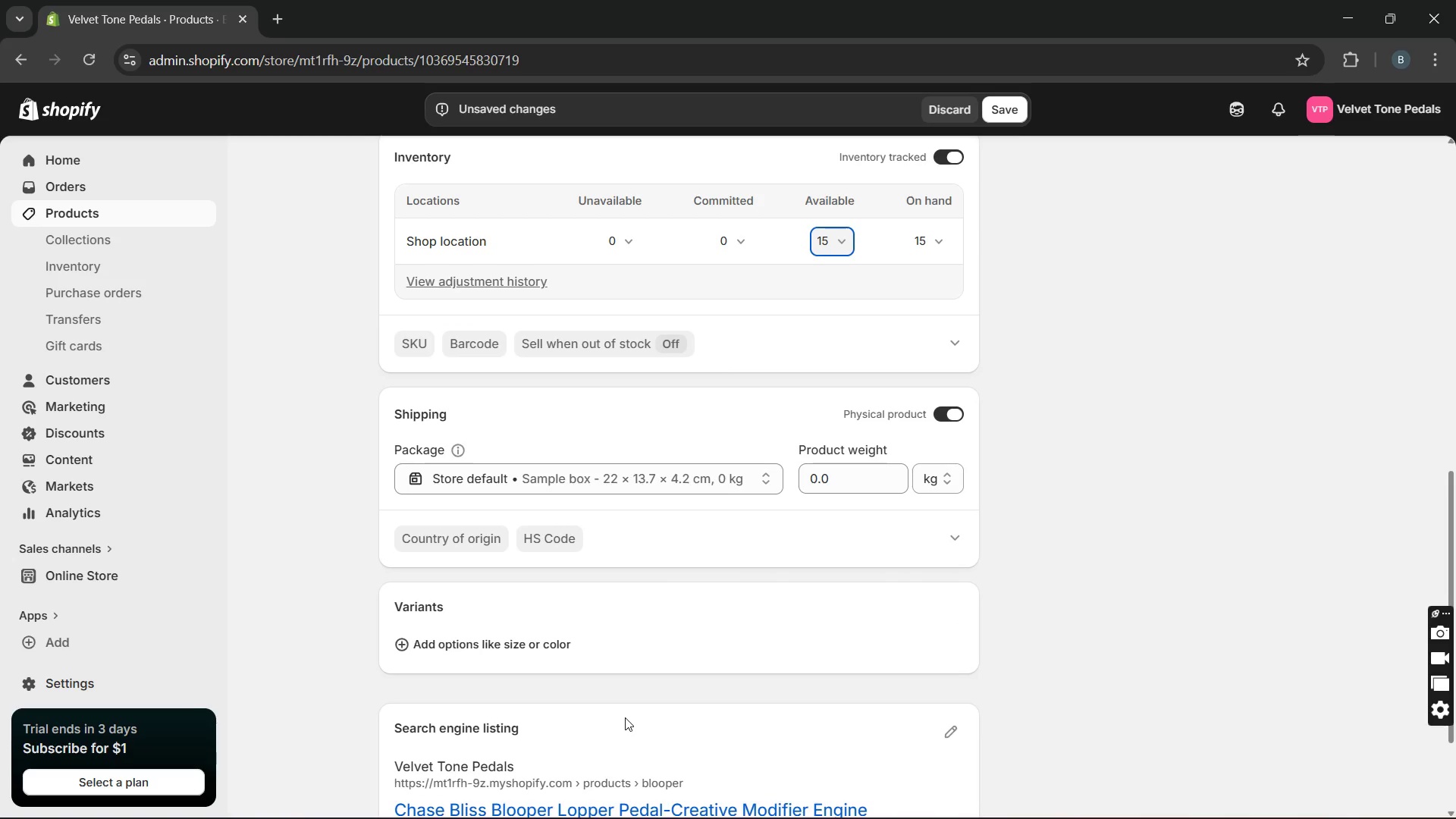 
wait(8.92)
 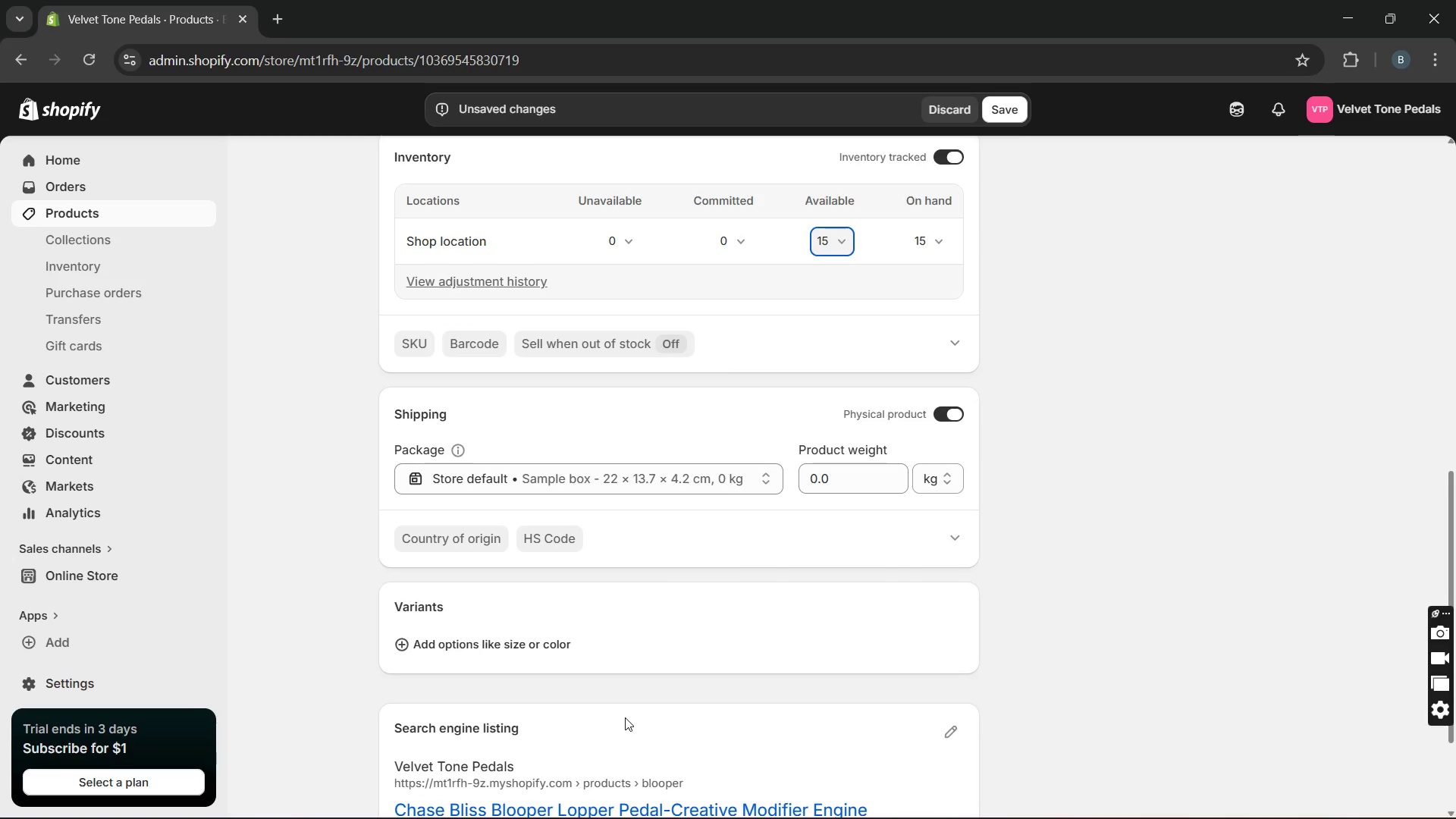 
left_click([945, 570])
 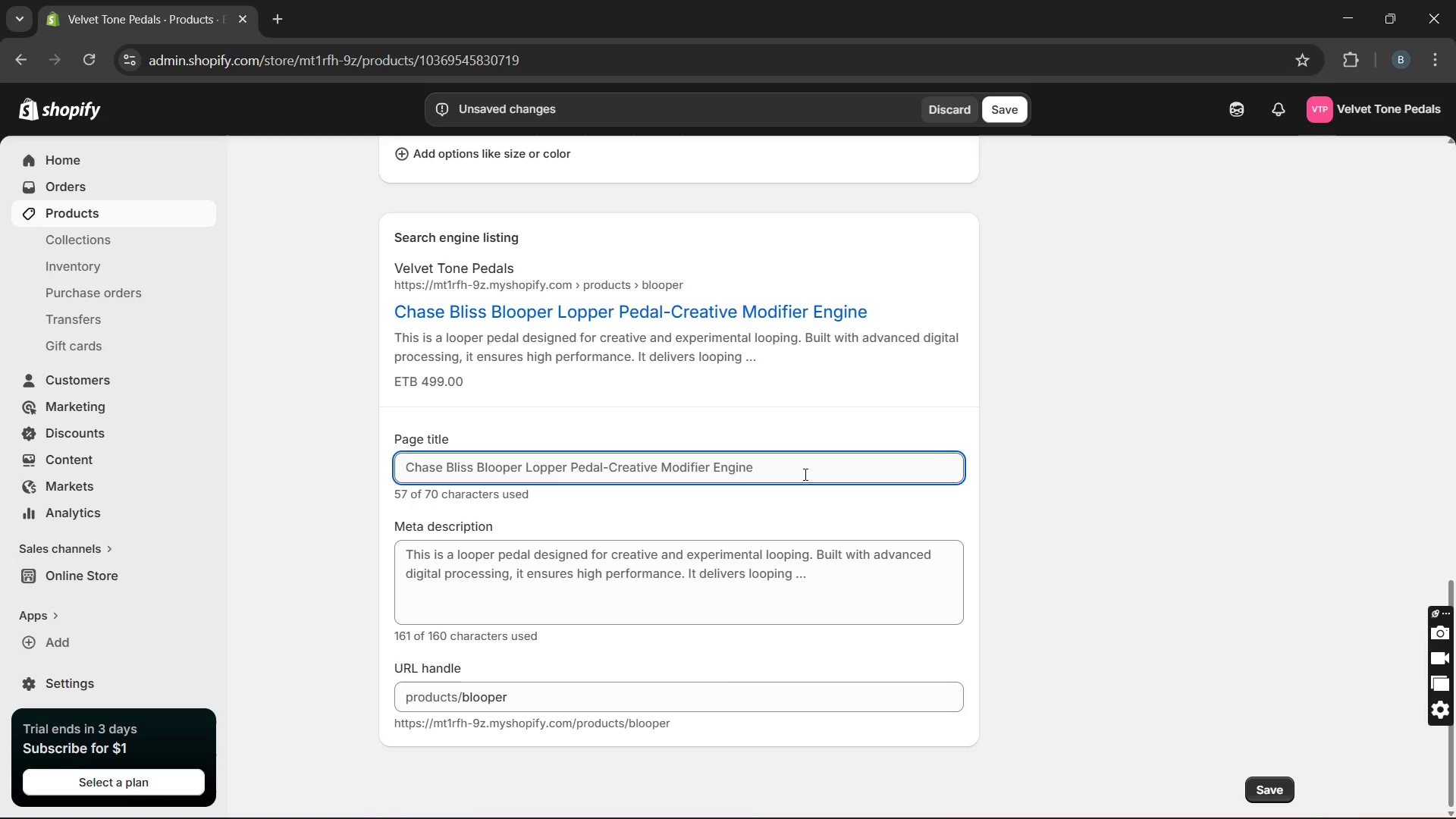 
wait(37.14)
 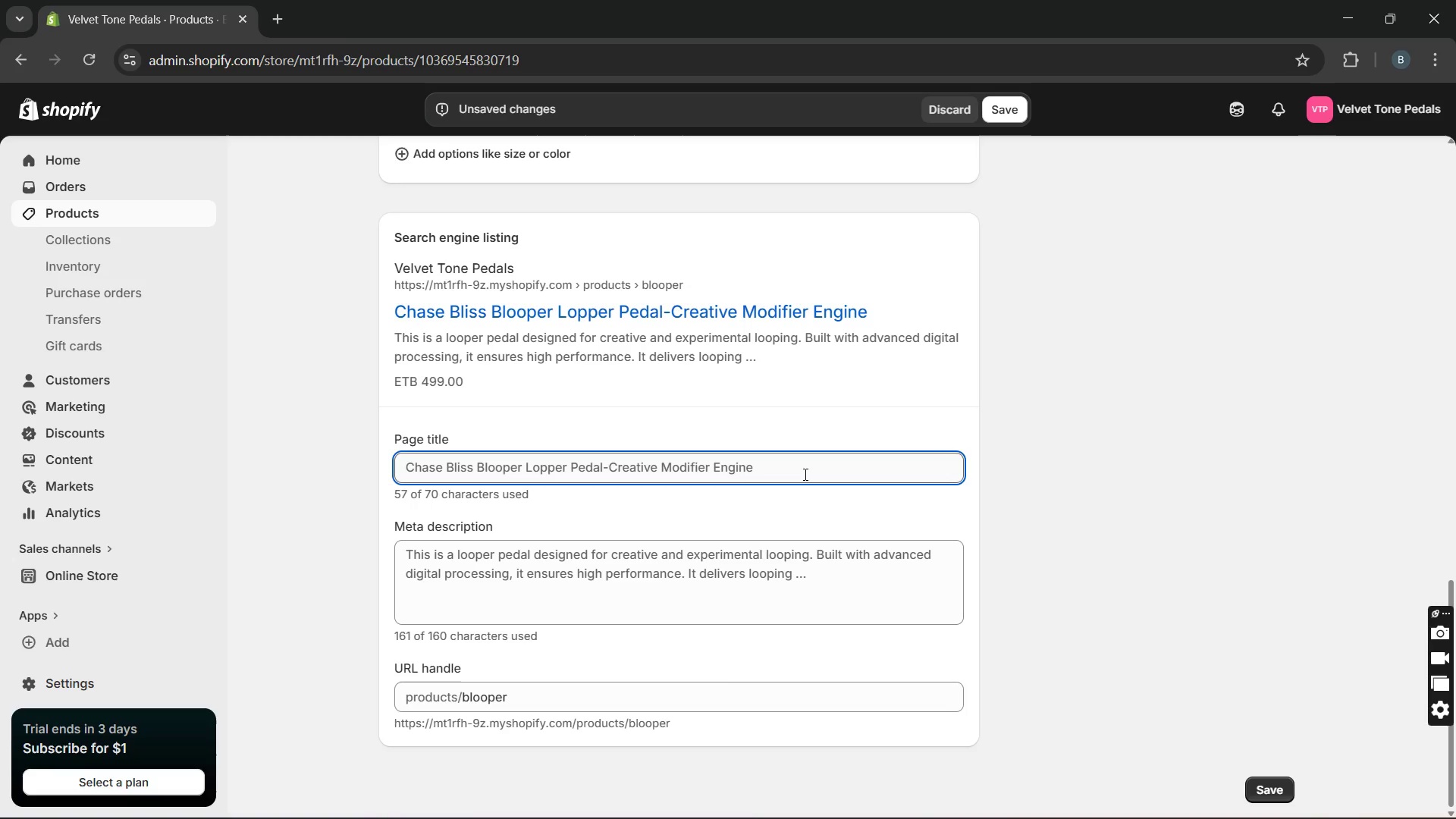 
left_click([804, 474])
 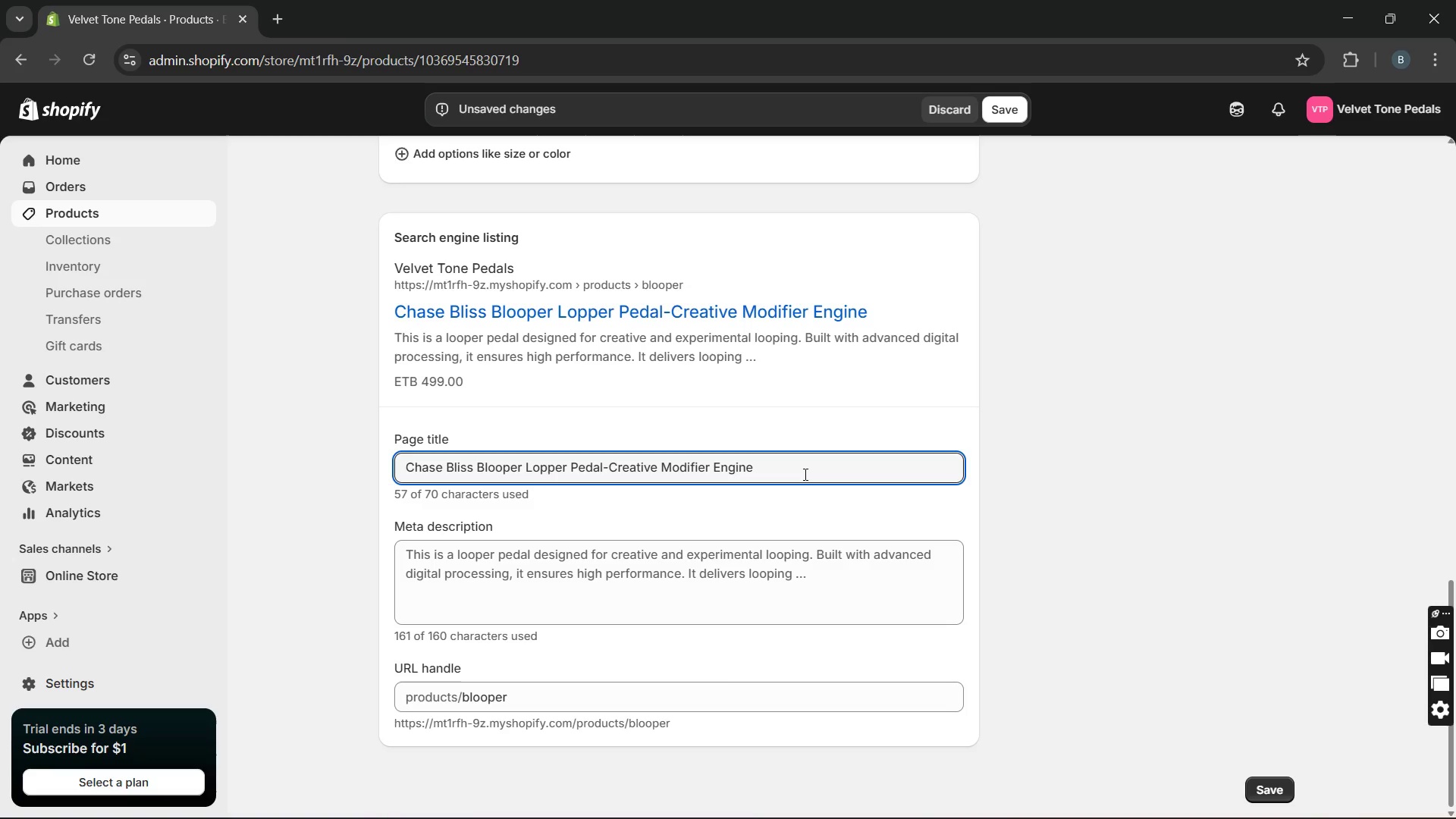 
wait(5.09)
 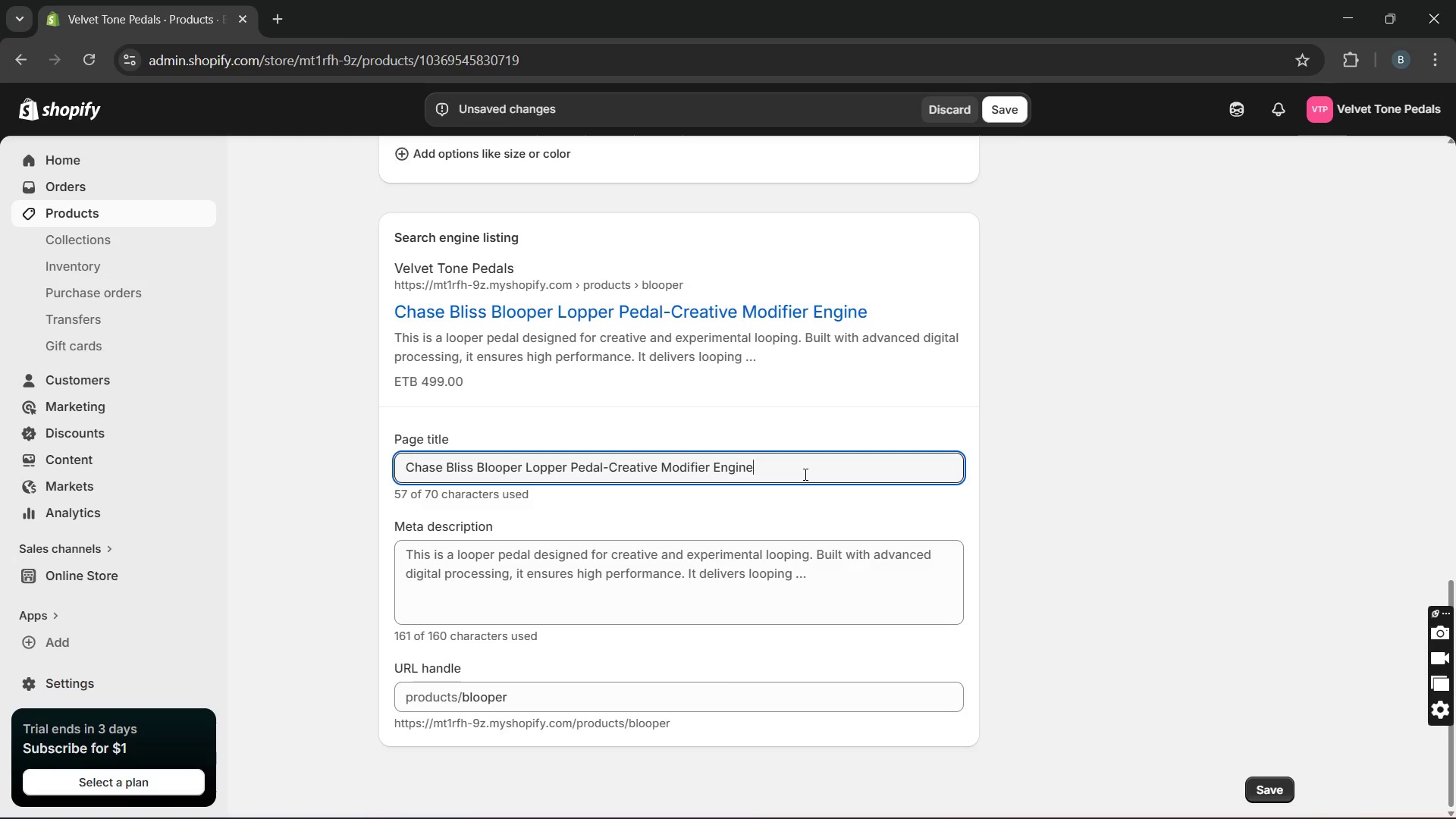 
left_click([804, 474])
 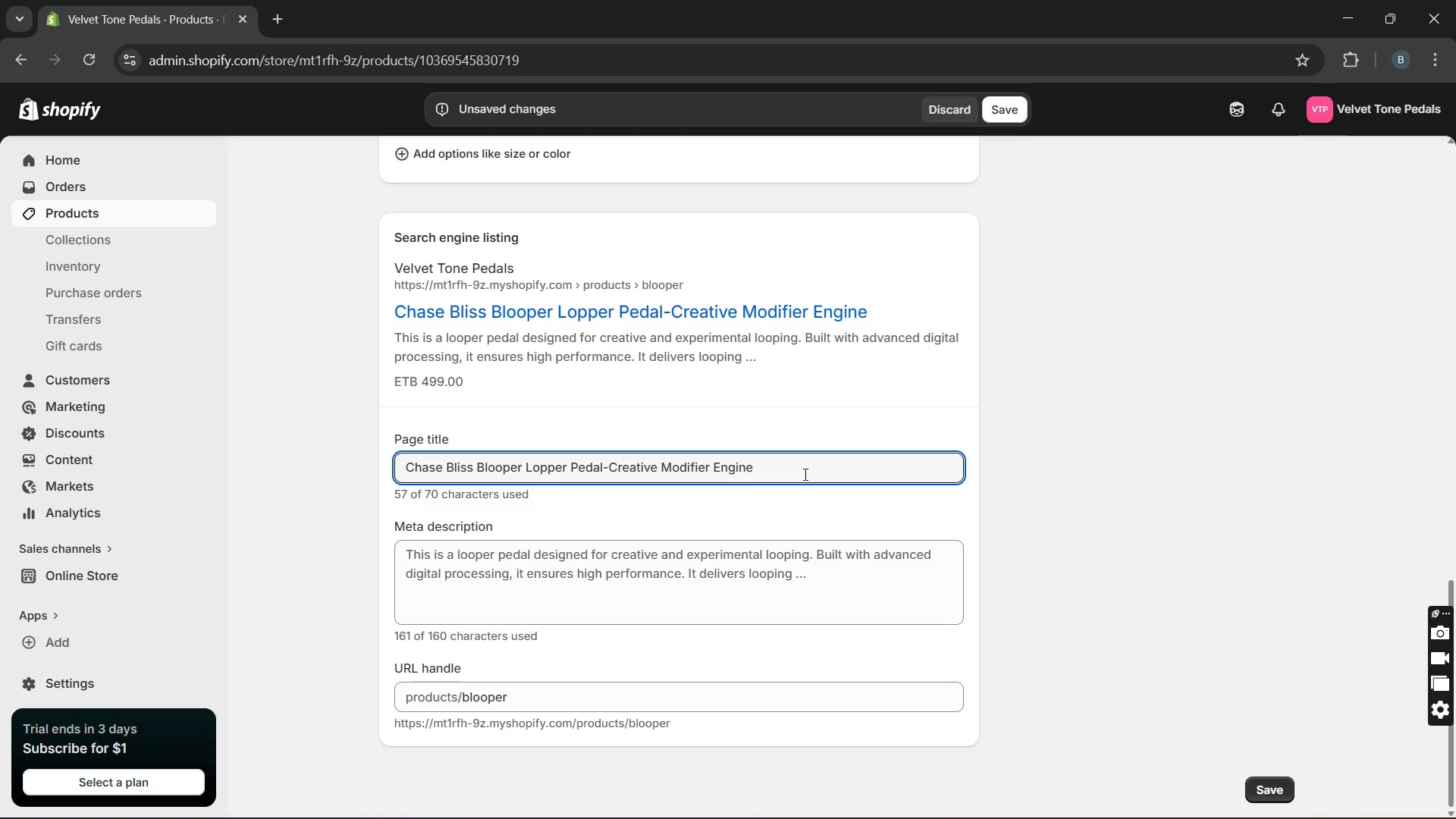 
wait(6.92)
 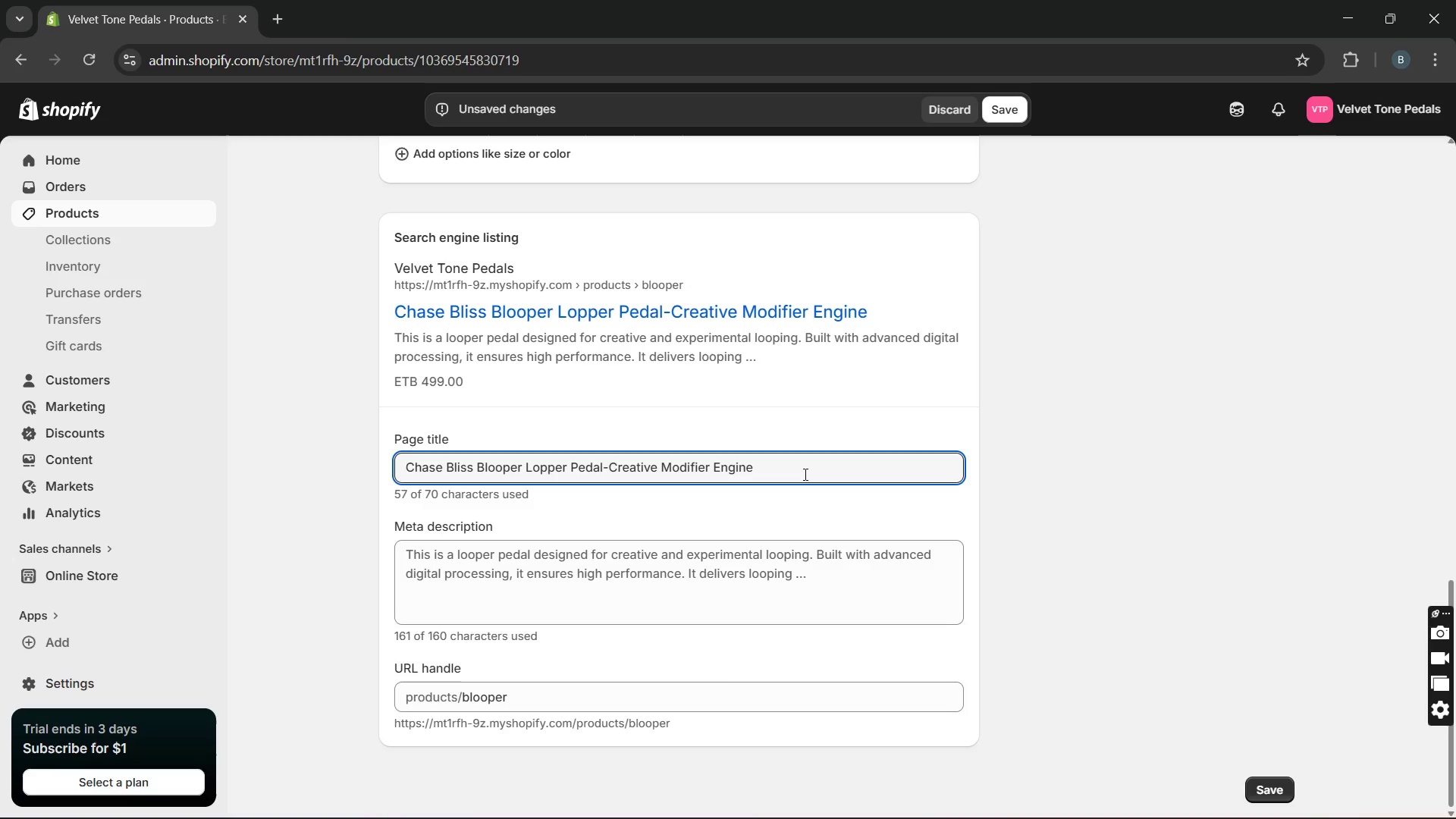 
left_click_drag(start_coordinate=[804, 474], to_coordinate=[570, 460])
 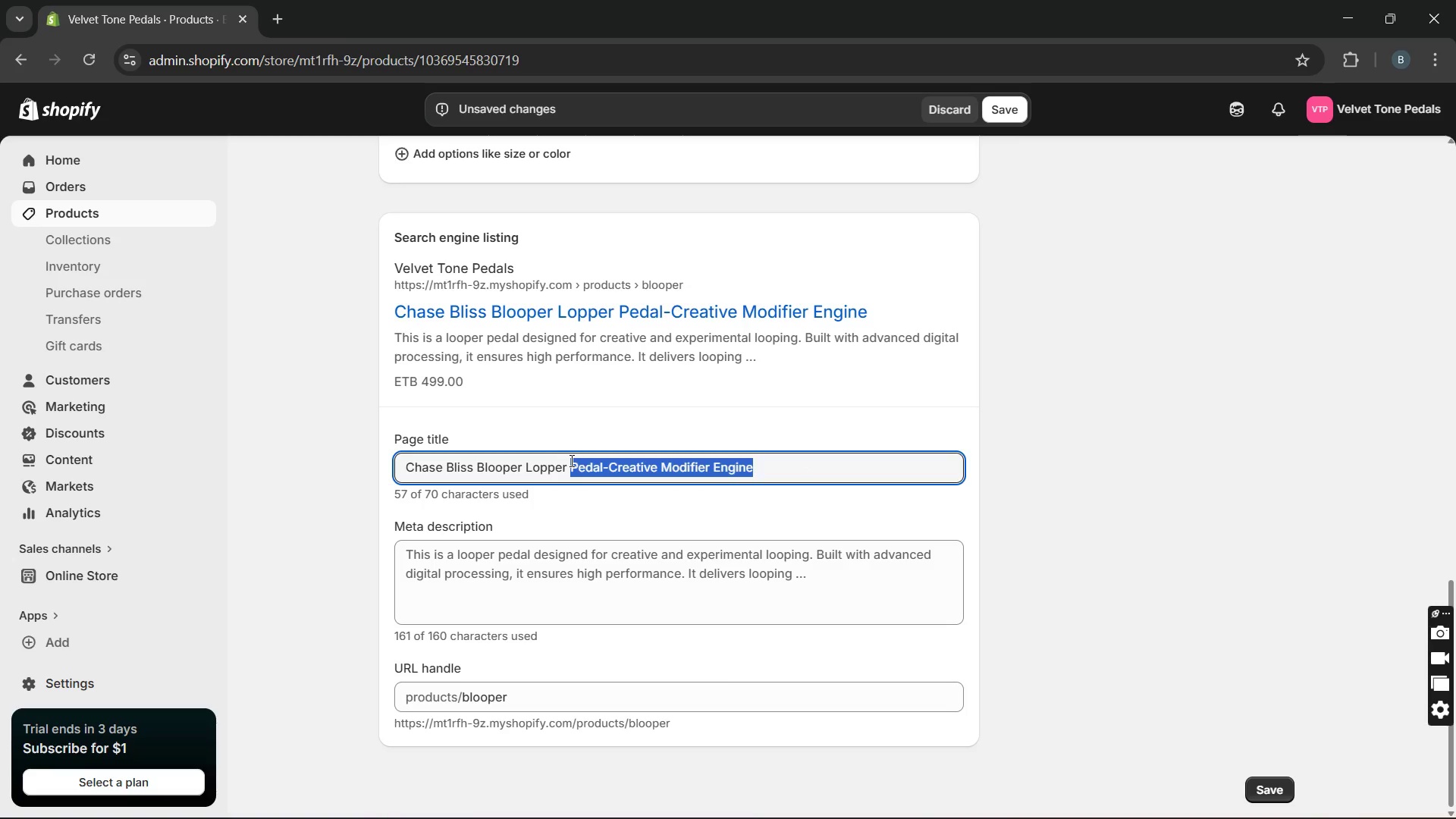 
key(Backspace)
 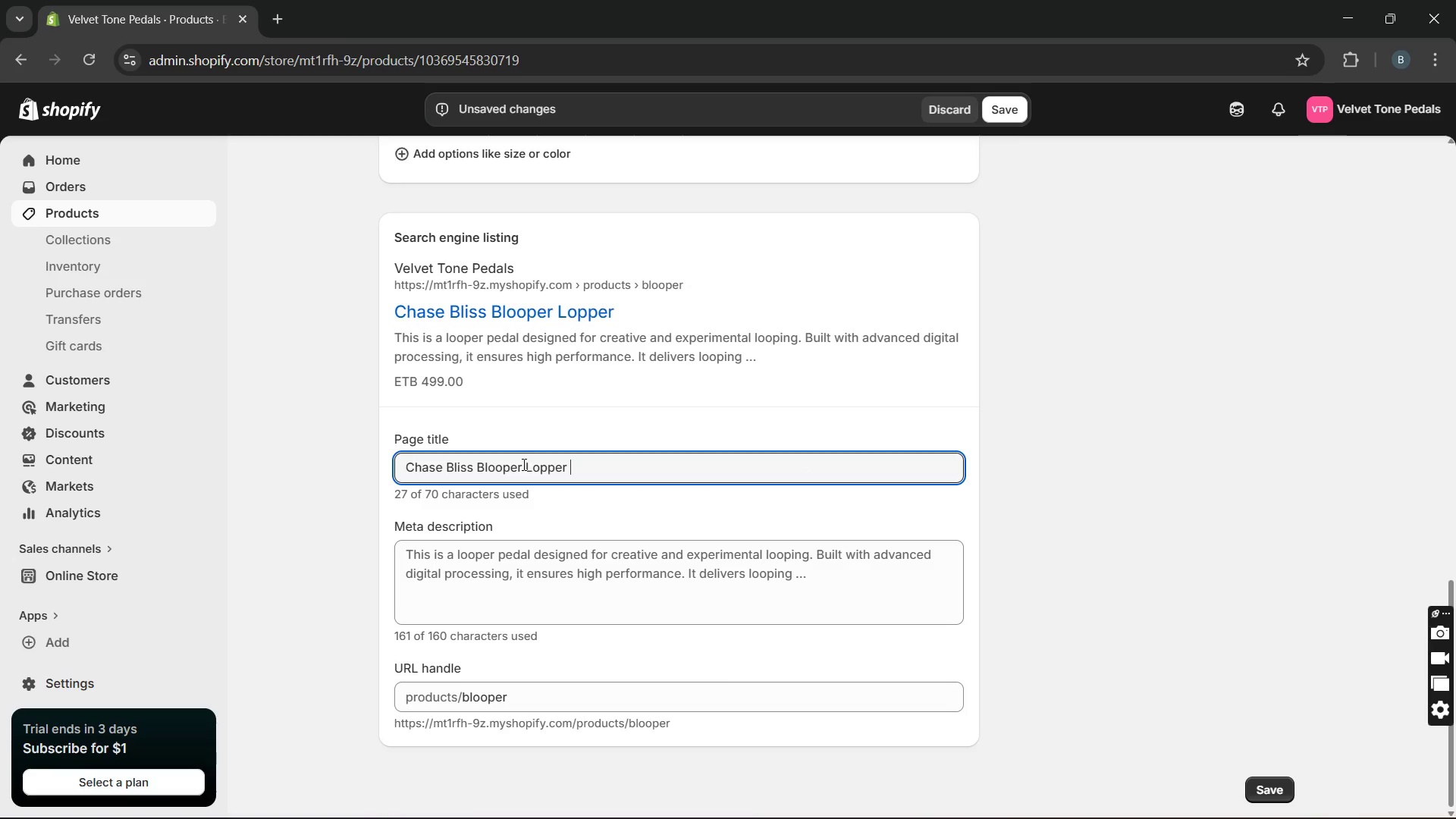 
left_click([522, 464])
 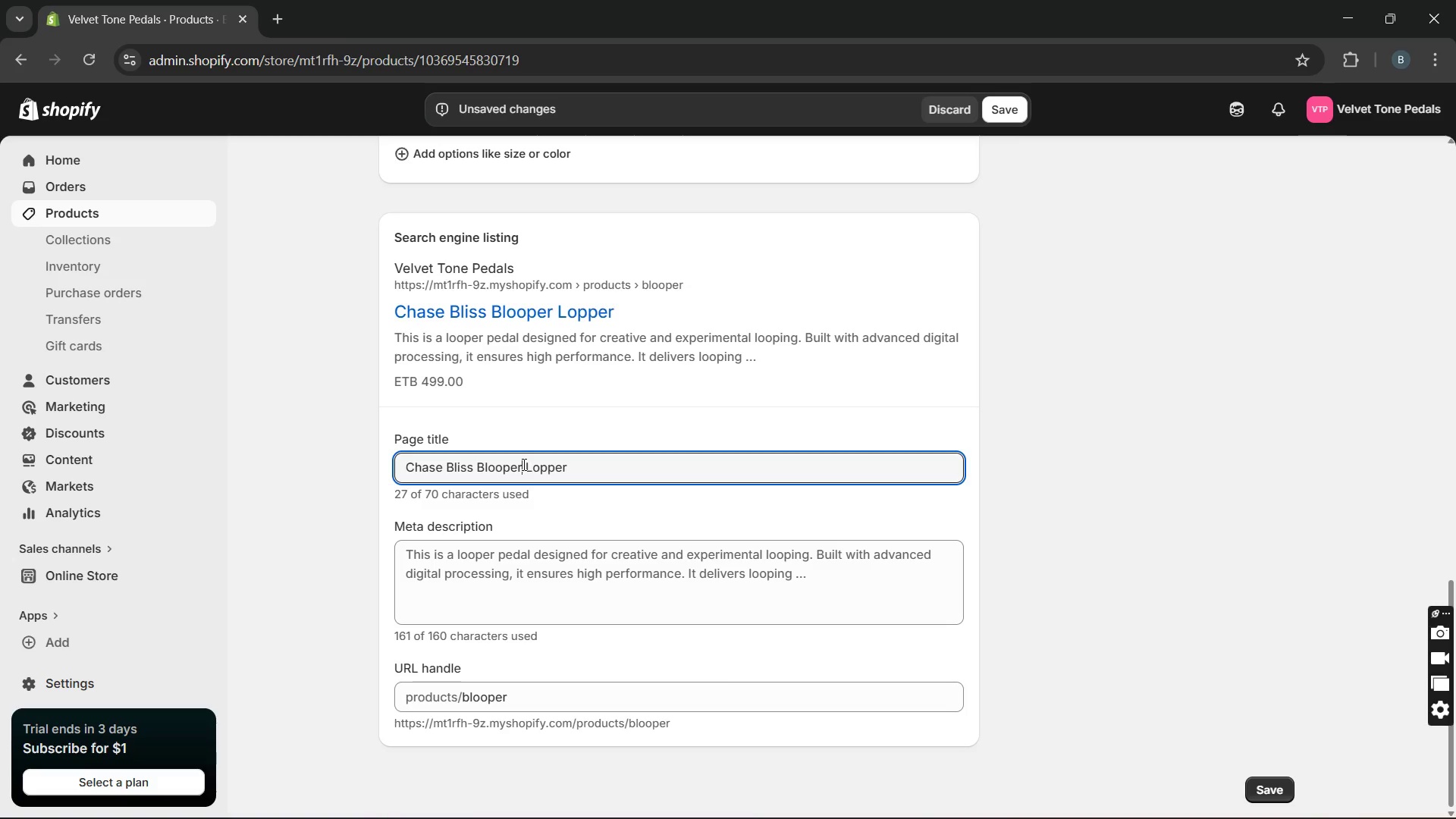 
type(creative )
key(Backspace)
 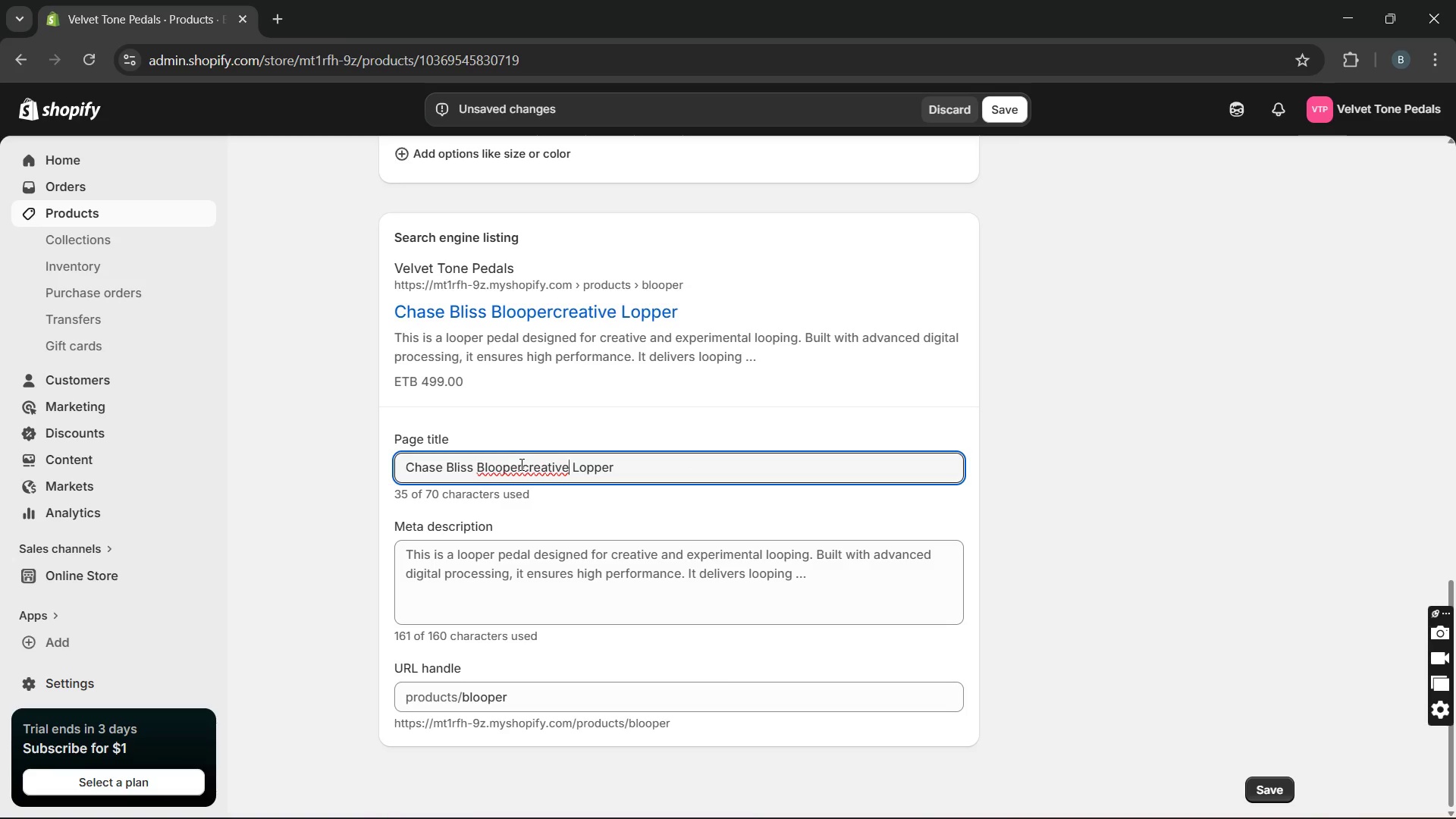 
left_click([520, 464])
 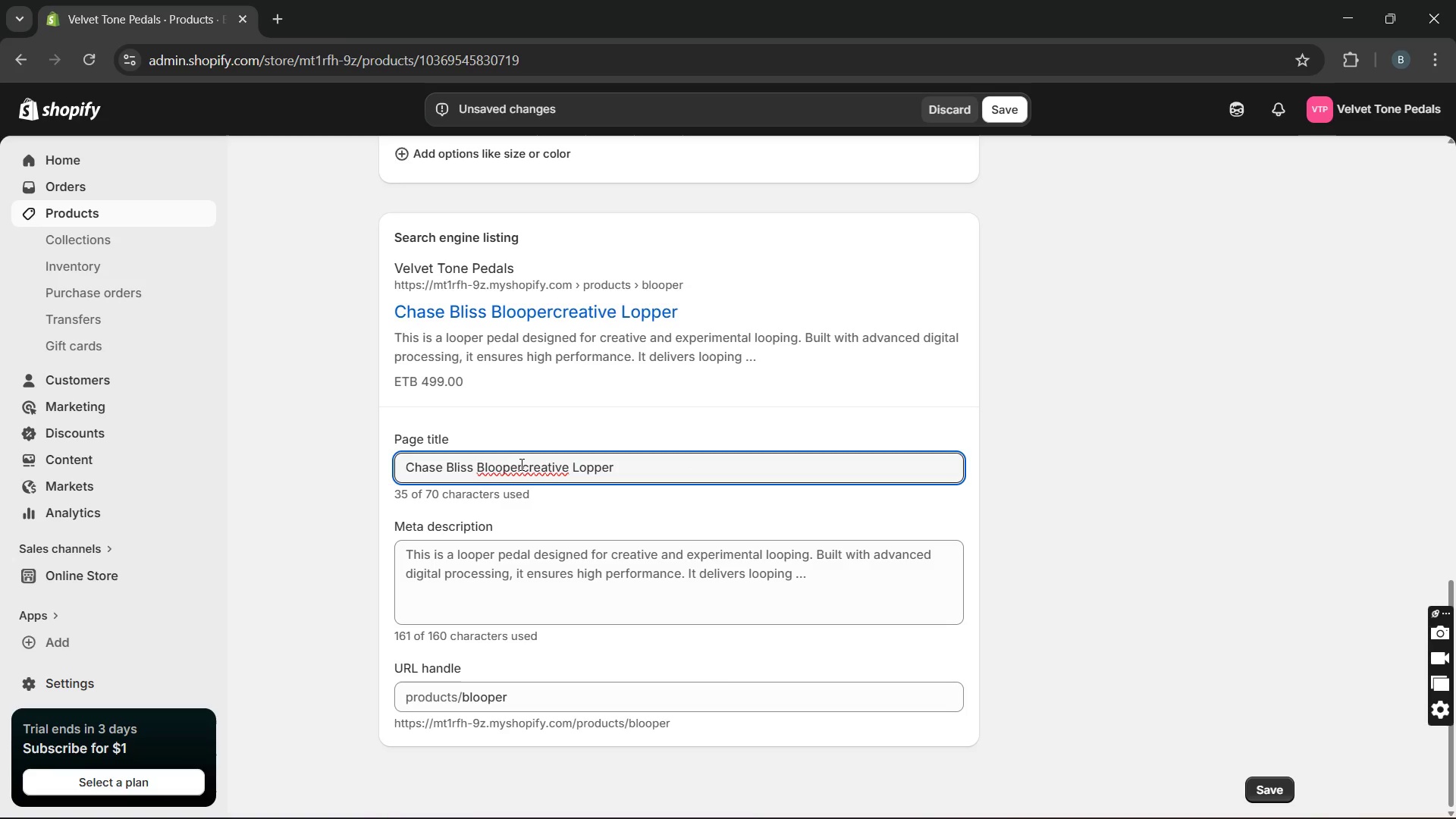 
left_click([520, 464])
 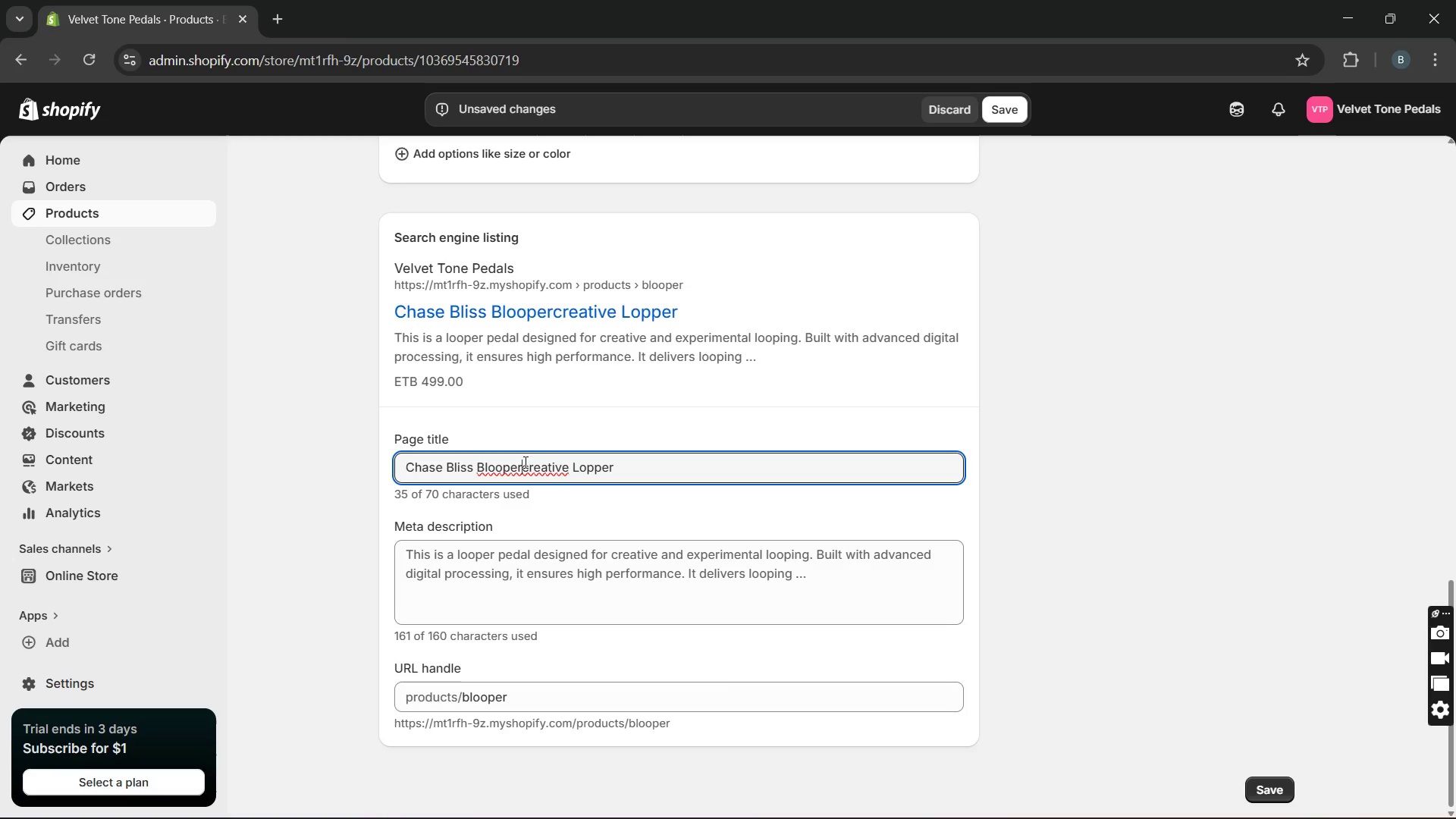 
key(Space)
 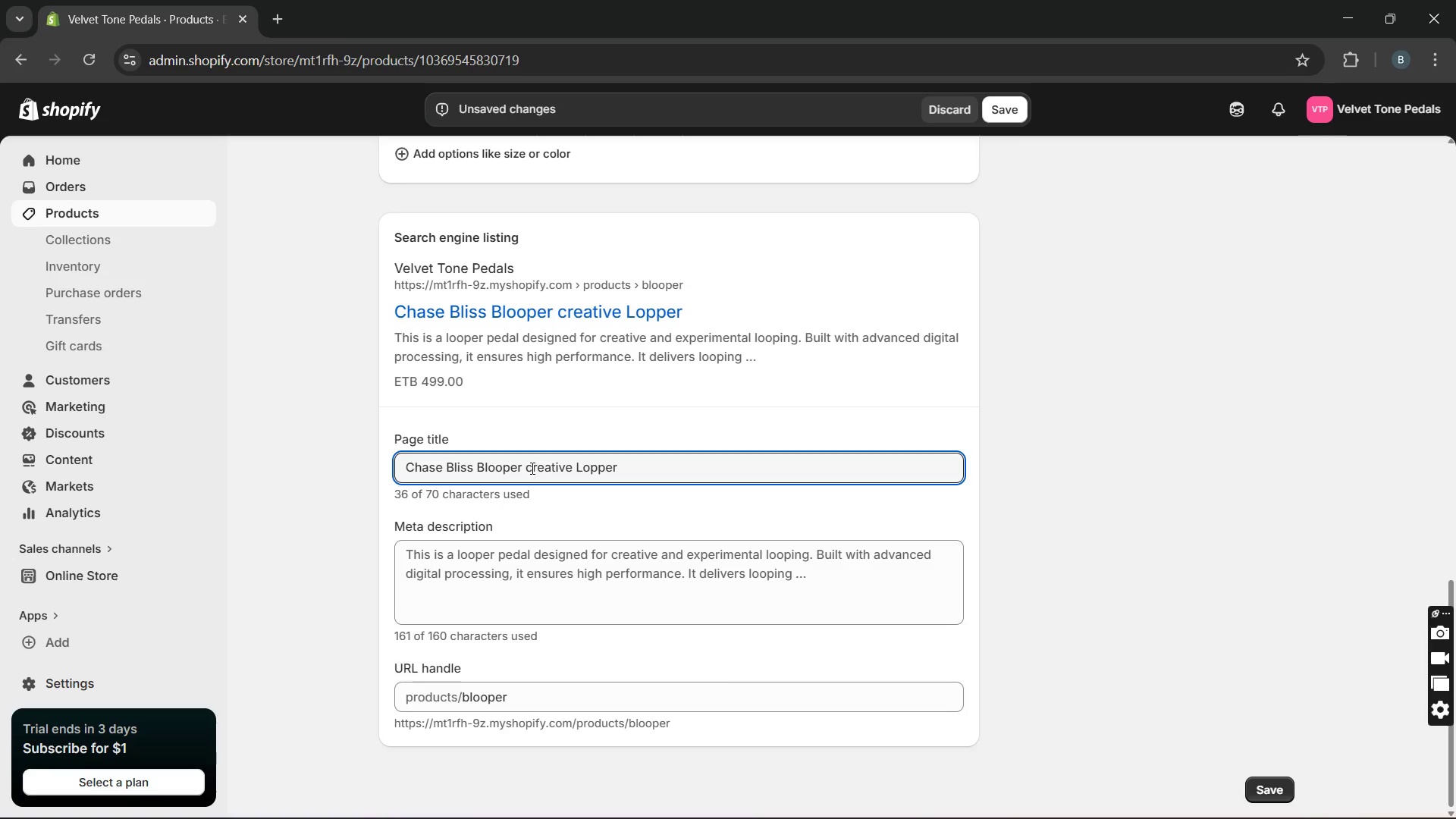 
left_click([531, 468])
 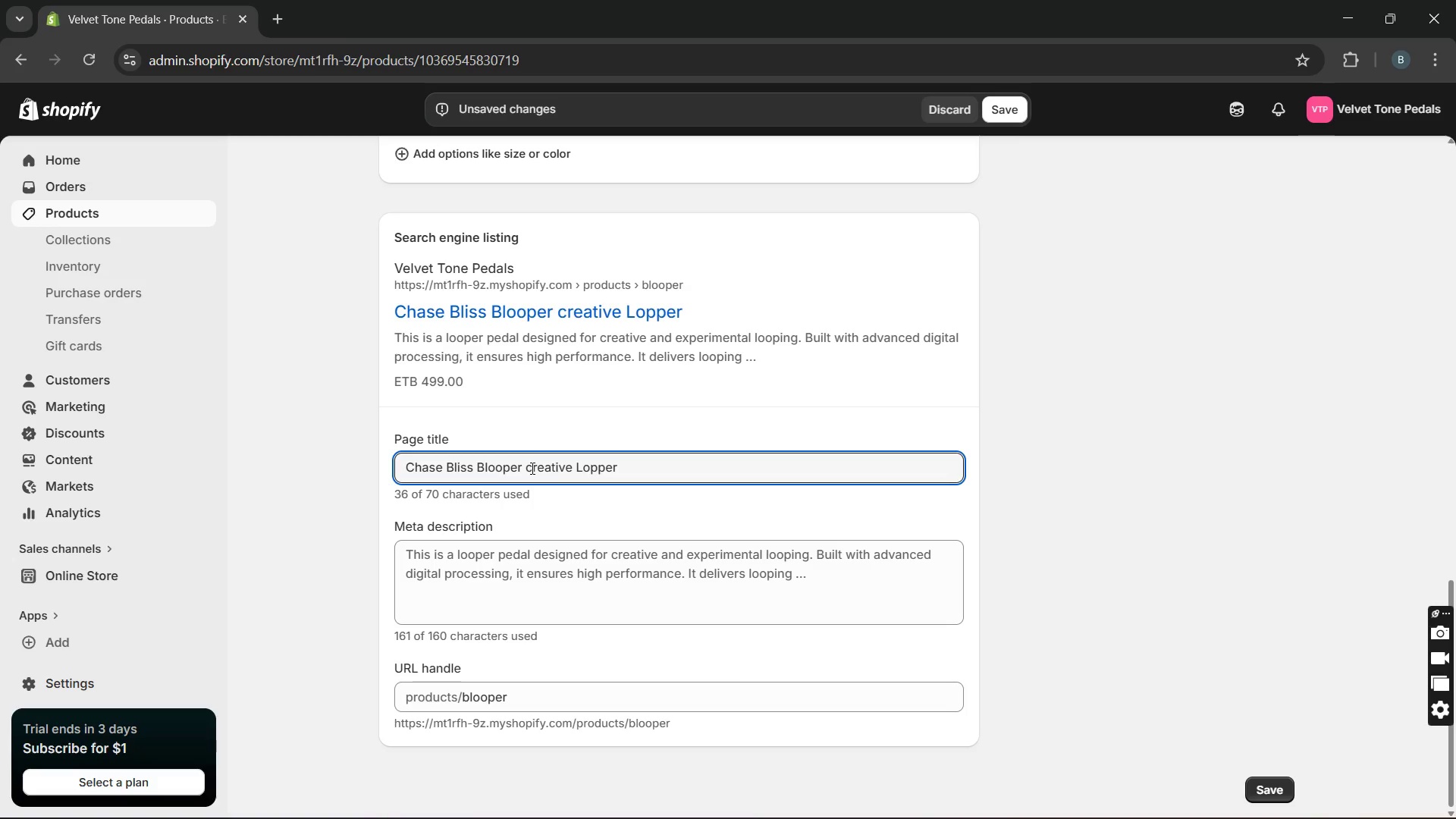 
key(Backspace)
 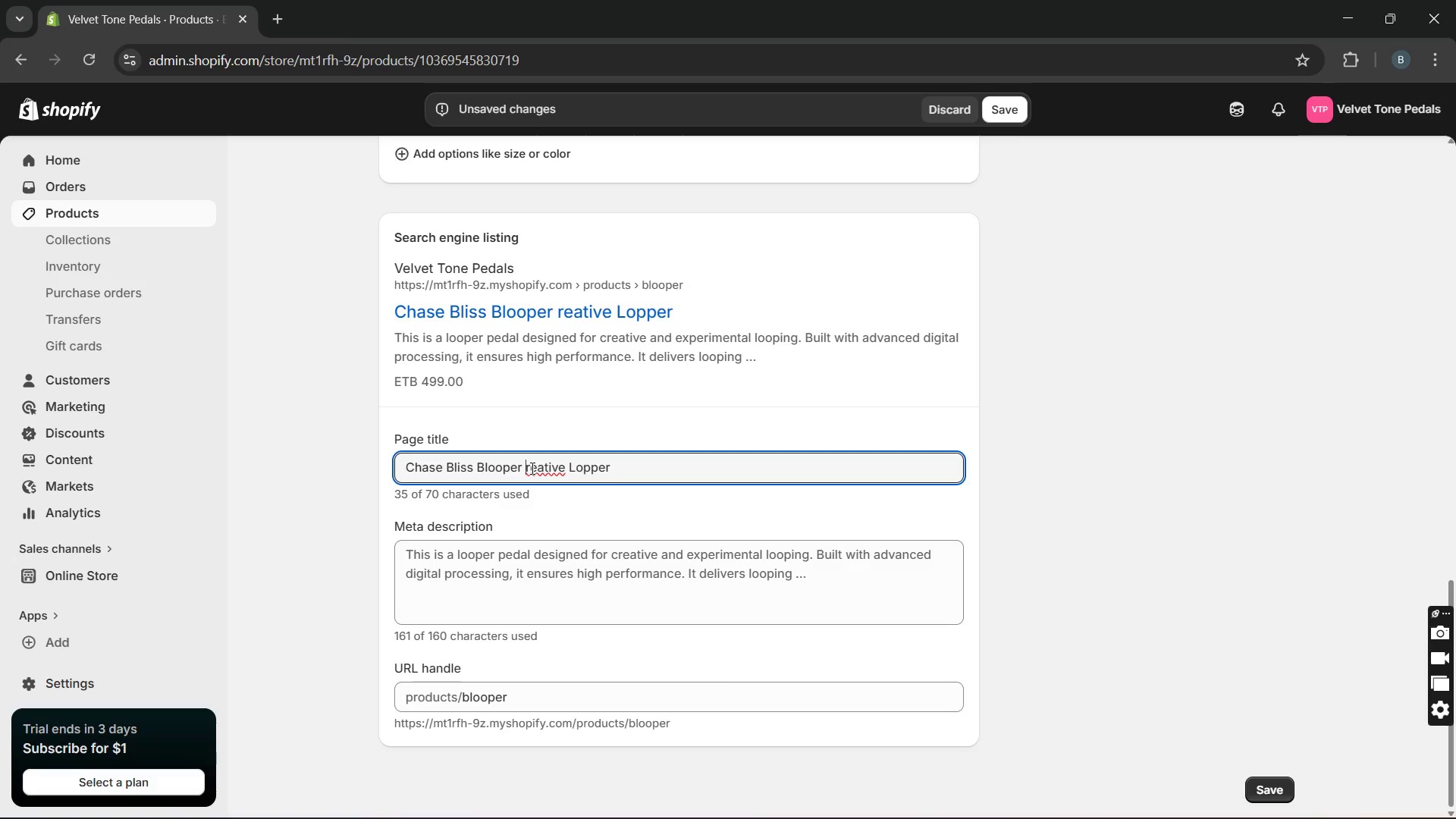 
key(CapsLock)
 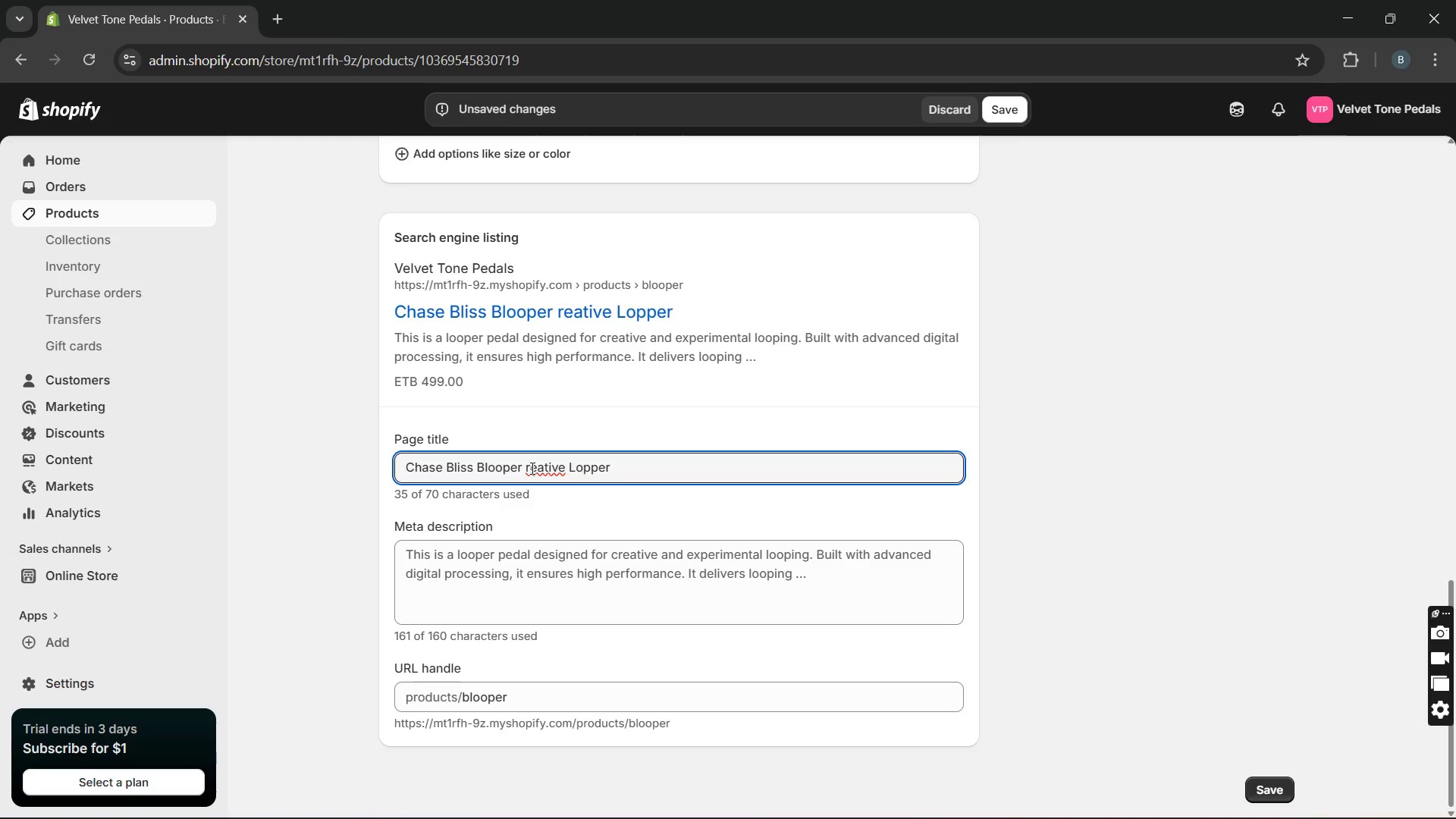 
key(C)
 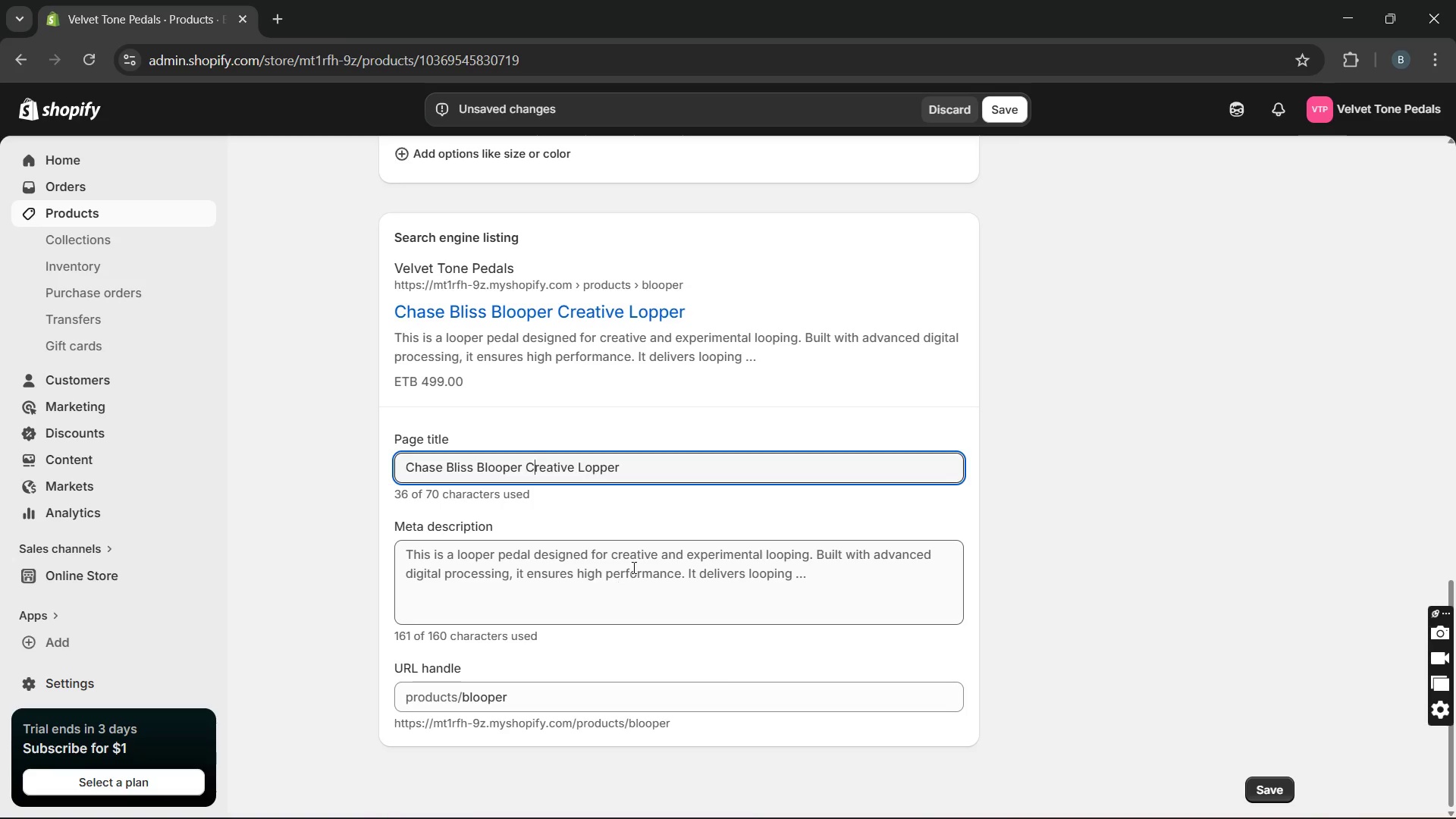 
double_click([655, 576])
 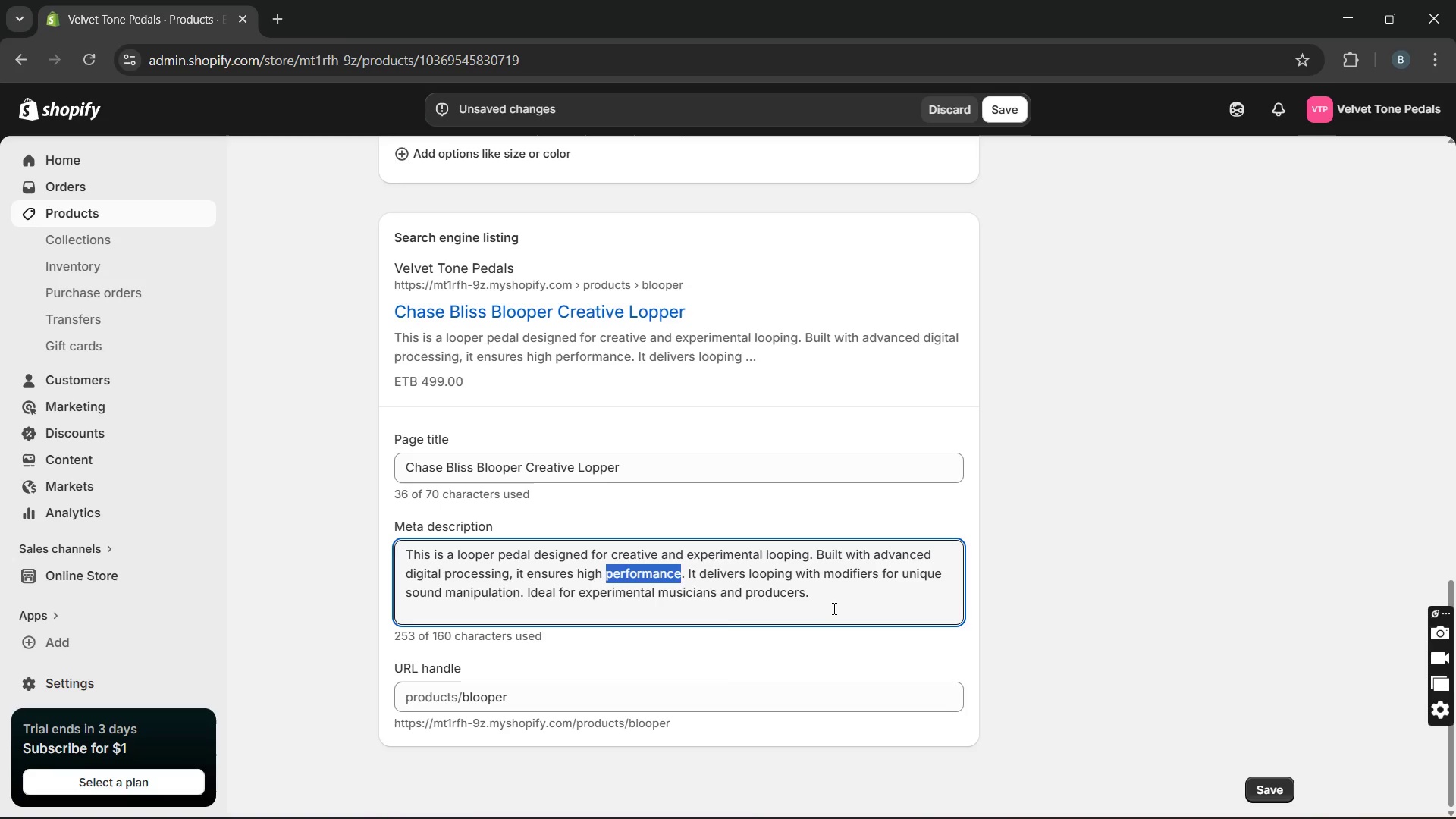 
left_click_drag(start_coordinate=[834, 599], to_coordinate=[388, 555])
 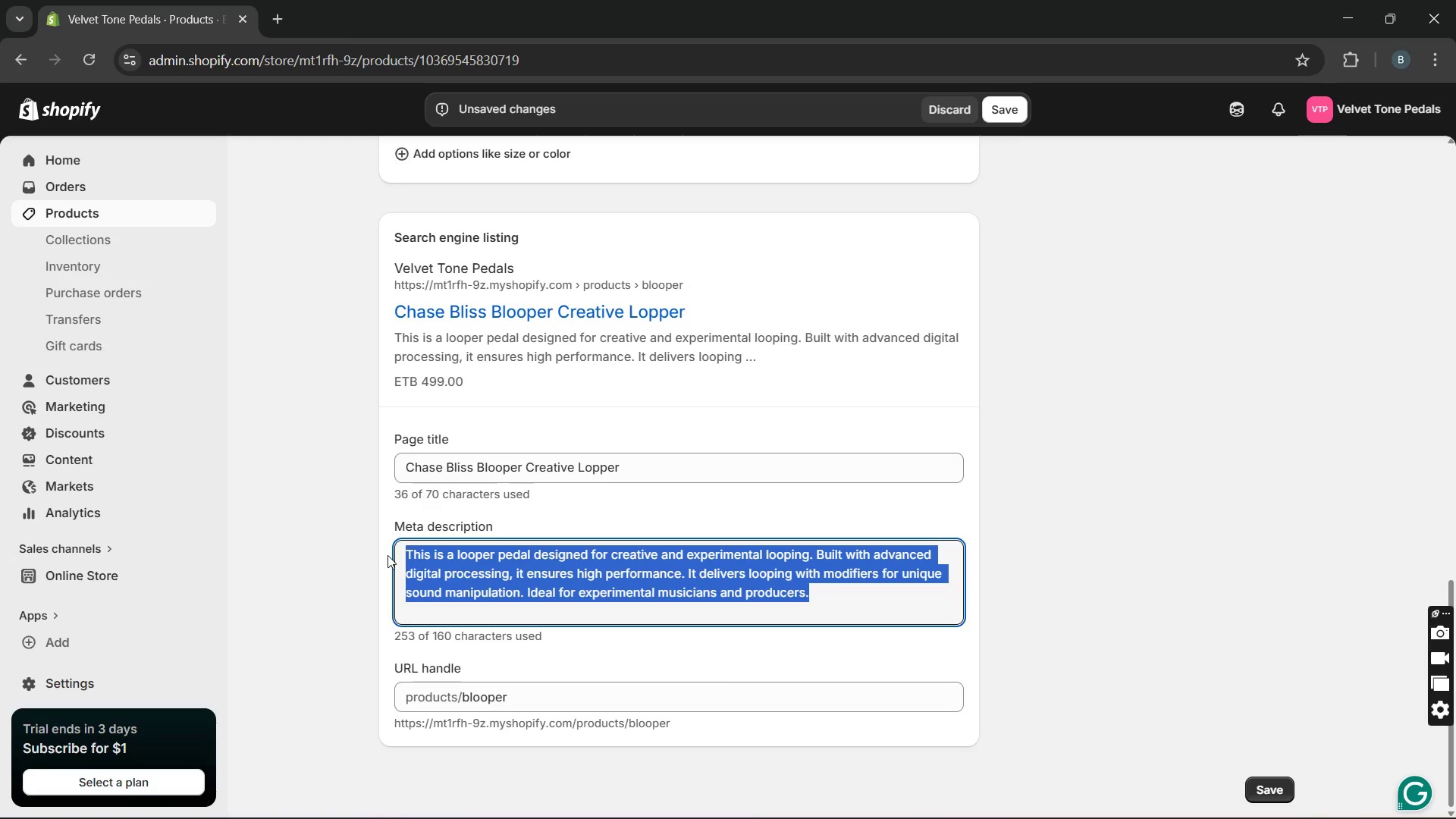 
wait(18.56)
 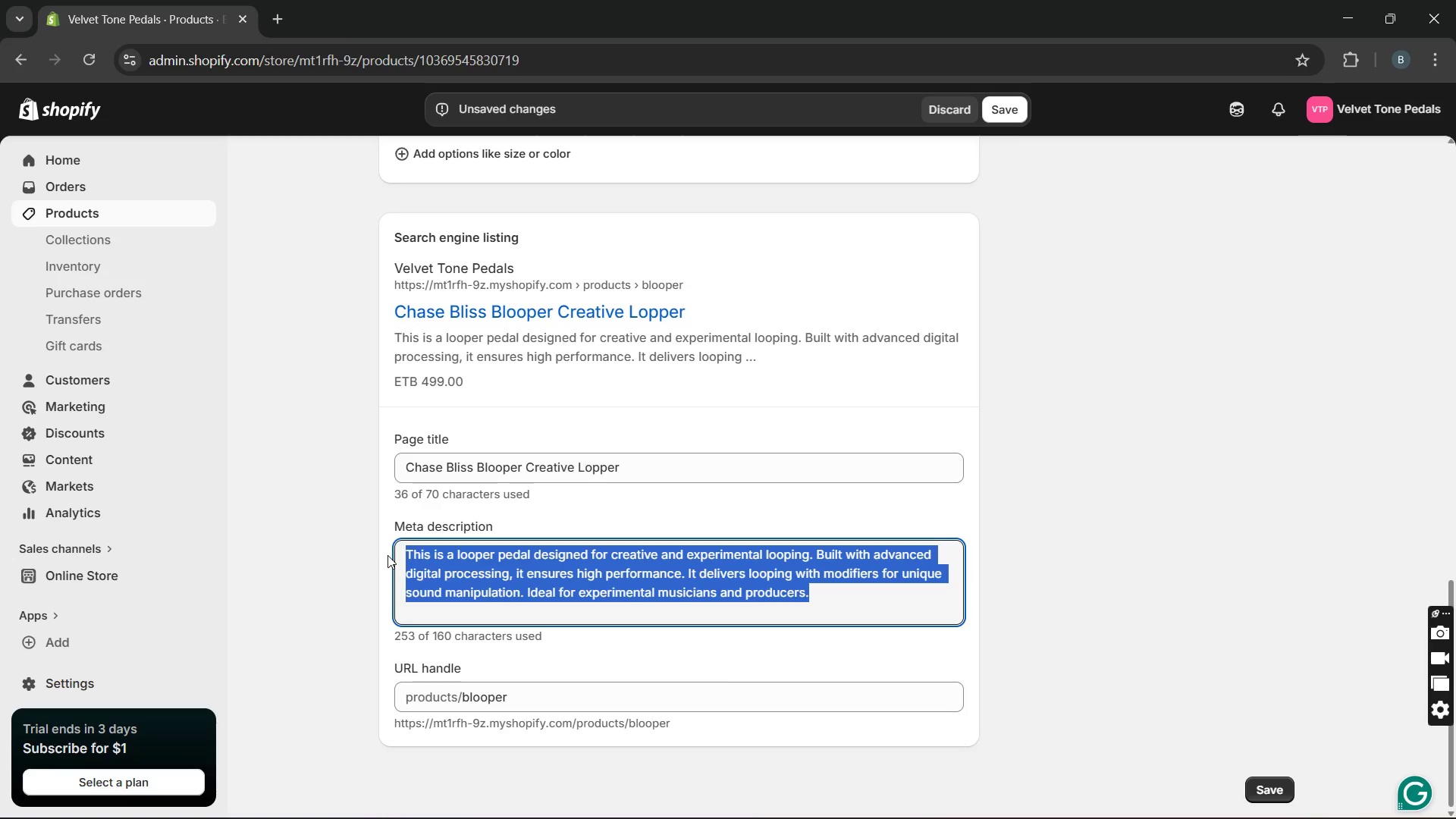 
type(The ultimate boutique )
 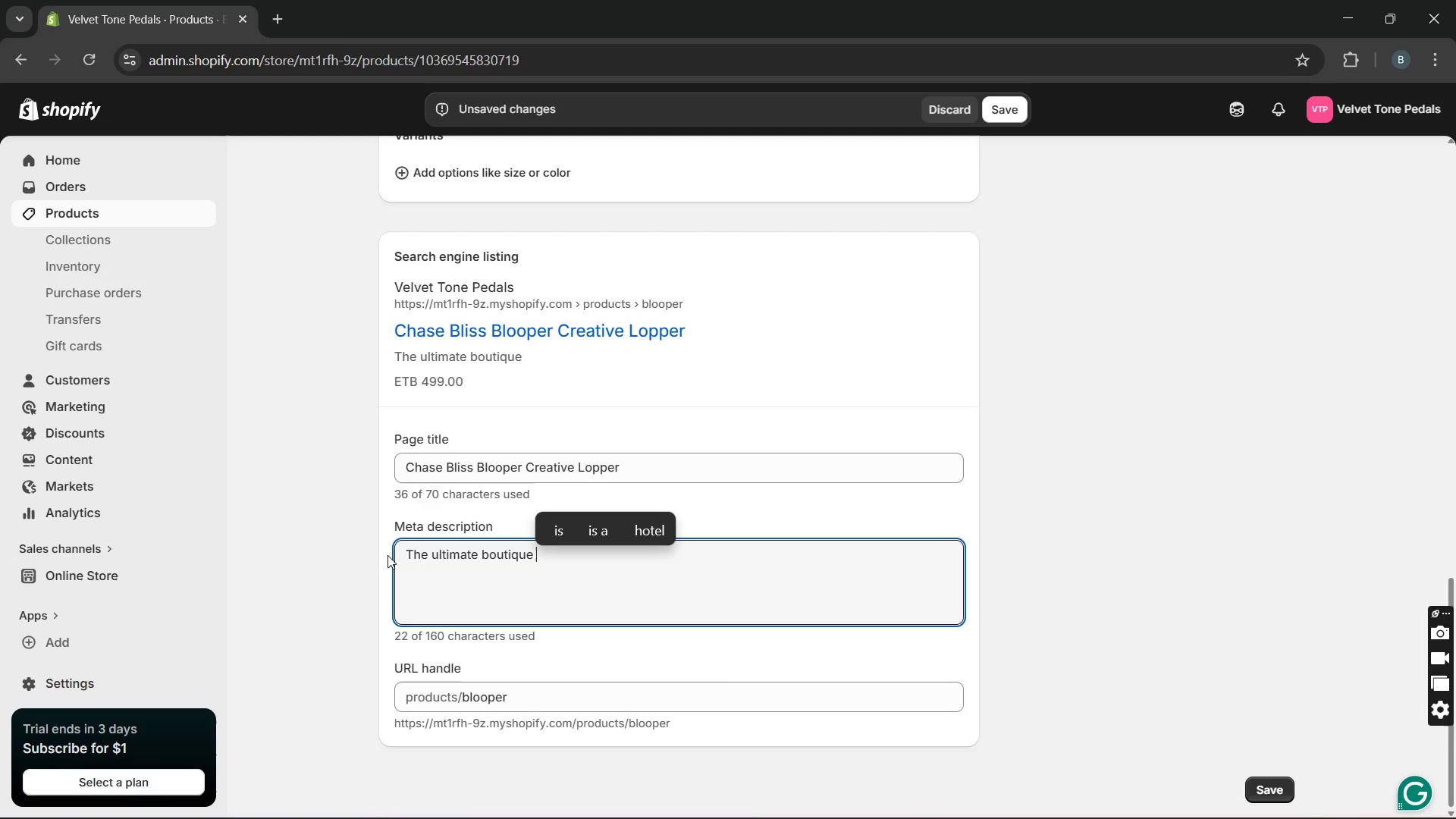 
wait(6.41)
 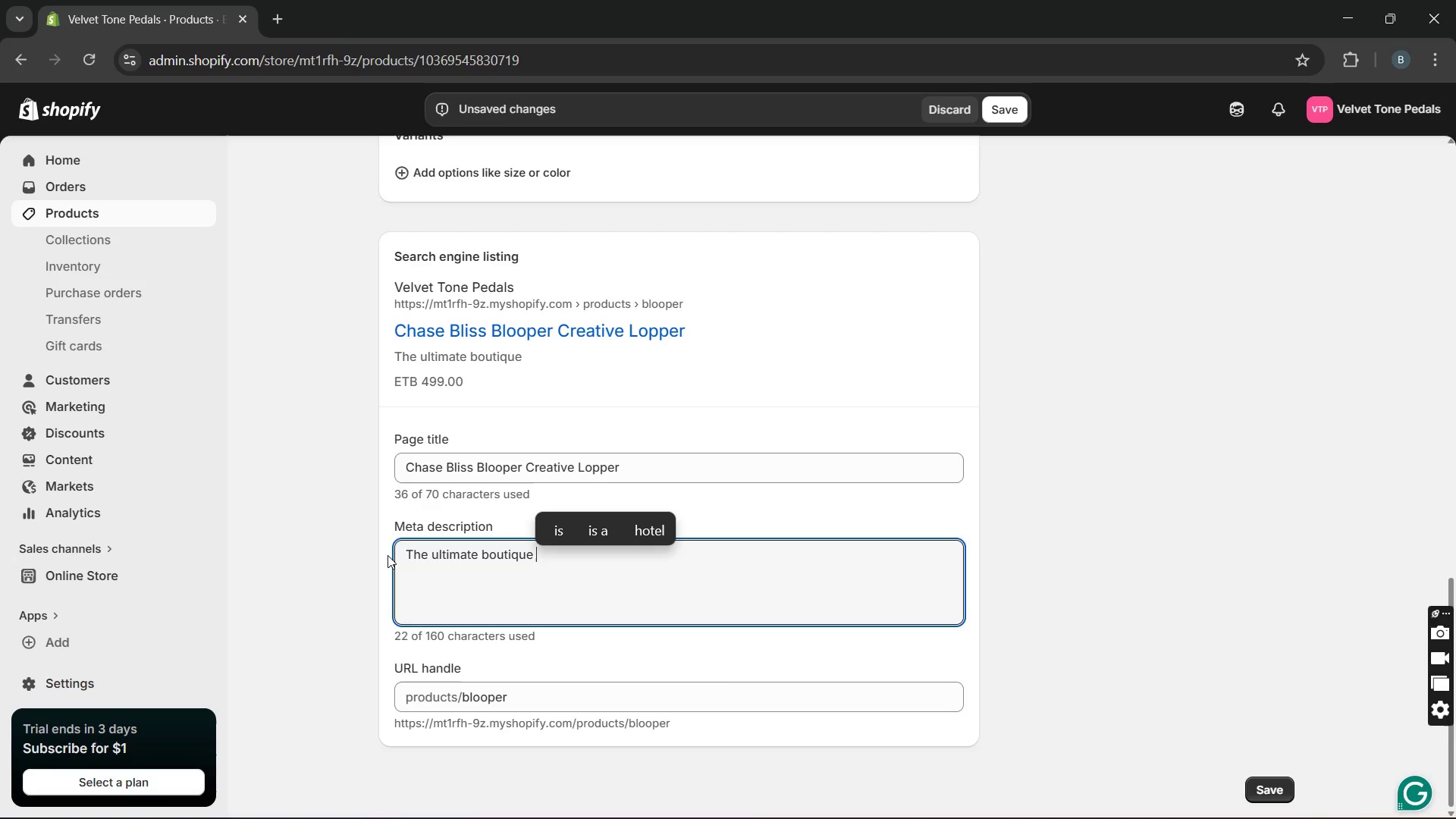 
type(creativve looper. Handmade expirental modifiers for unique )
 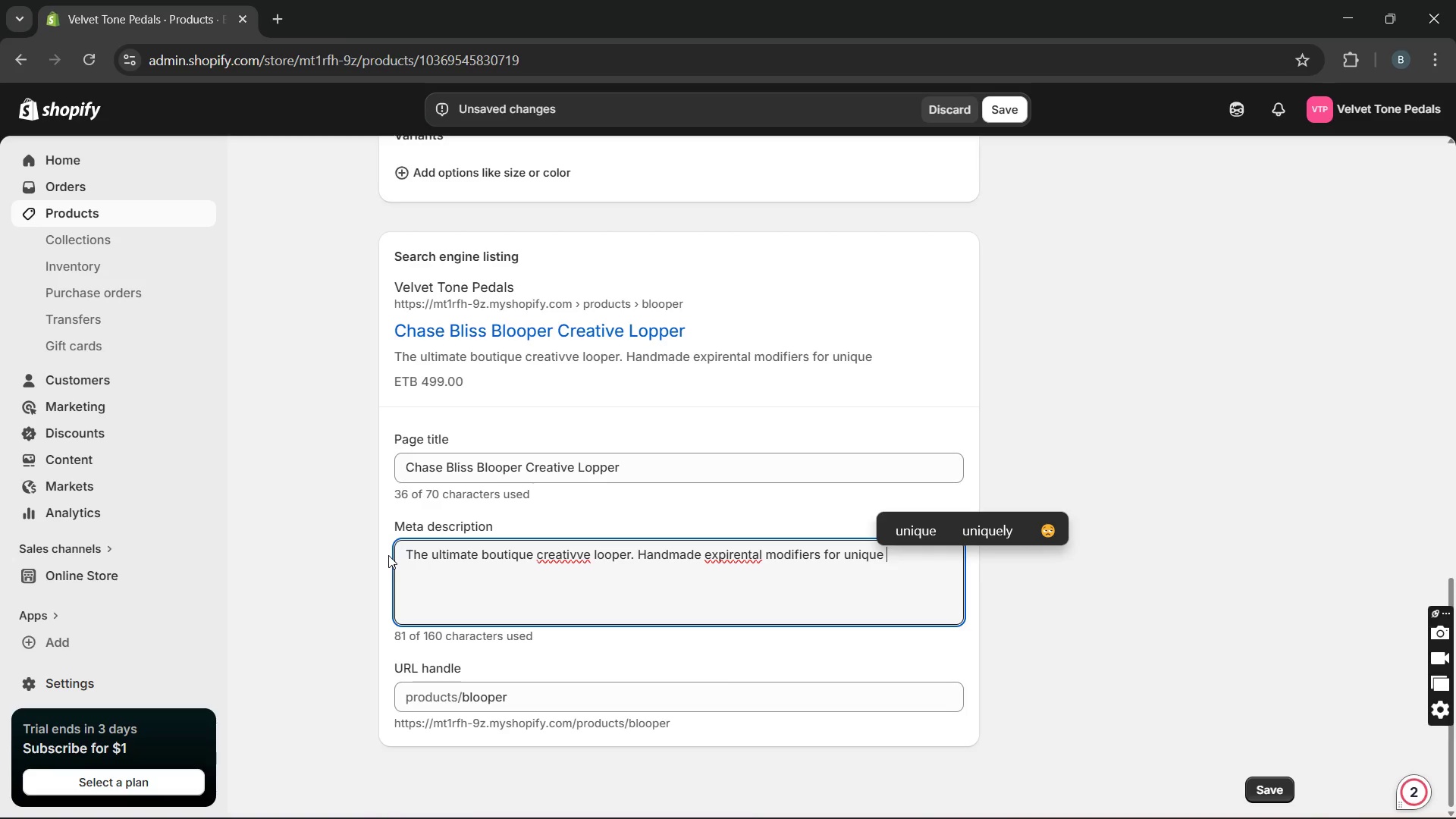 
type(sound manipulation. )
key(Tab)
 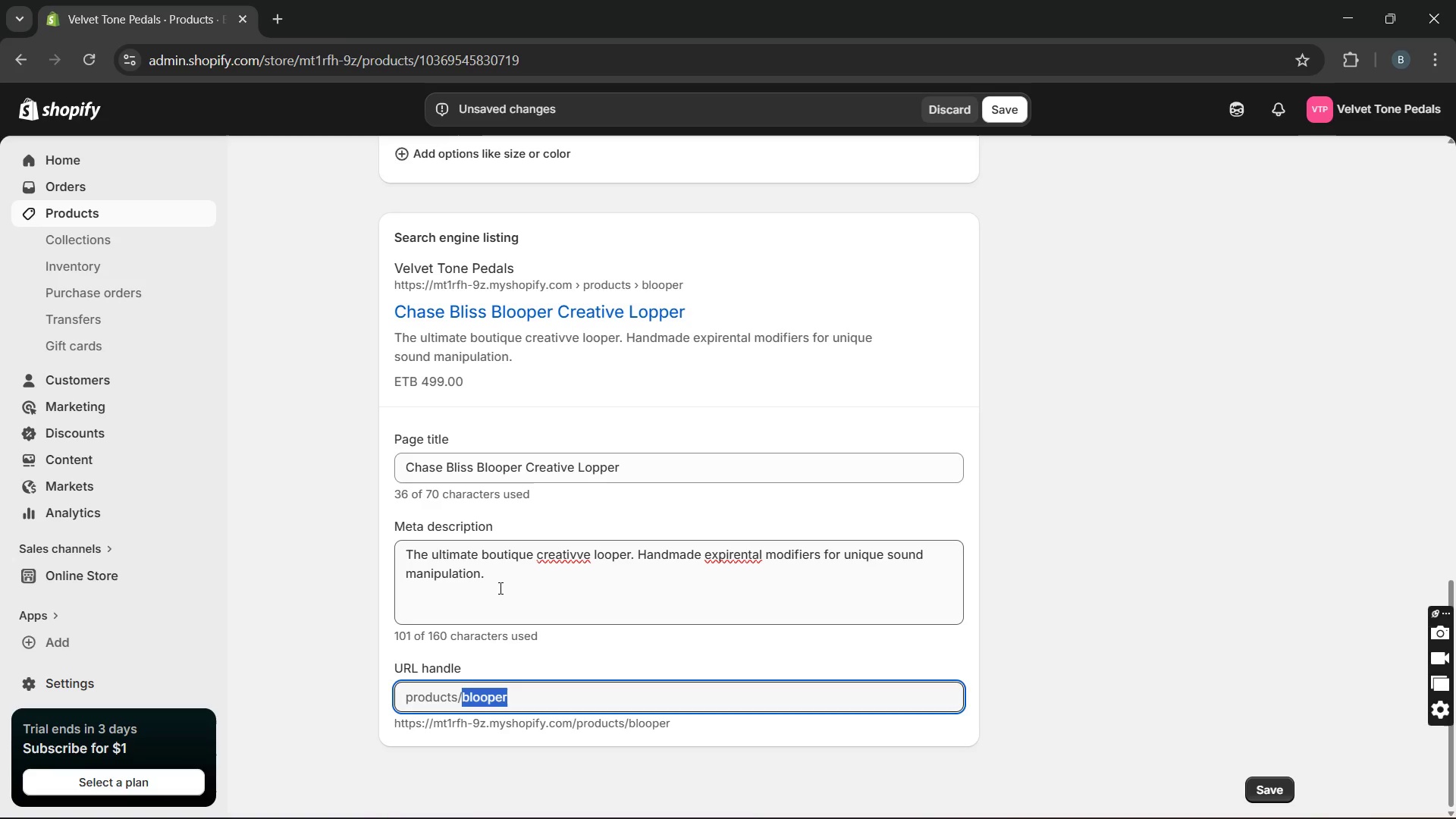 
left_click([501, 582])
 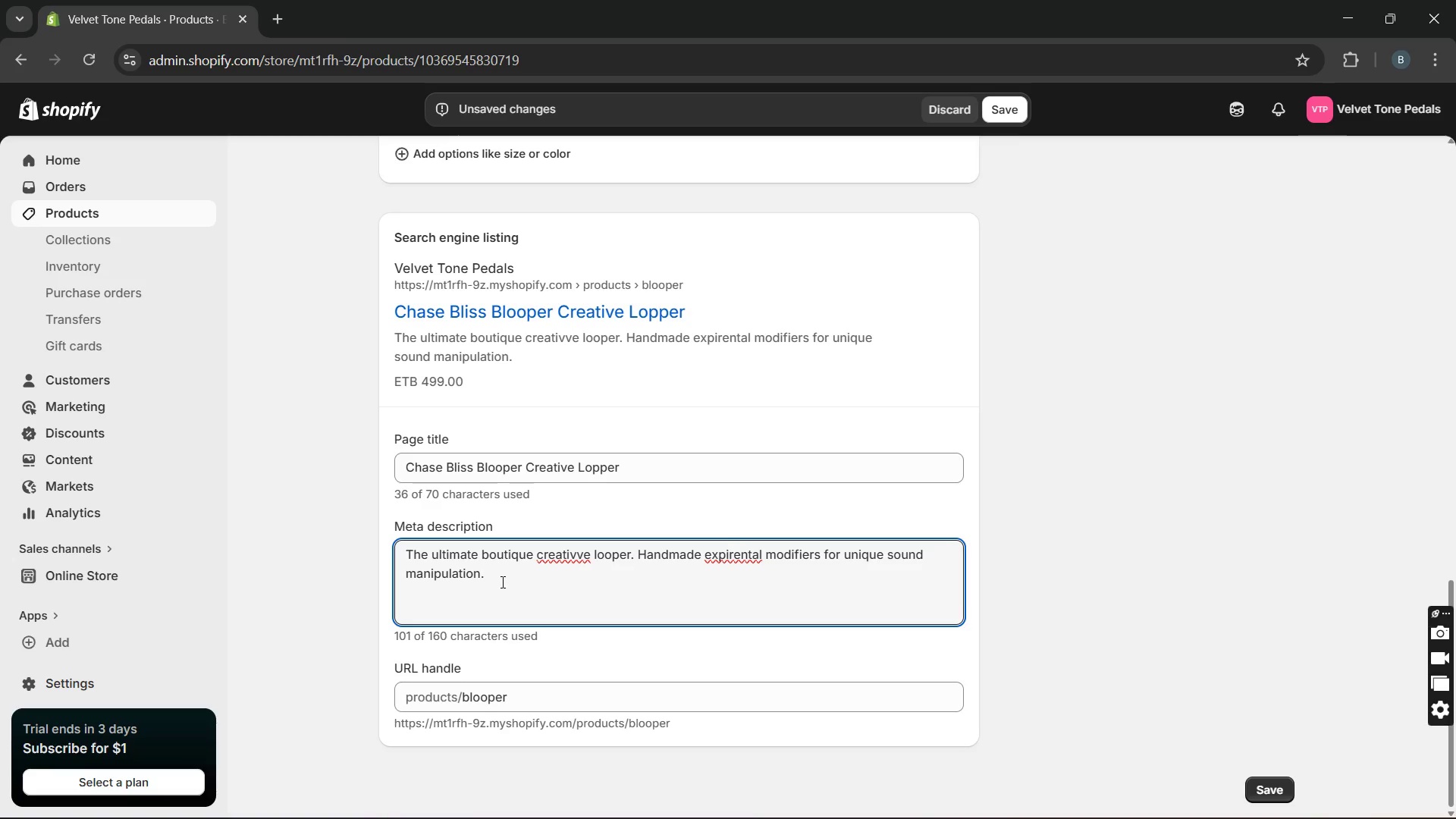 
type(Discover the blooper looper engine.)
 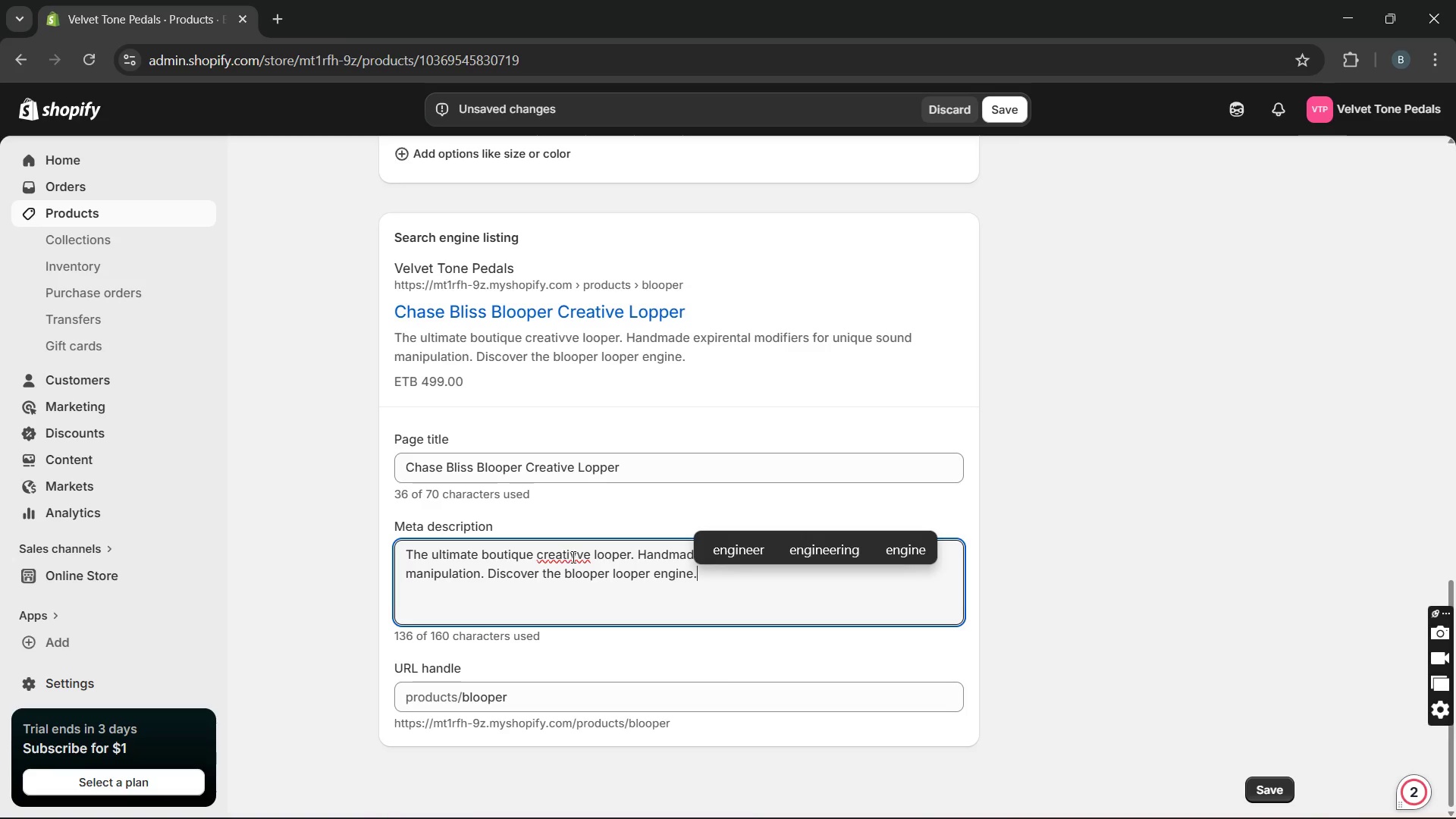 
left_click([575, 556])
 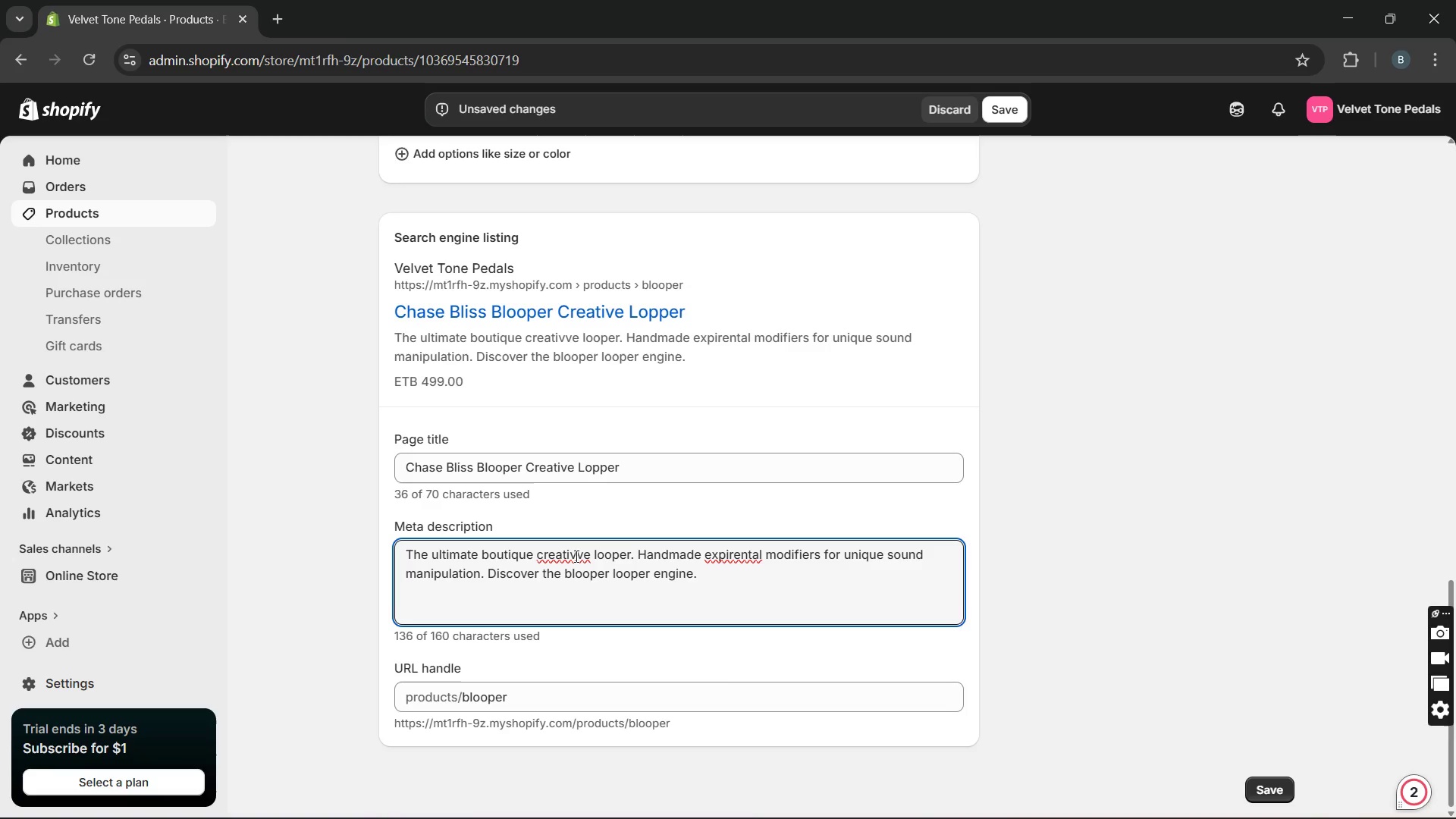 
key(Backspace)
 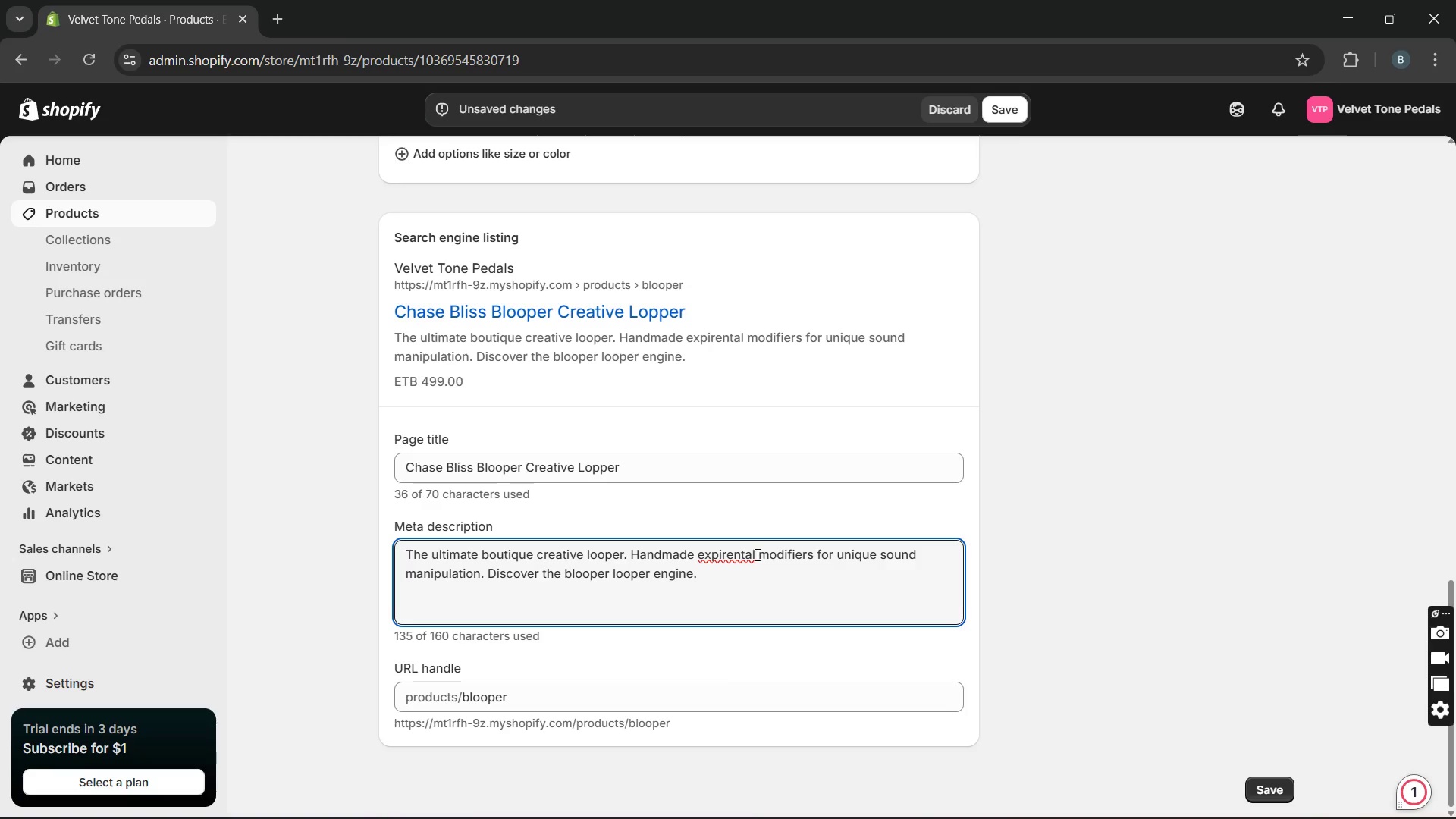 
wait(5.64)
 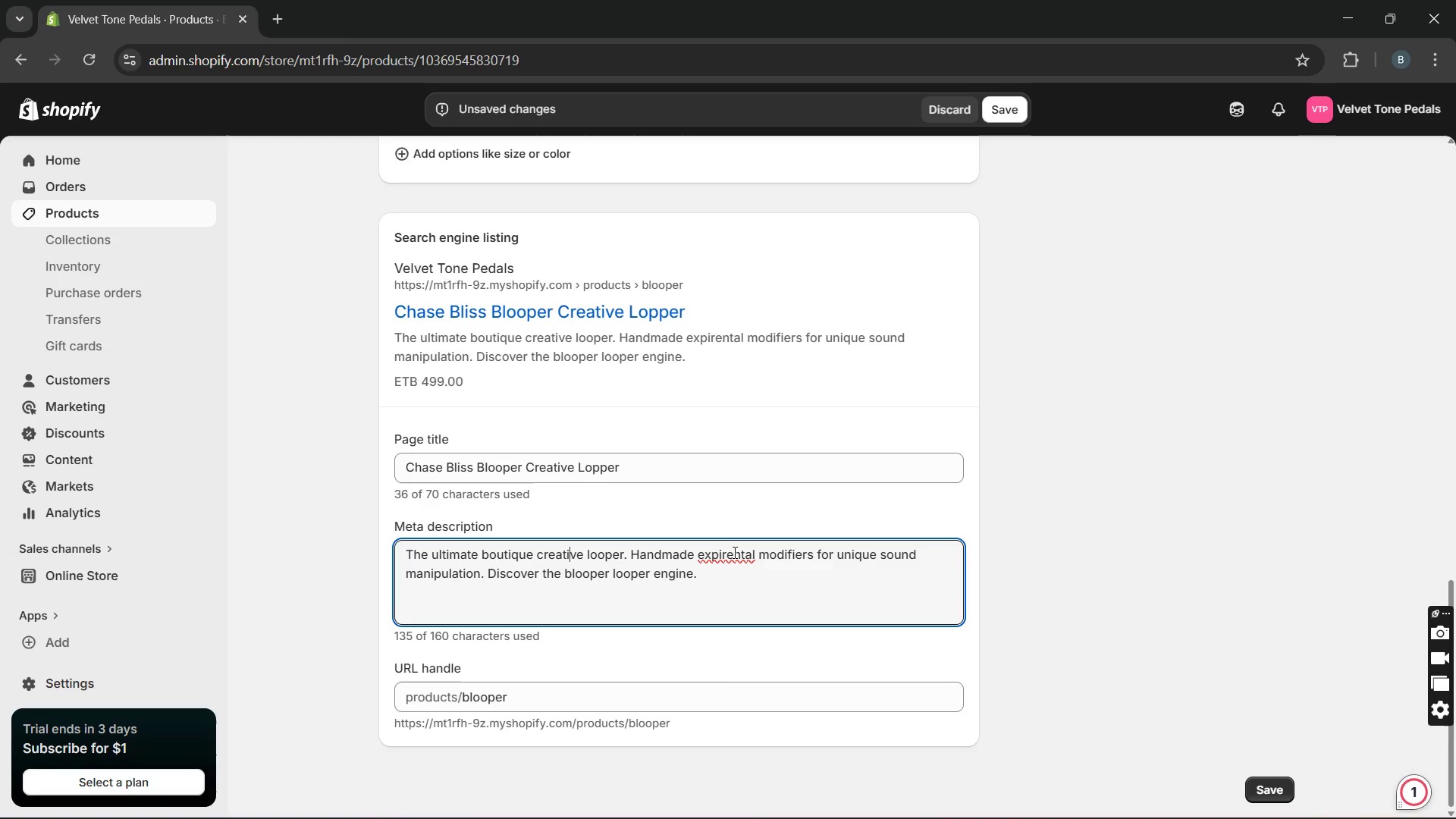 
double_click([752, 554])
 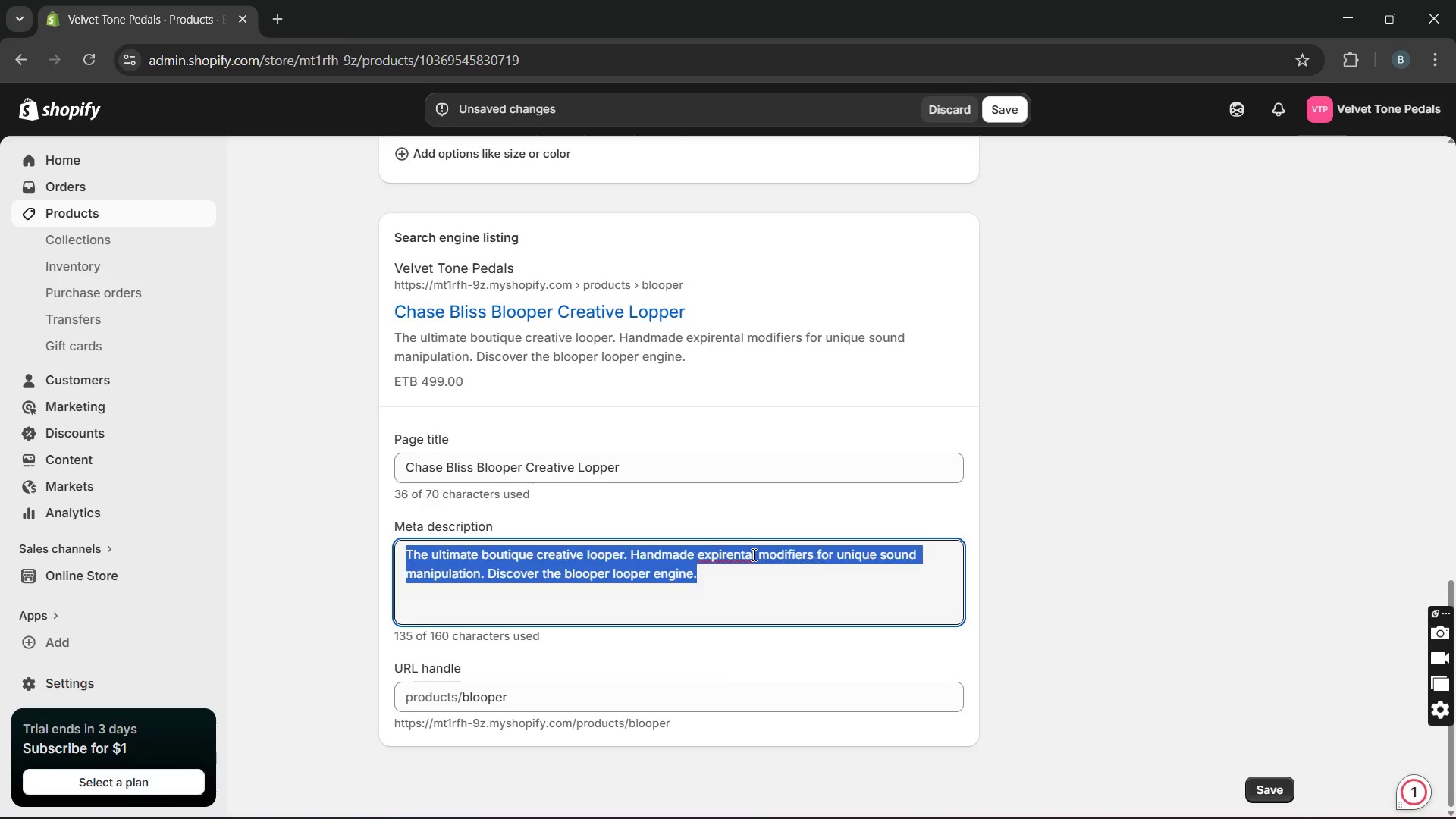 
triple_click([752, 554])
 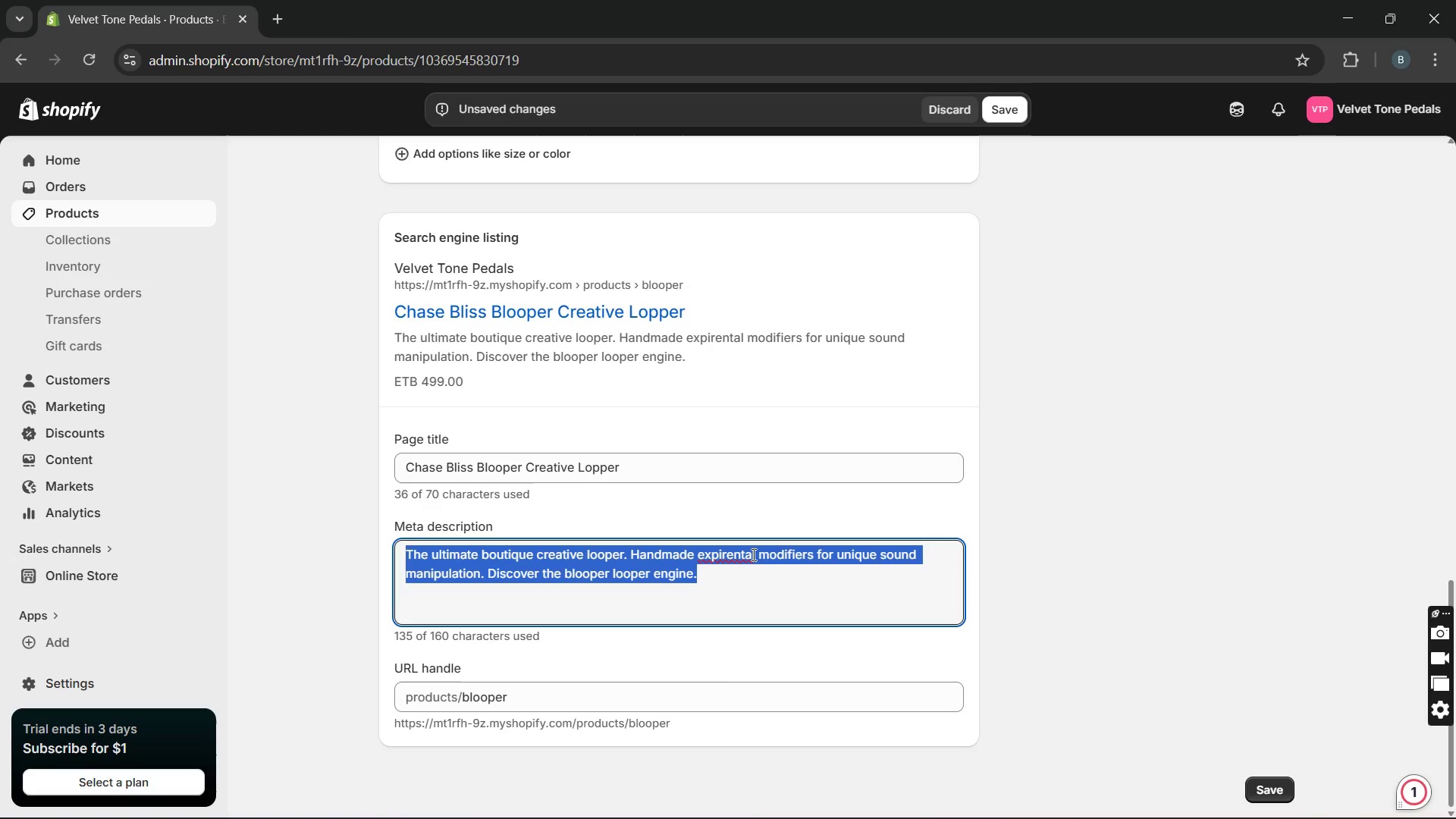 
triple_click([752, 554])
 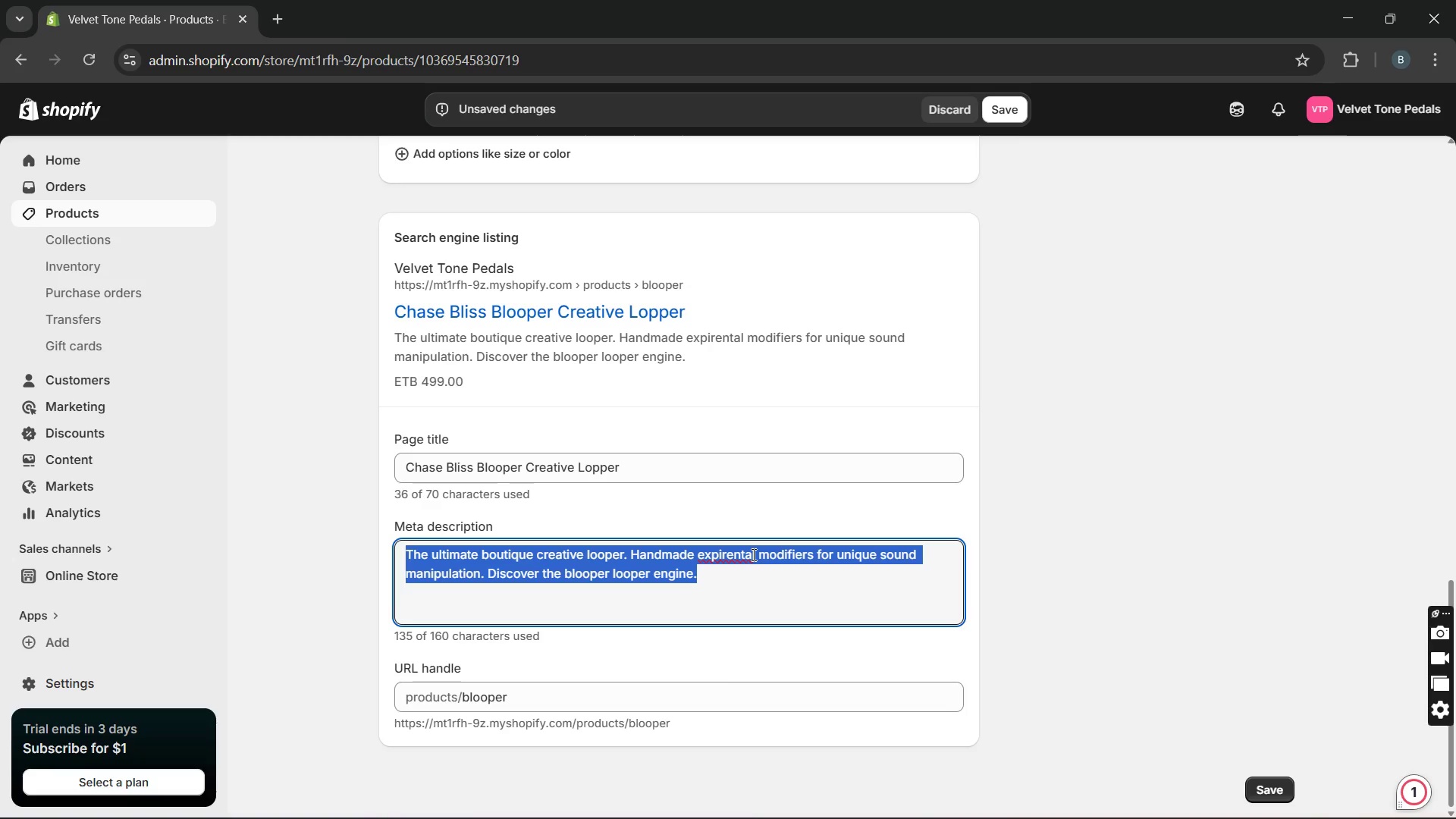 
triple_click([752, 554])
 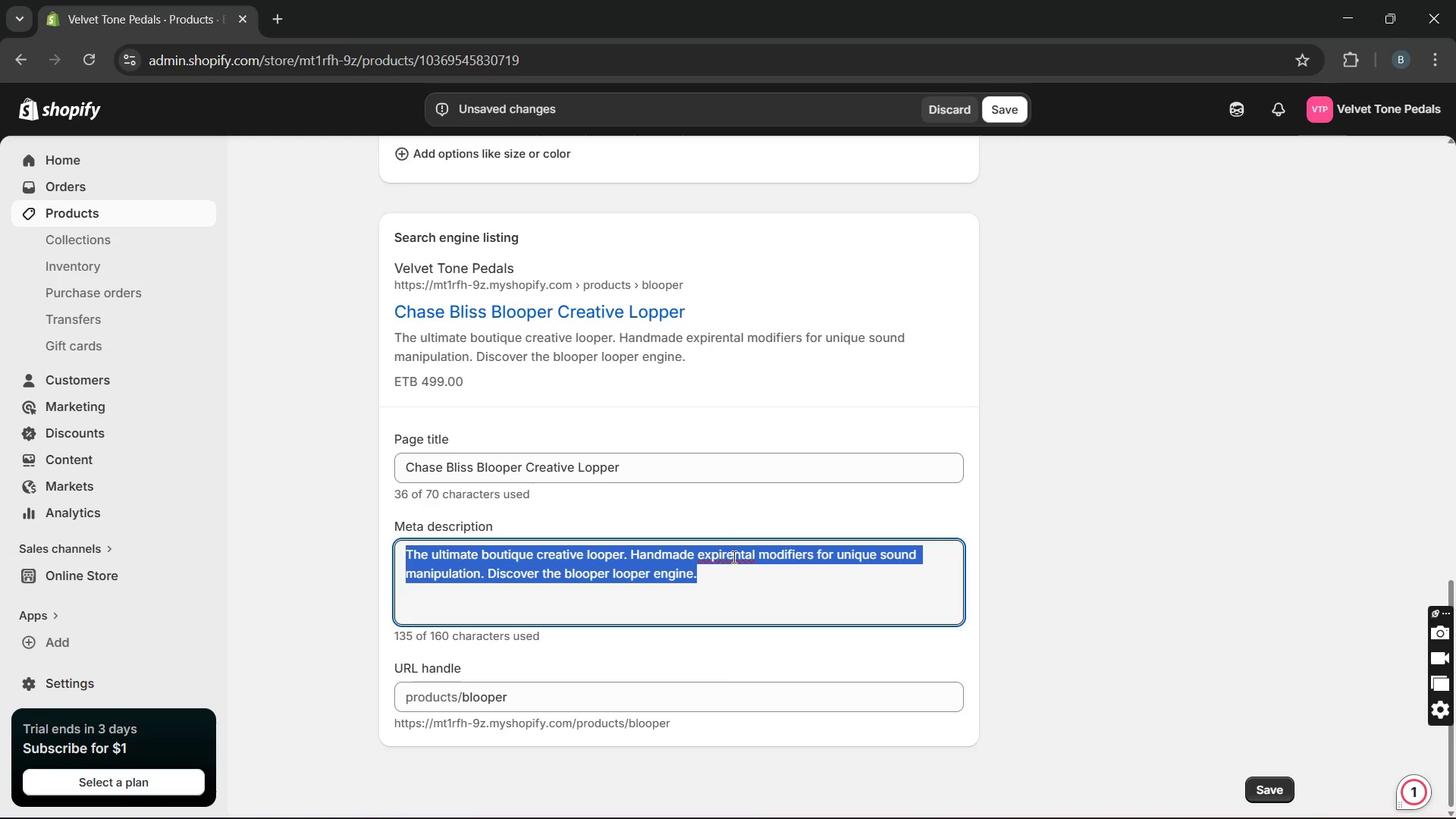 
left_click([733, 557])
 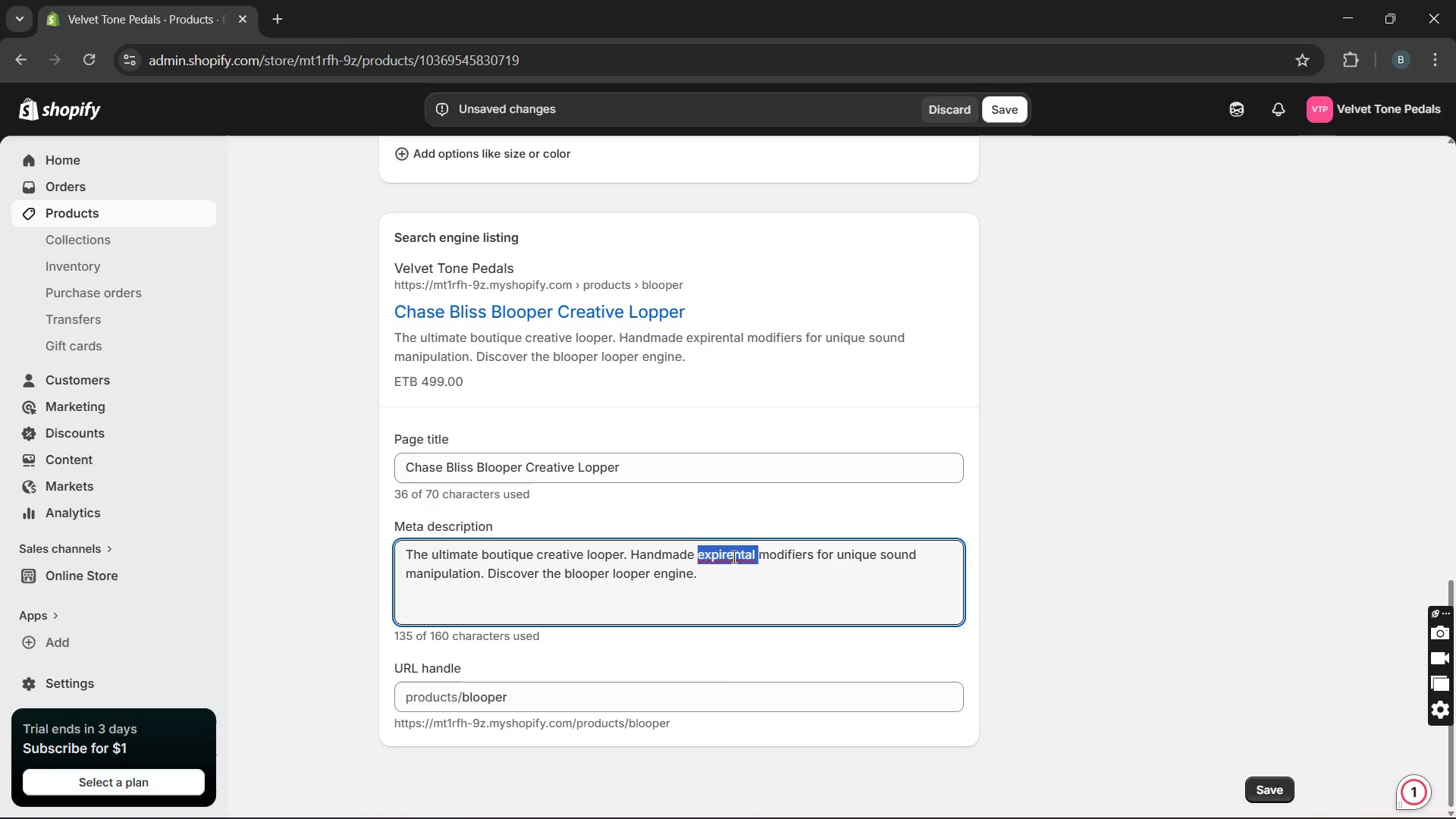 
double_click([733, 557])
 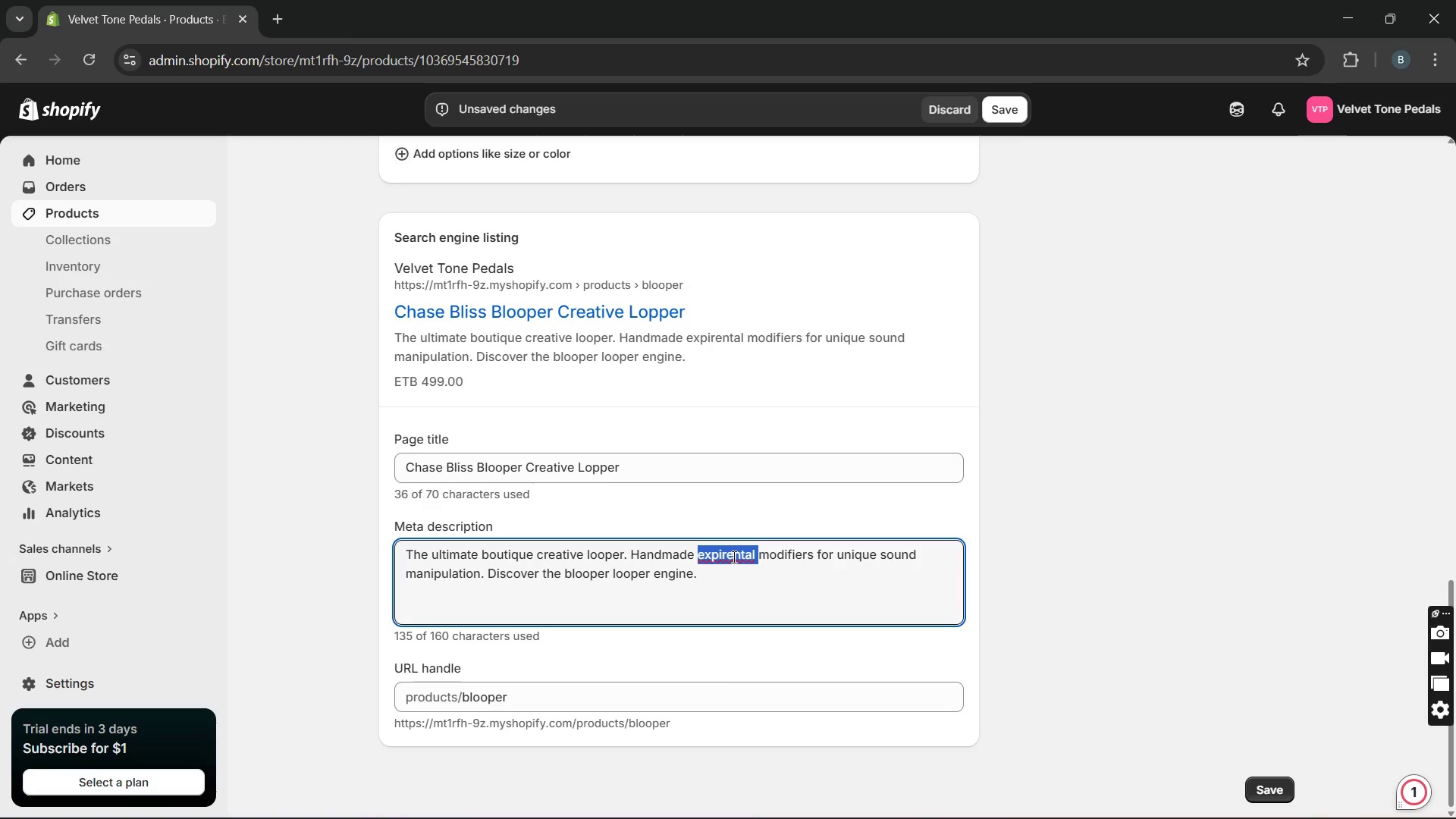 
type(experimental )
 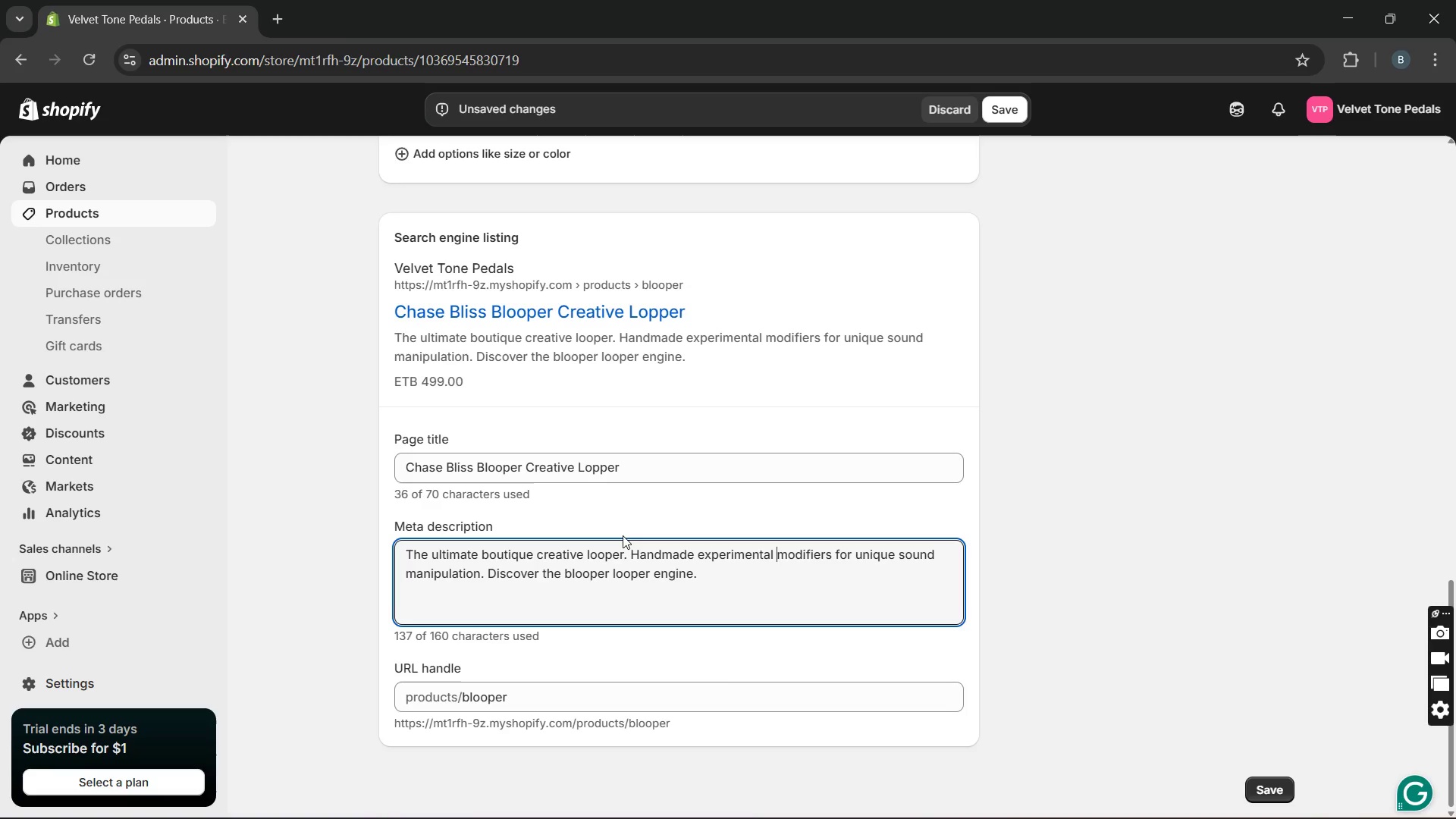 
left_click_drag(start_coordinate=[627, 464], to_coordinate=[354, 474])
 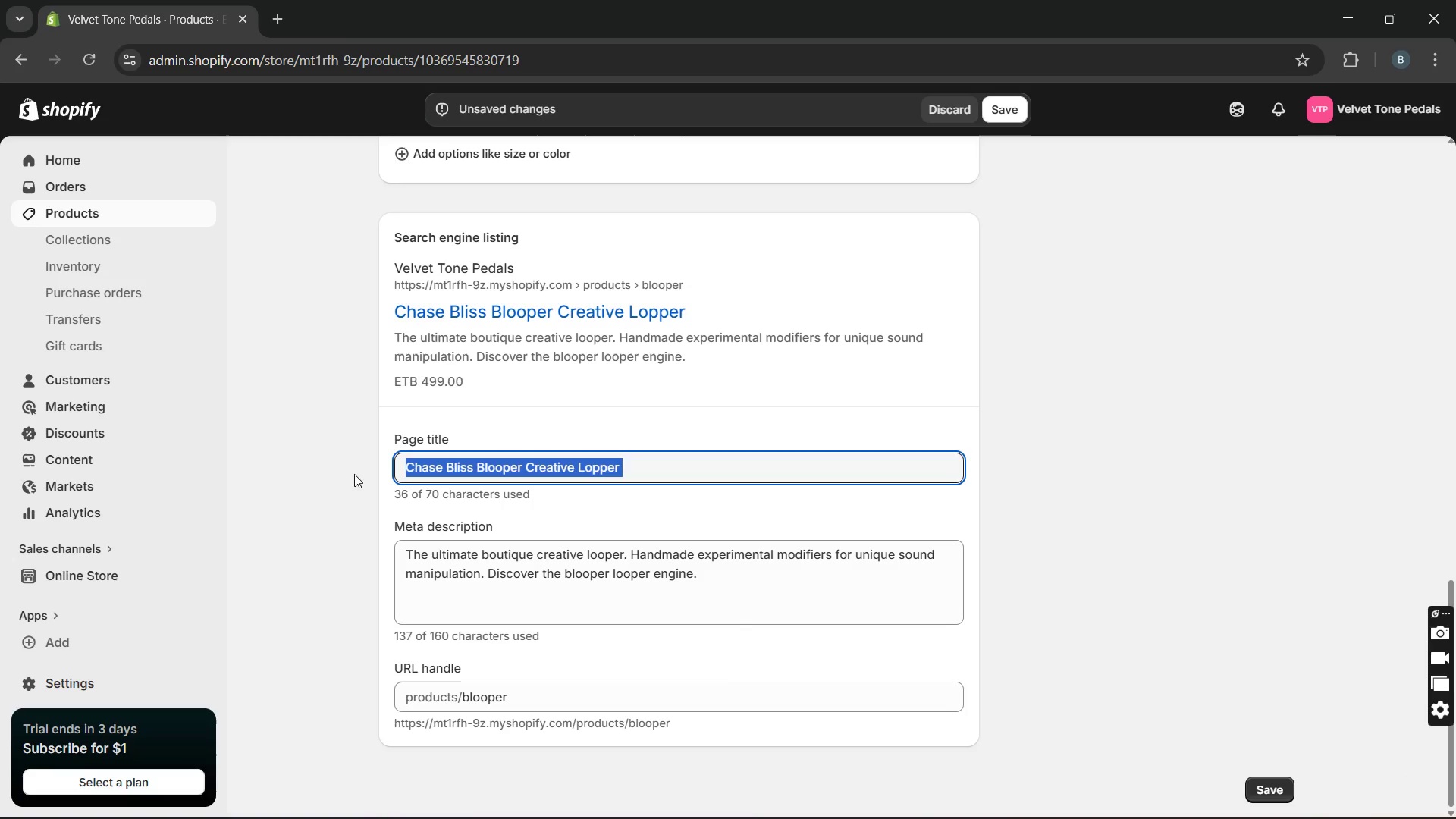 
key(Control+C)
 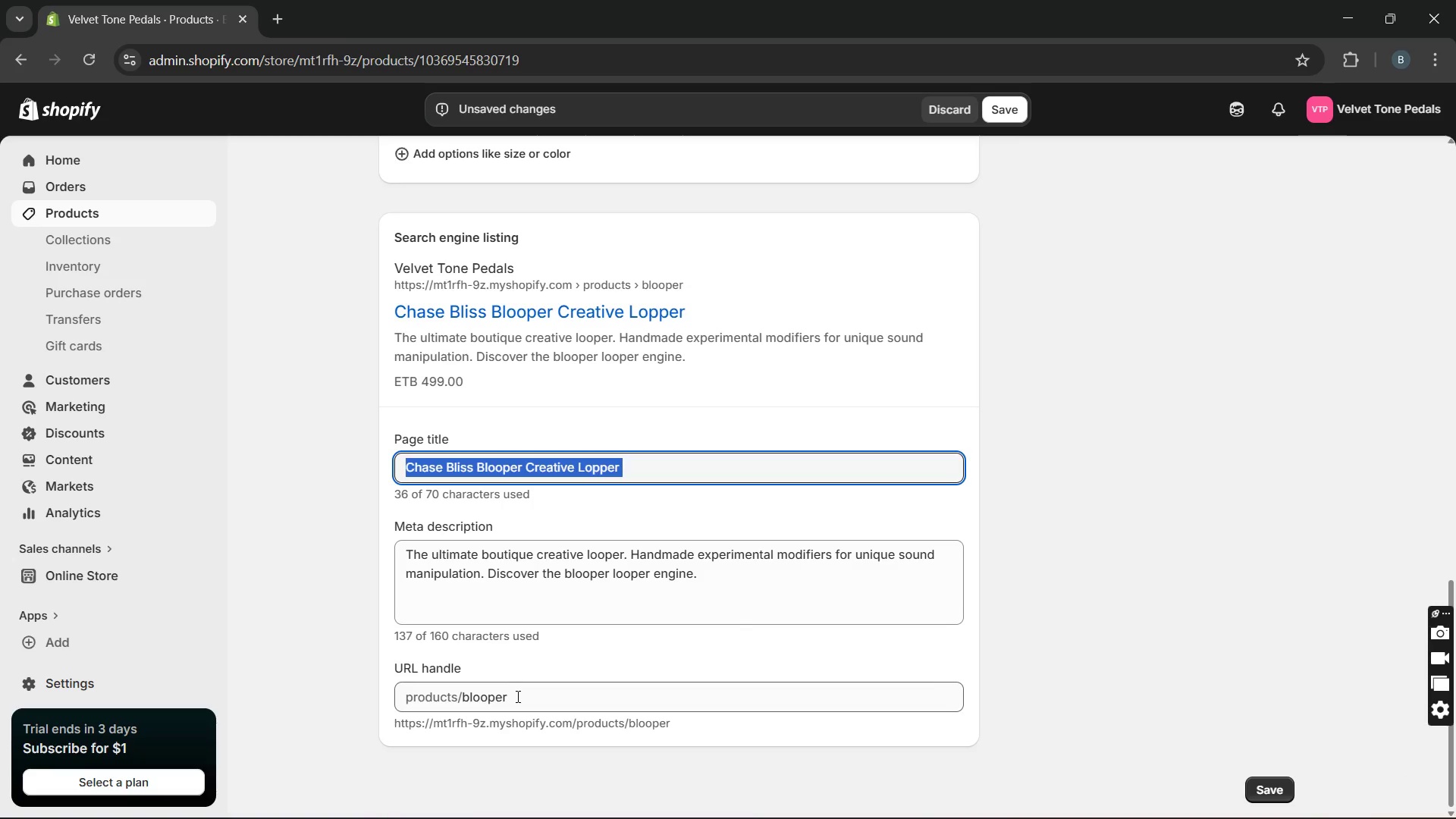 
left_click_drag(start_coordinate=[516, 696], to_coordinate=[460, 698])
 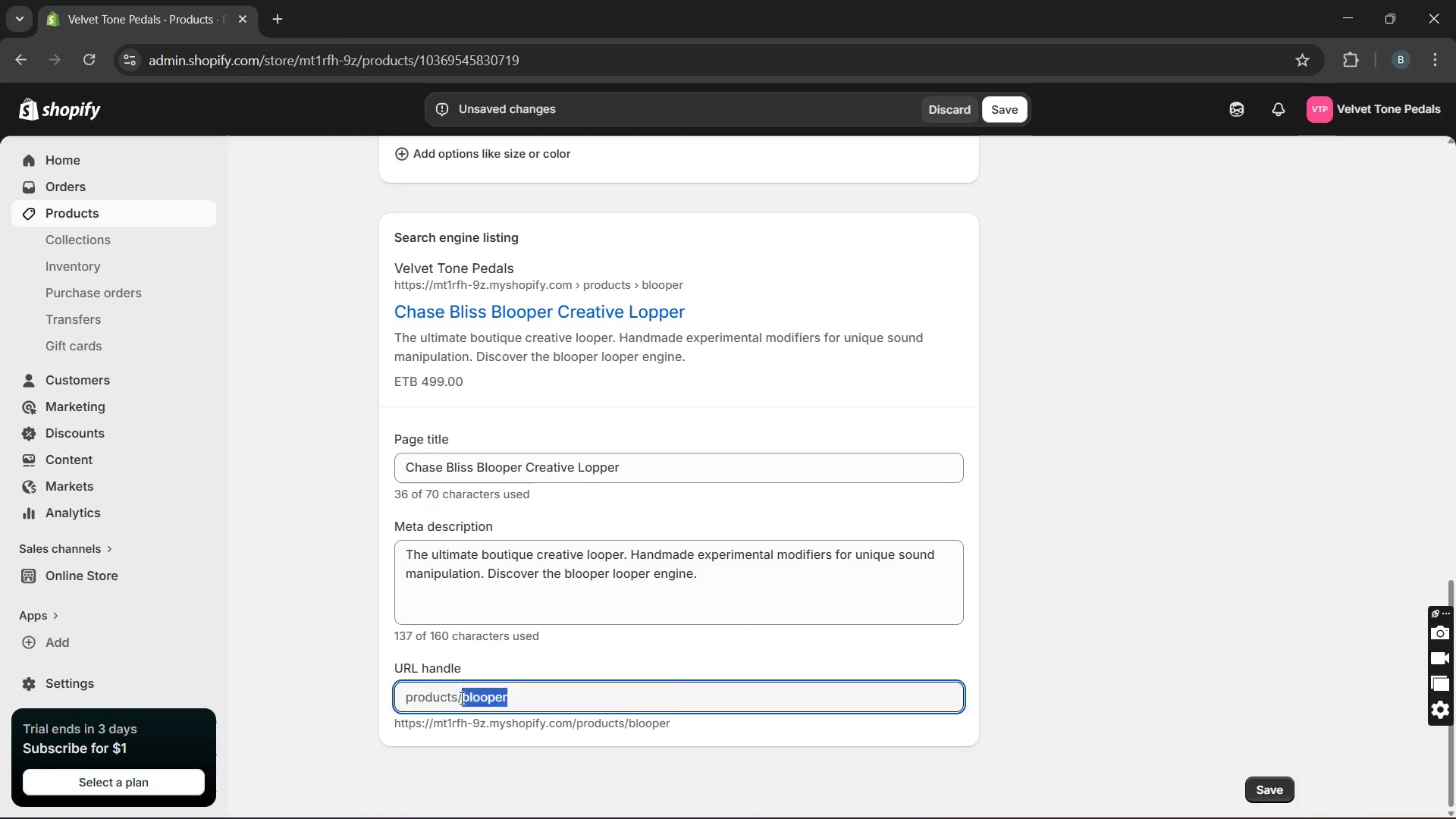 
key(Control+V)
 